 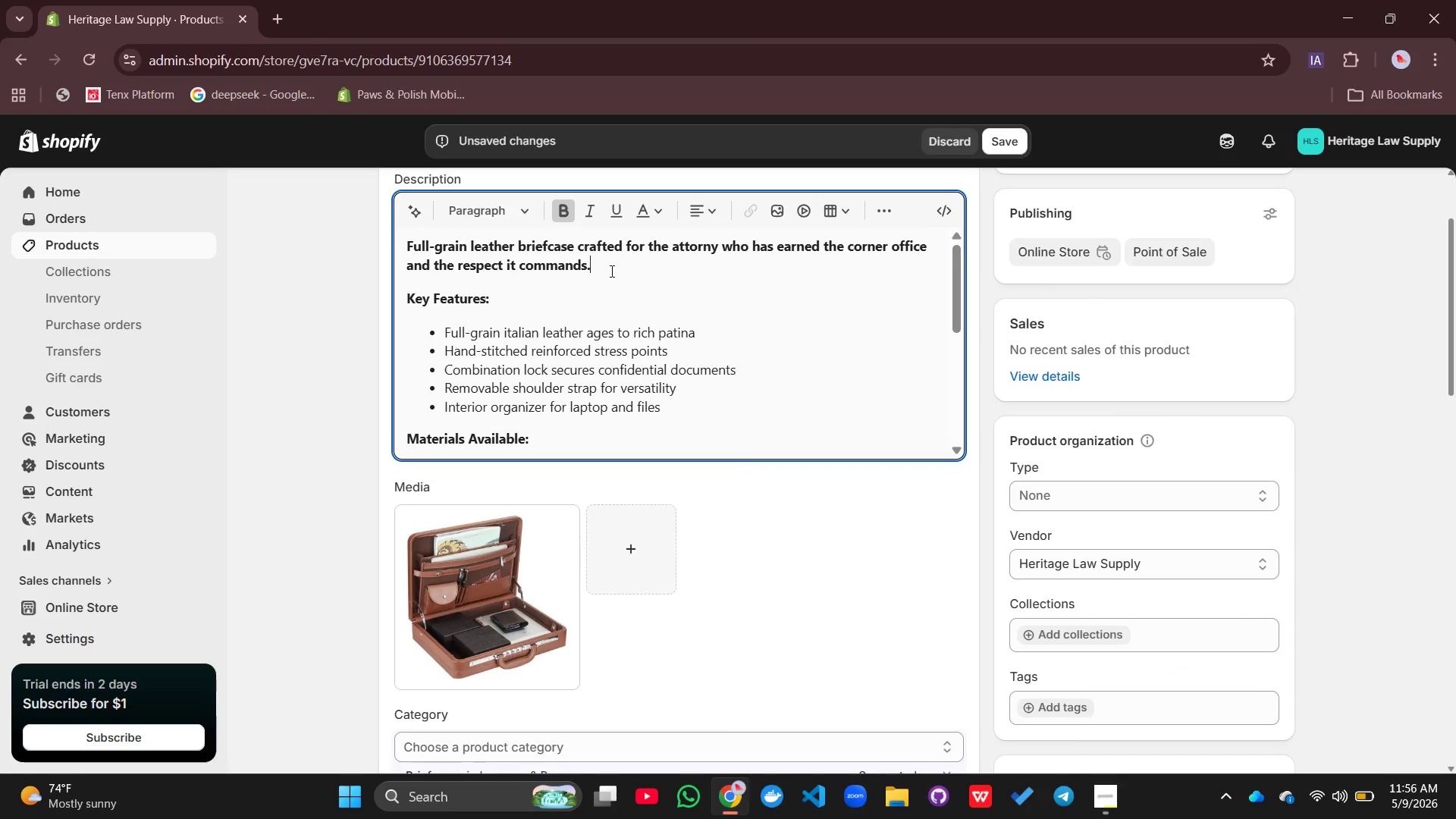 
key(Enter)
 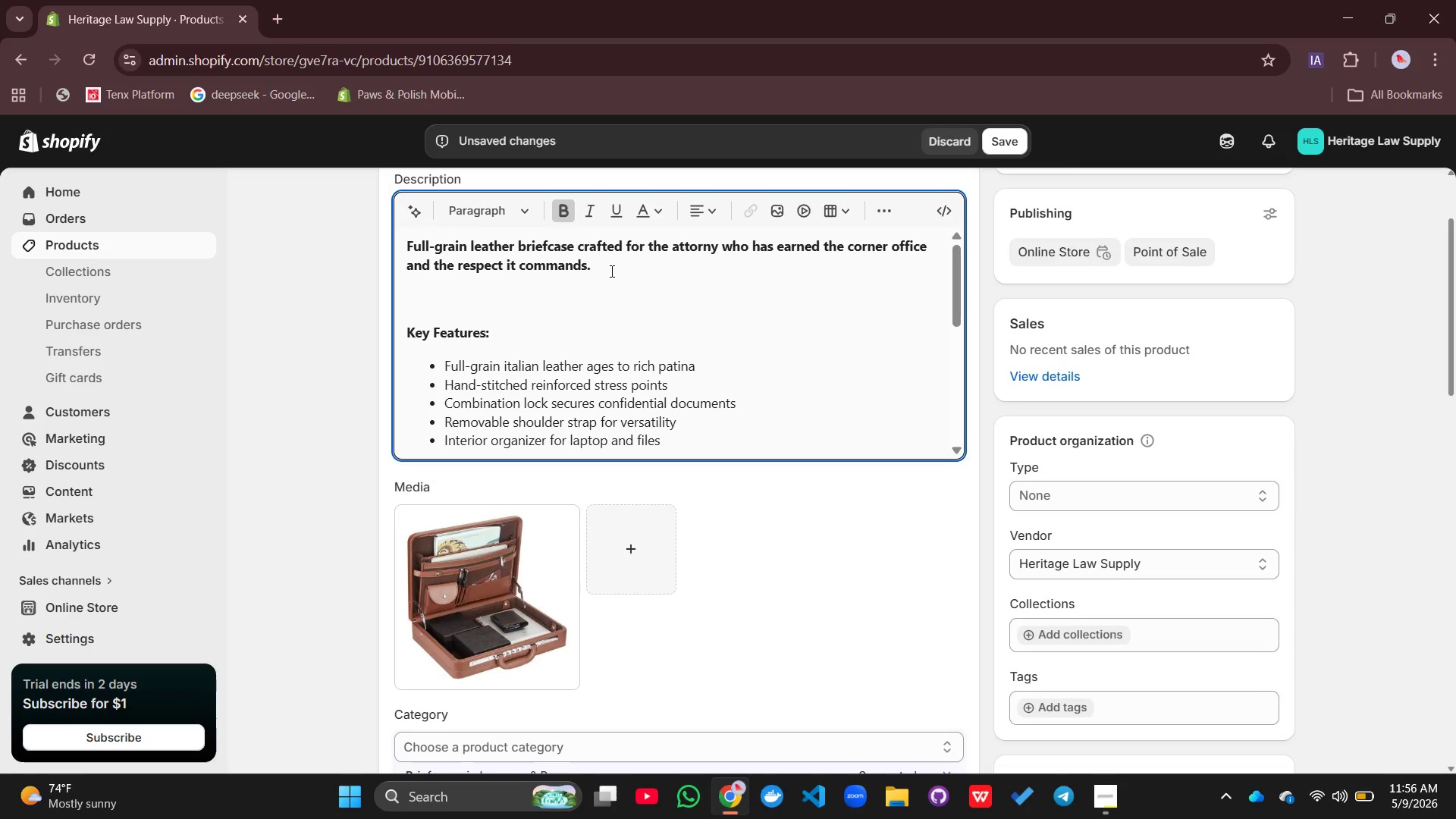 
wait(8.23)
 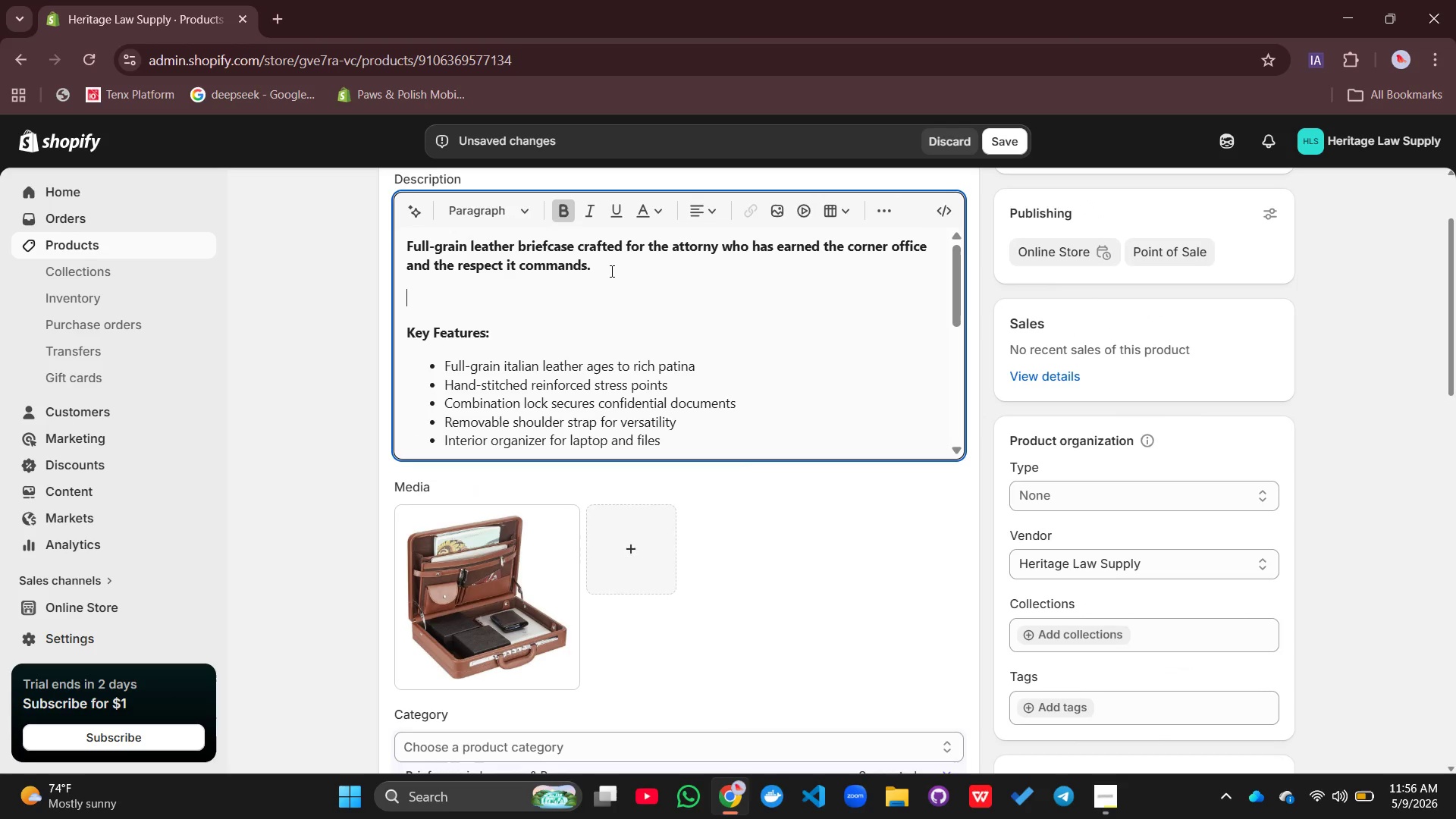 
type(Te)
key(Backspace)
type(he)
 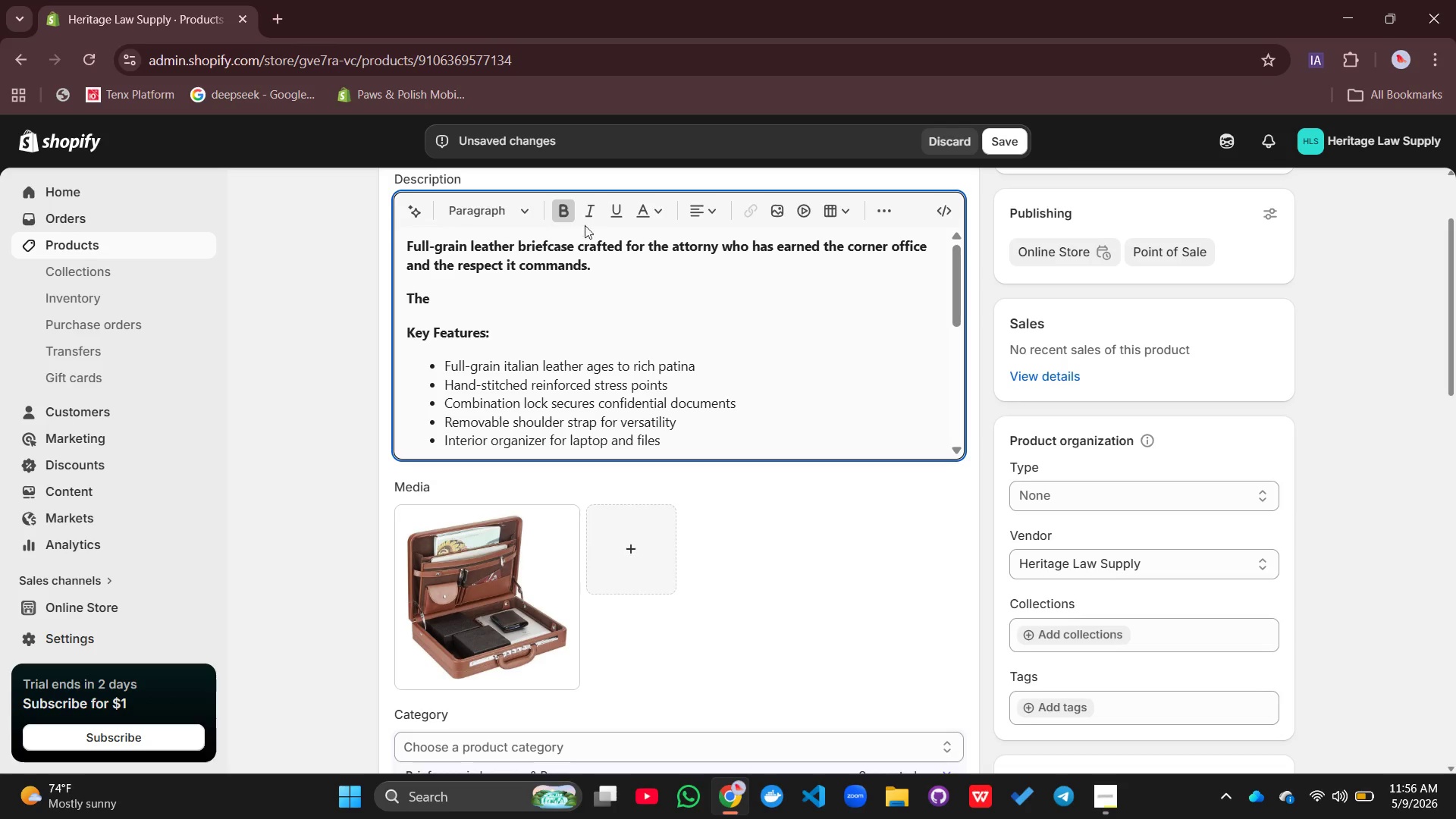 
left_click([565, 211])
 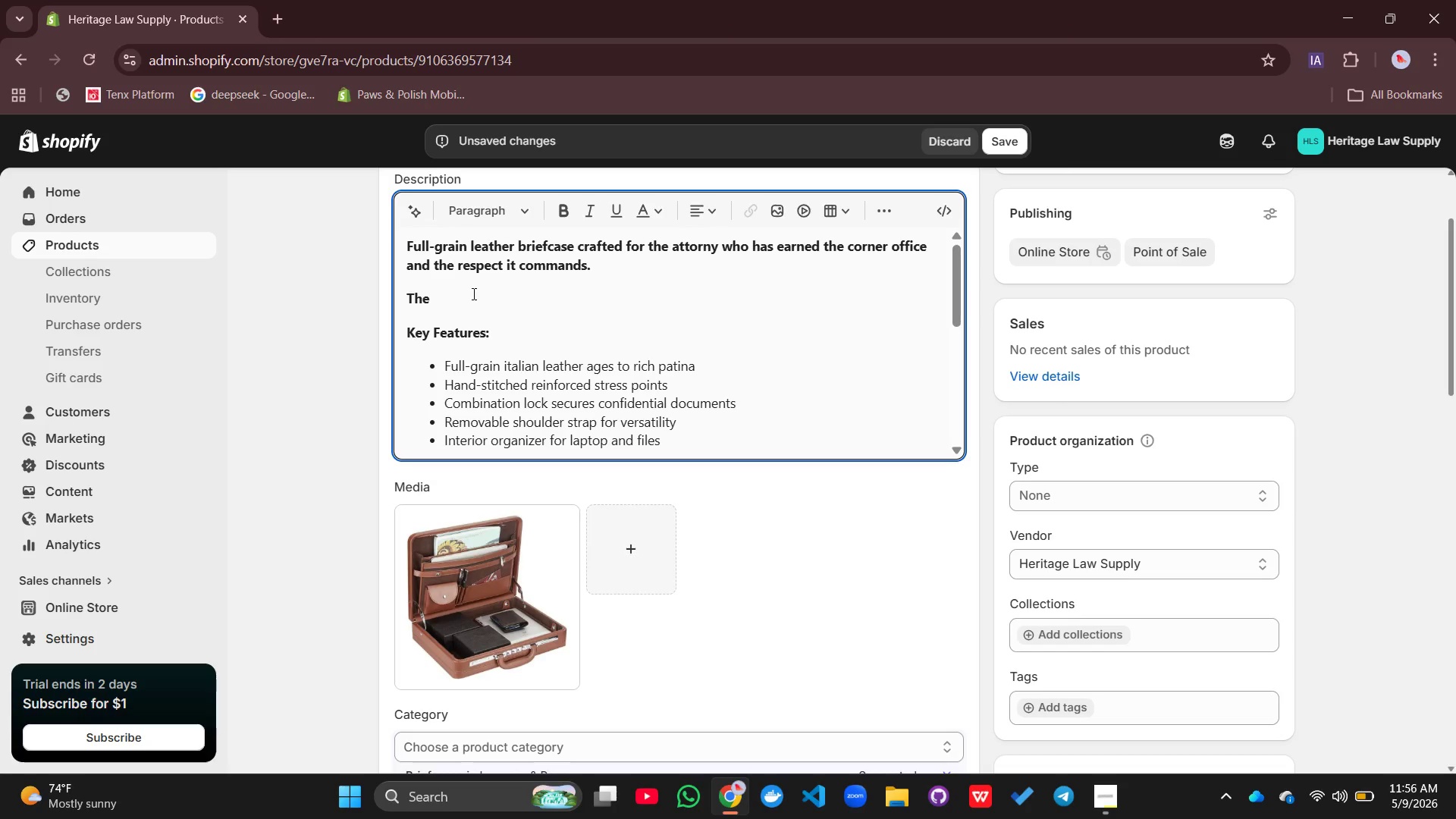 
key(Backspace)
key(Backspace)
key(Backspace)
type(th)
key(Backspace)
key(Backspace)
type(The)
 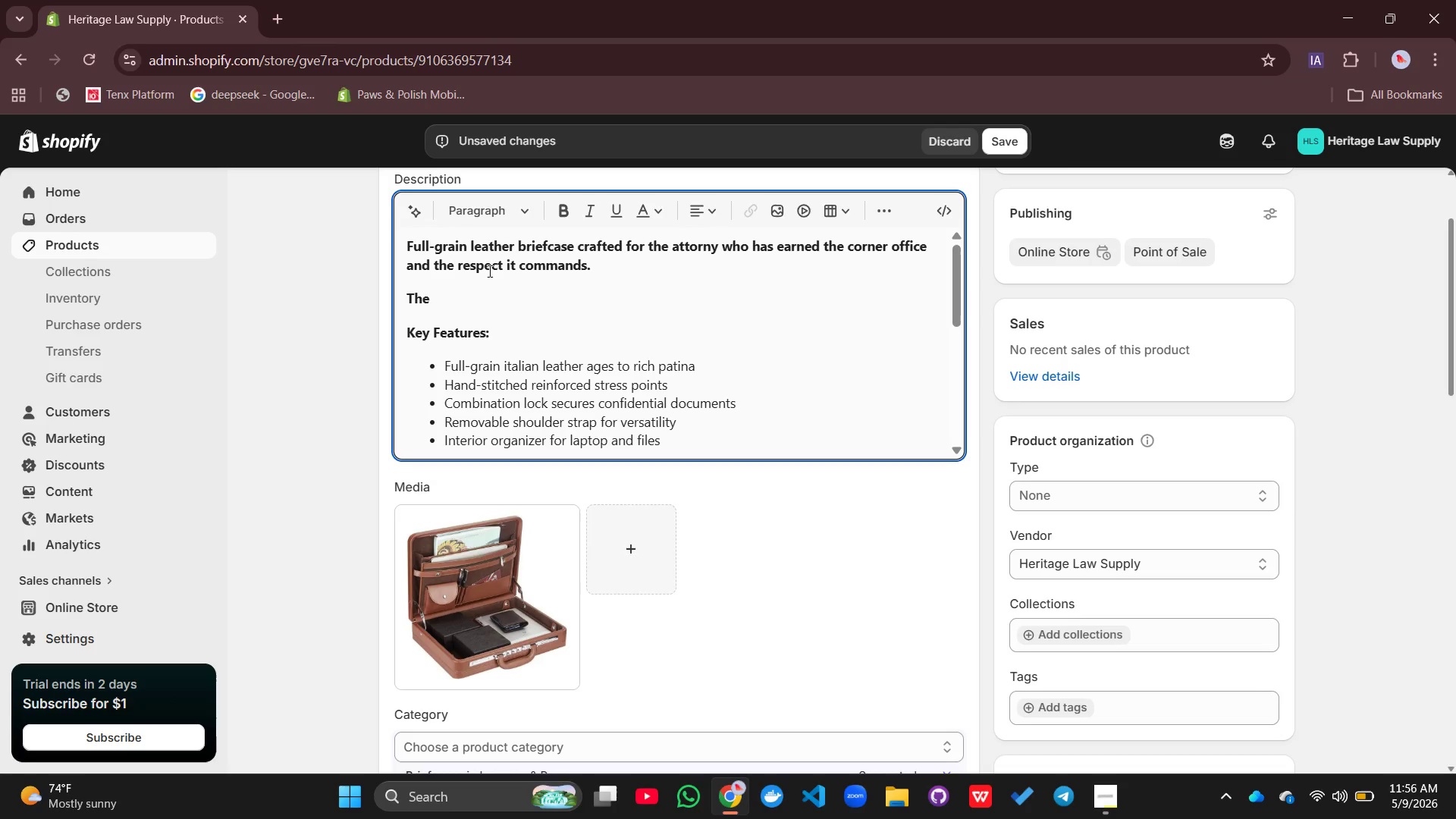 
left_click_drag(start_coordinate=[444, 299], to_coordinate=[408, 300])
 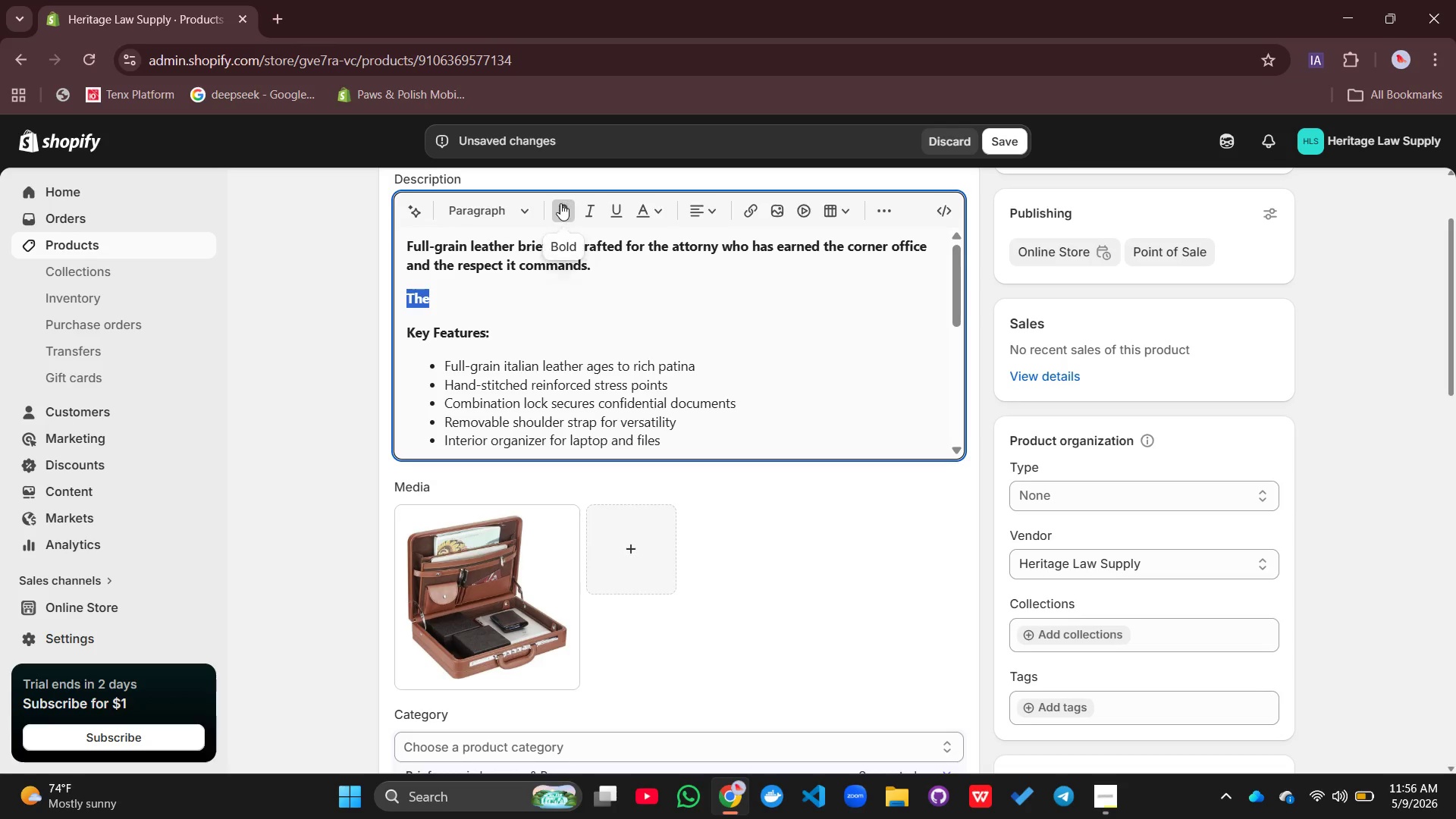 
left_click([560, 204])
 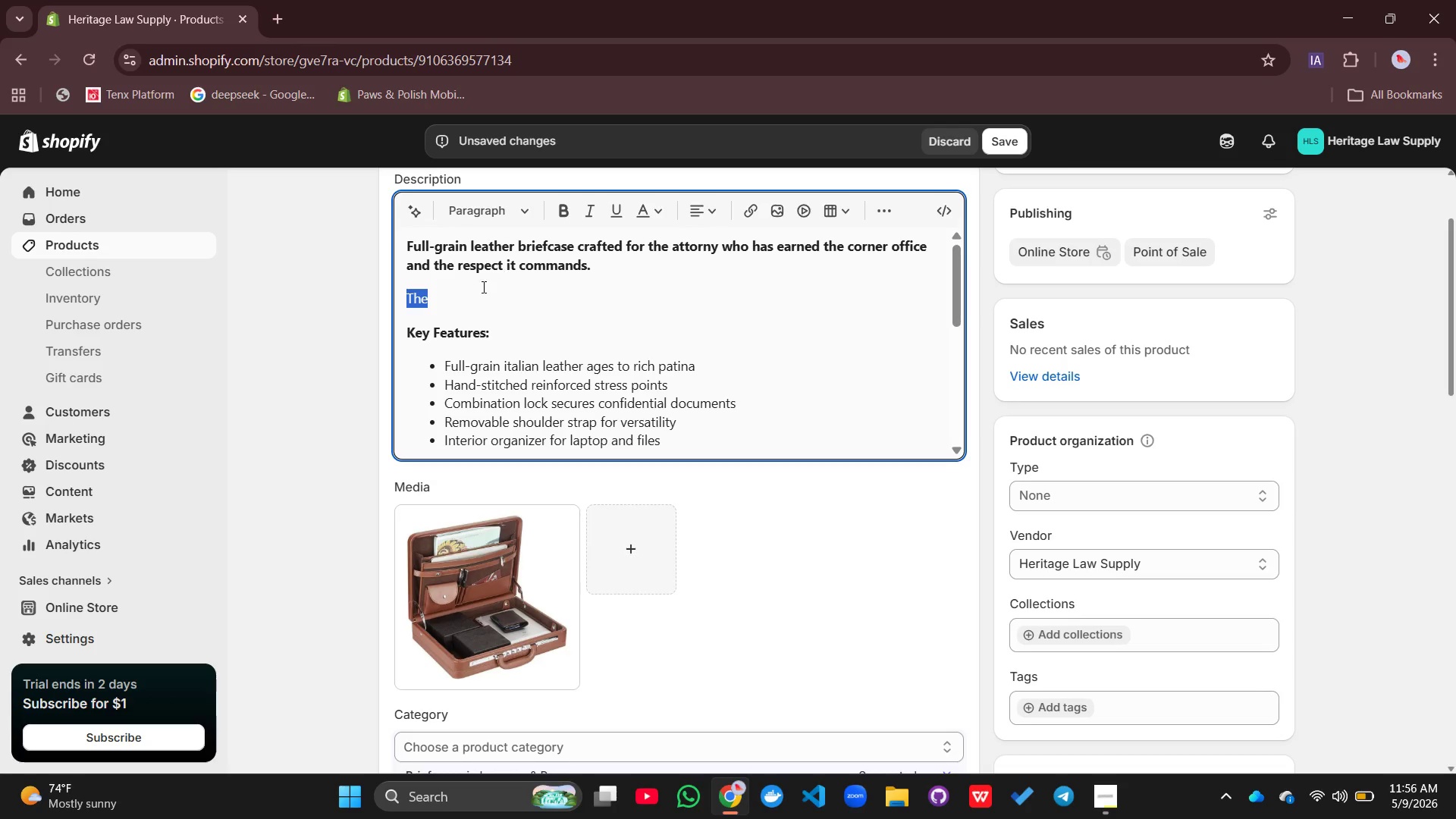 
left_click([481, 287])
 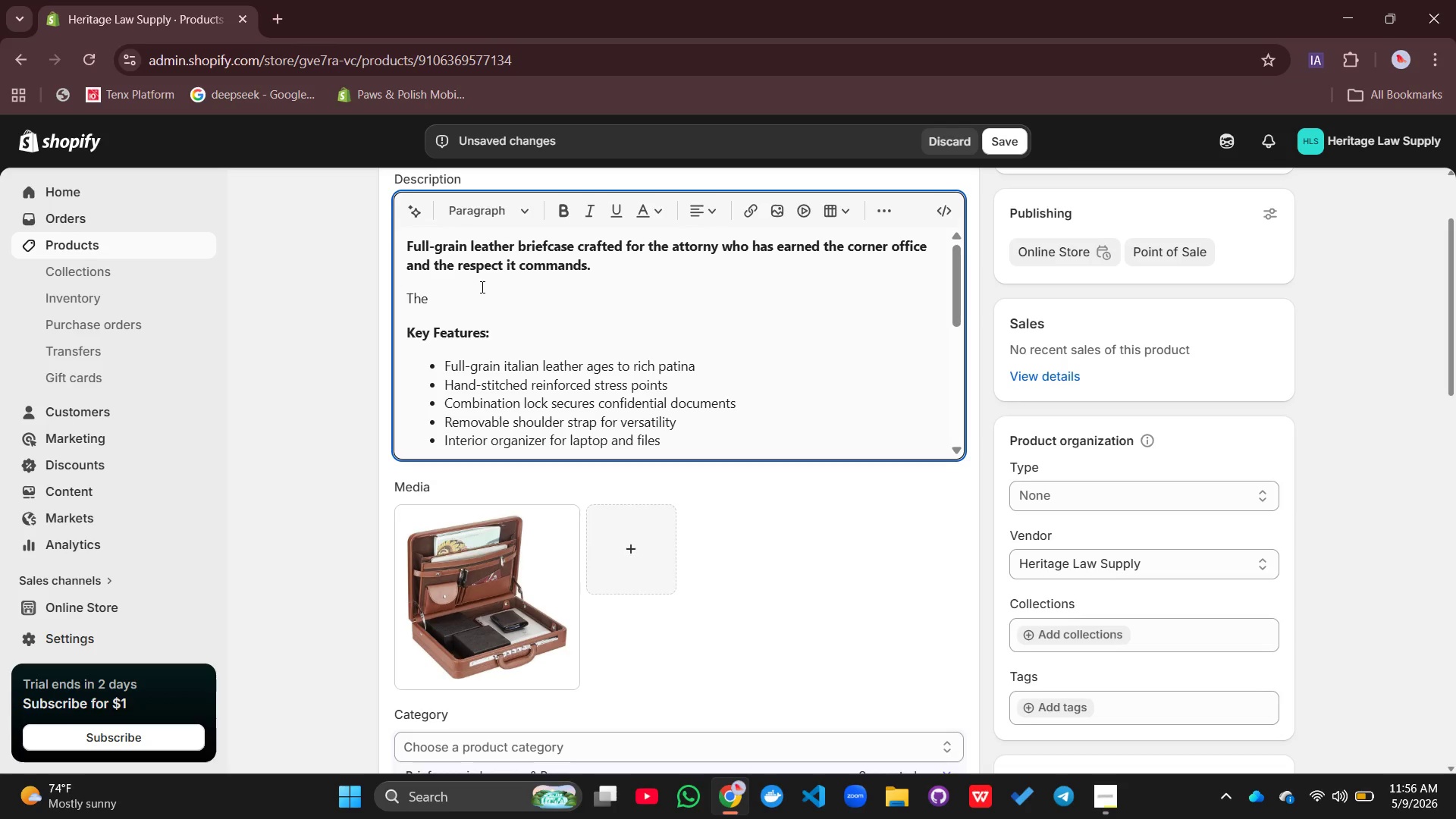 
type( bruef)
key(Backspace)
key(Backspace)
key(Backspace)
type(iefcase you carry says )
 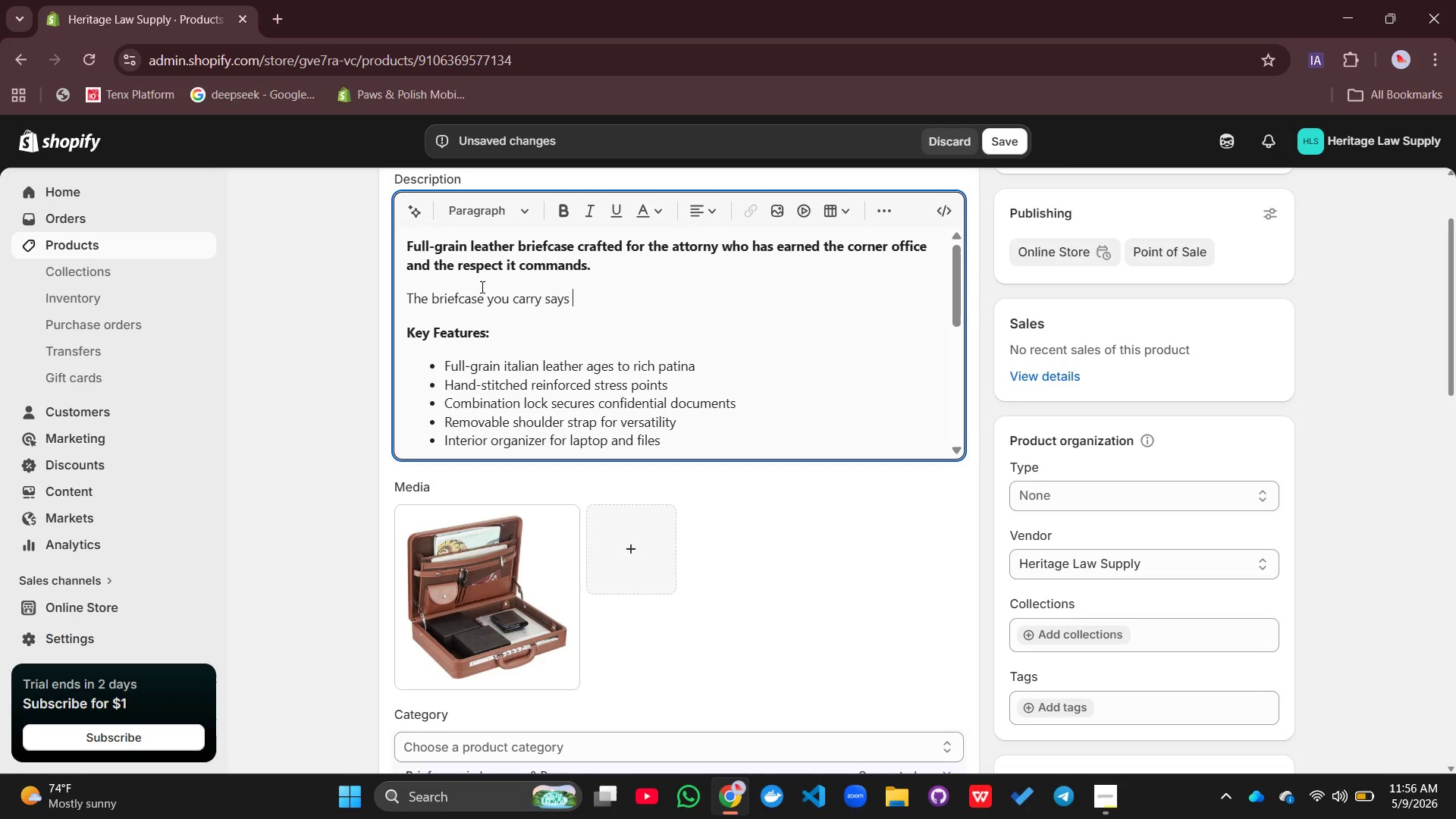 
type(somthing about you every time you walk into a courtroom, every time uo)
key(Backspace)
key(Backspace)
type(you enter a client's office, every time you pass opposing counsel in the hallway. THe)
key(Backspace)
key(Backspace)
type(he Partner's Briefcase says )
 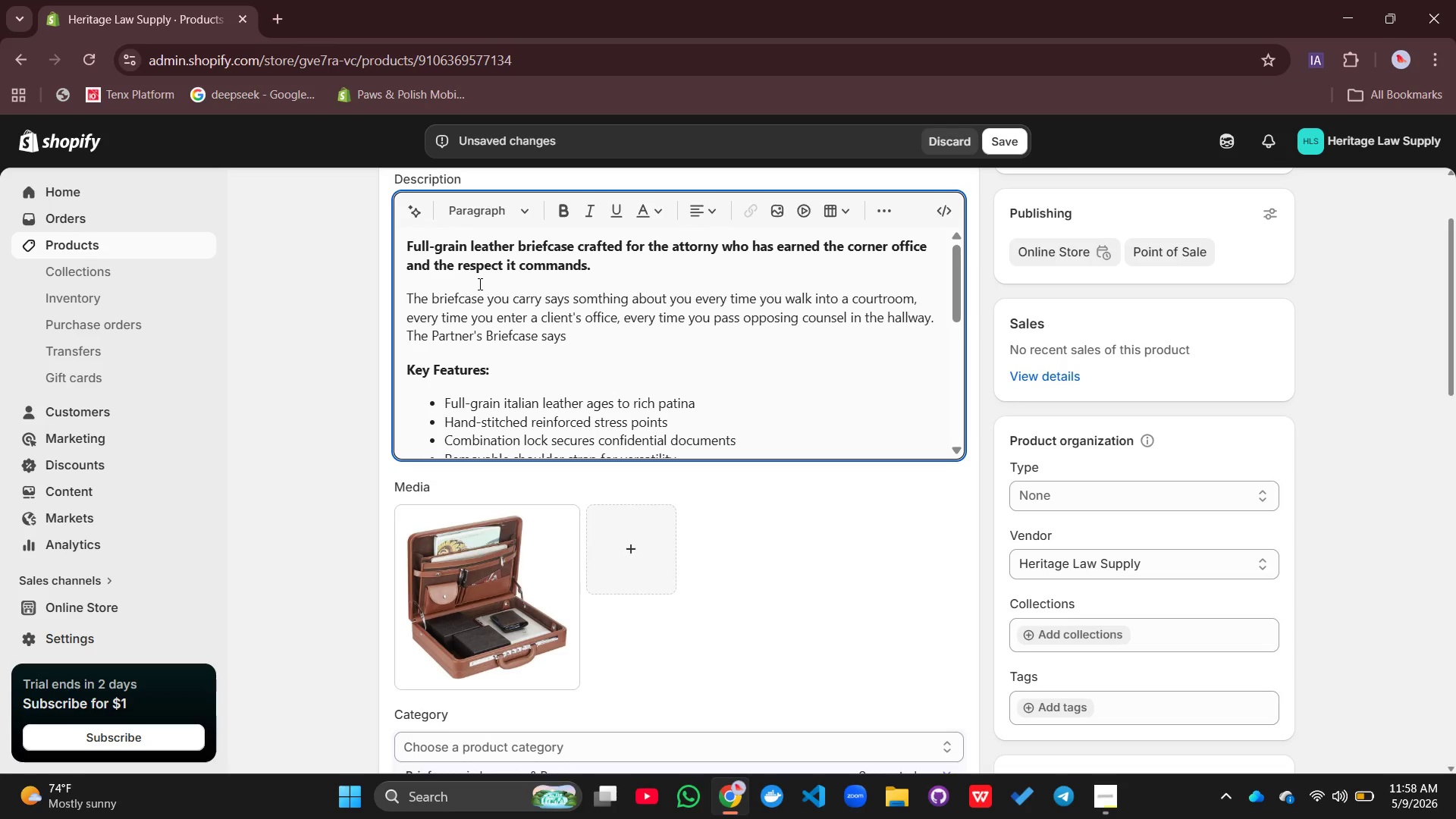 
type(that you hac)
key(Backspace)
type(e arrived )
key(Backspace)
type(, that you have earned )
 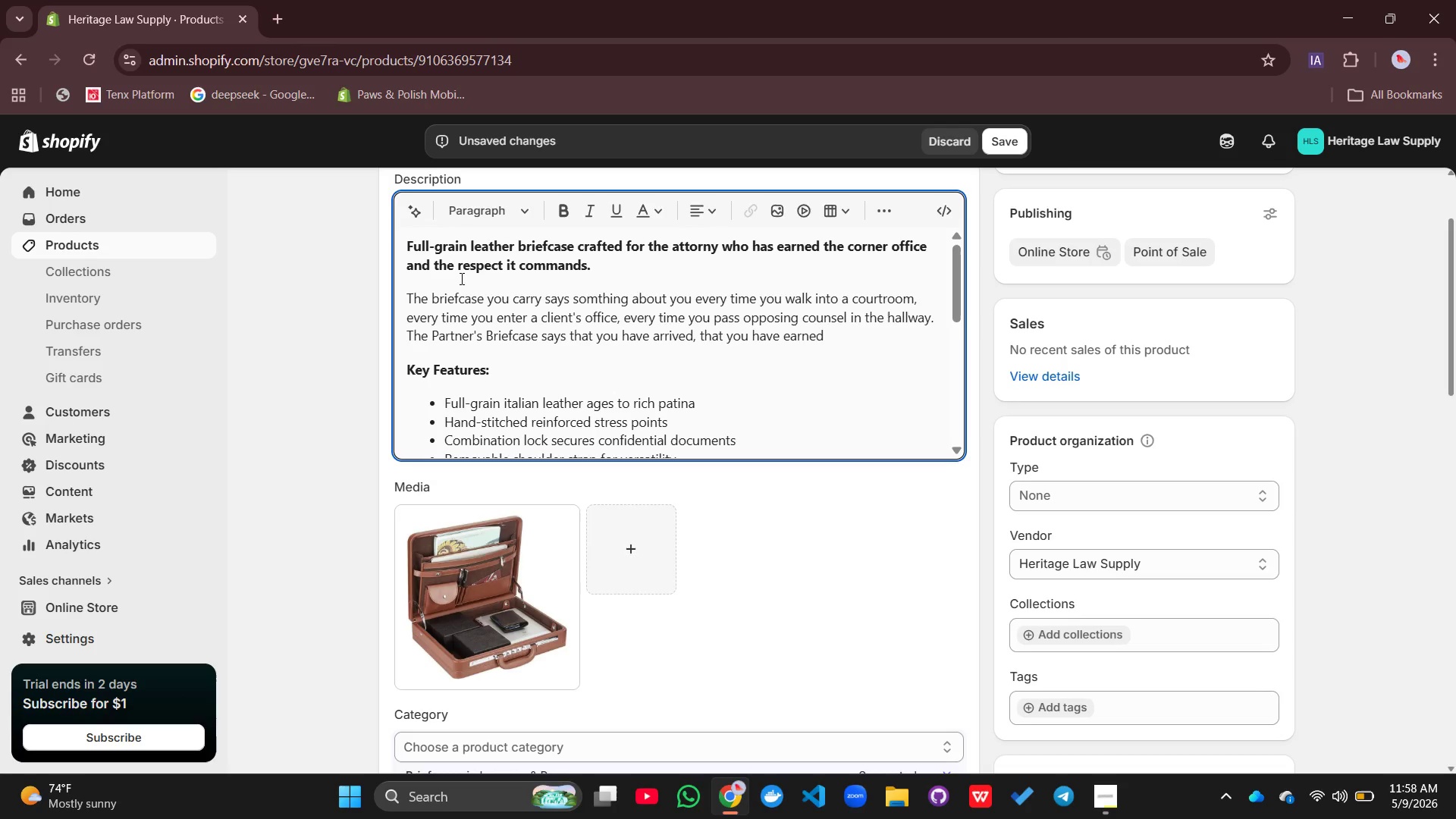 
type(your place, and that you refuse to carr)
 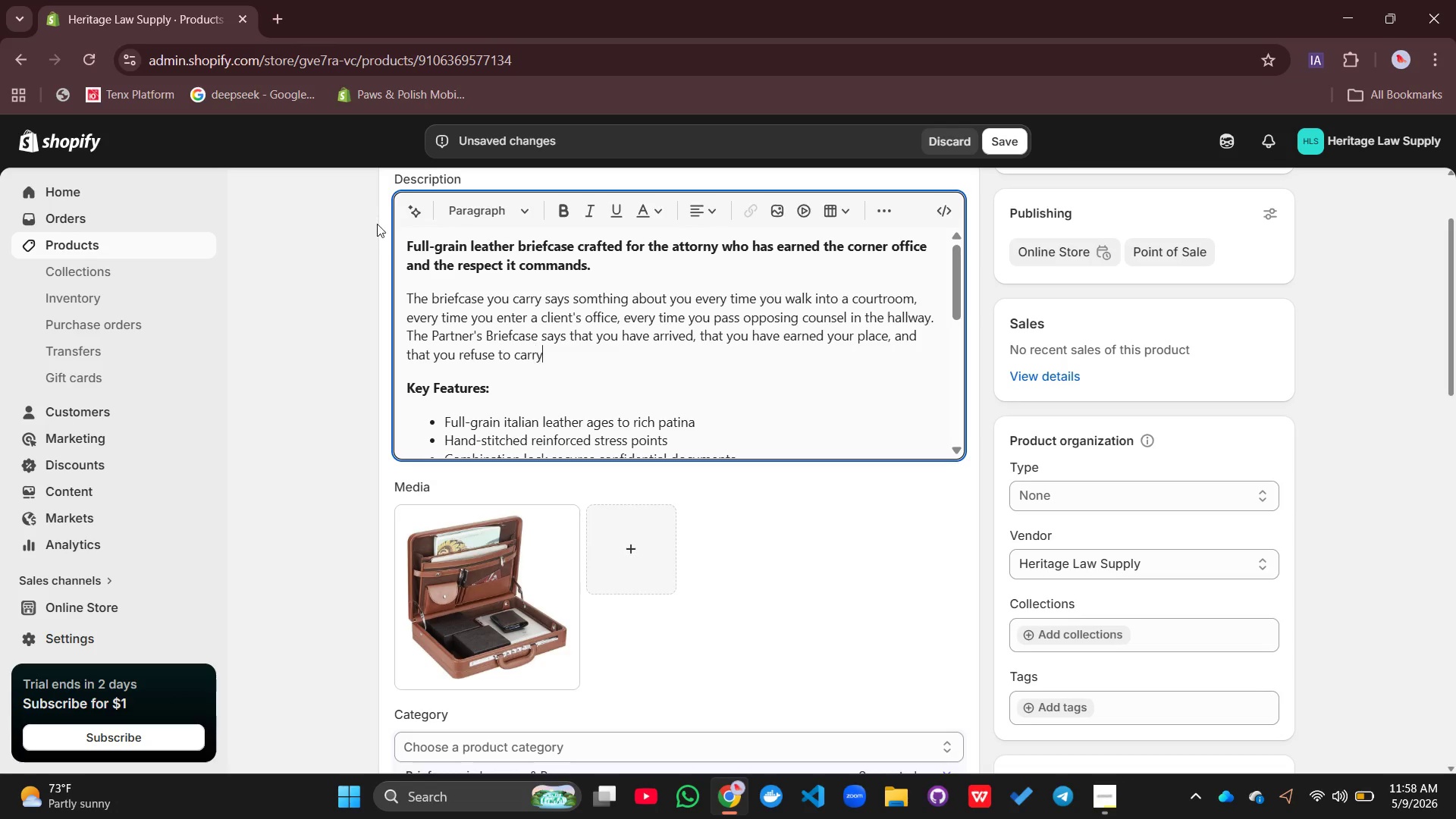 
type(y anyti)
key(Backspace)
type(hing less than the best.)
 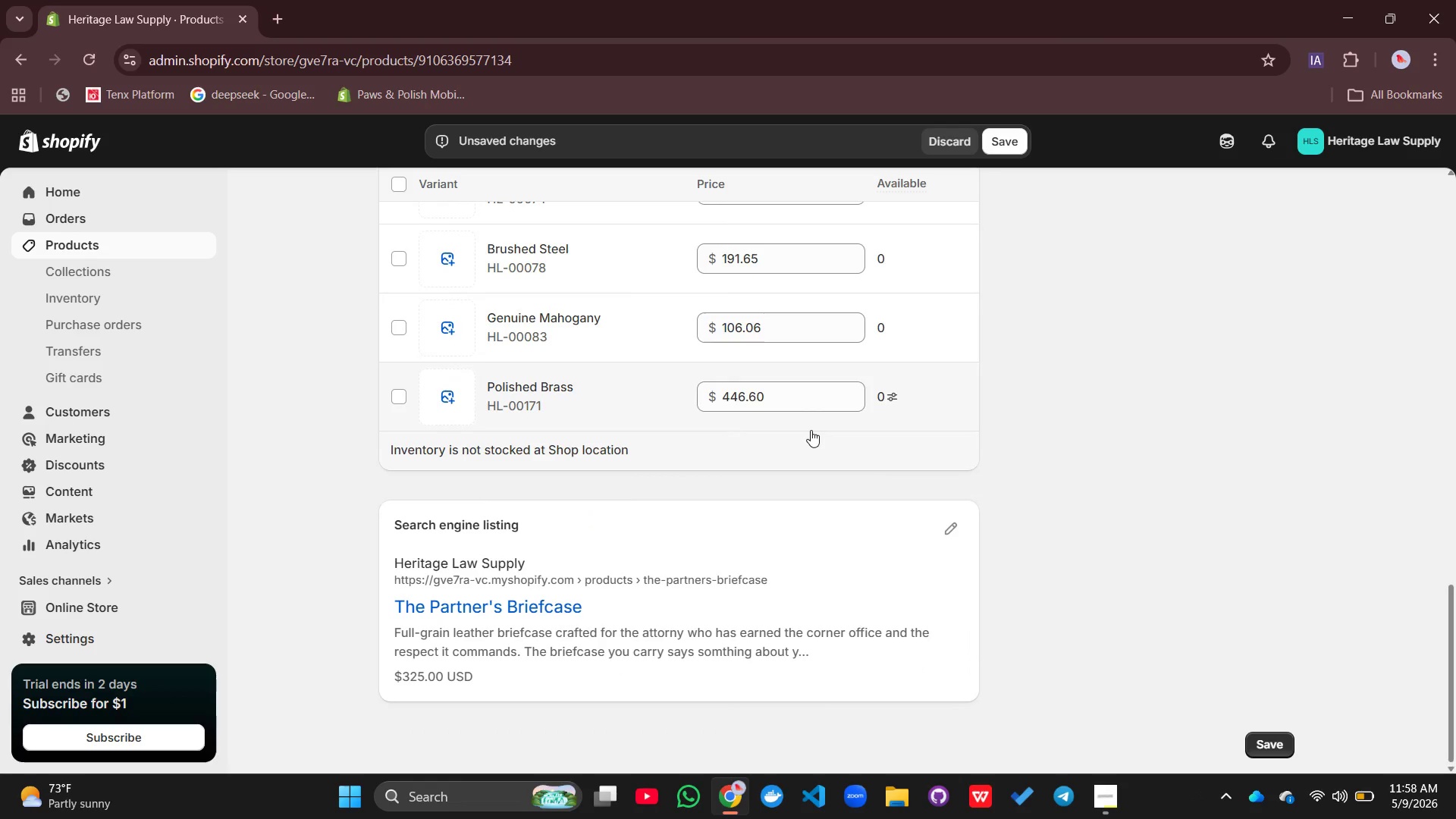 
left_click([954, 522])
 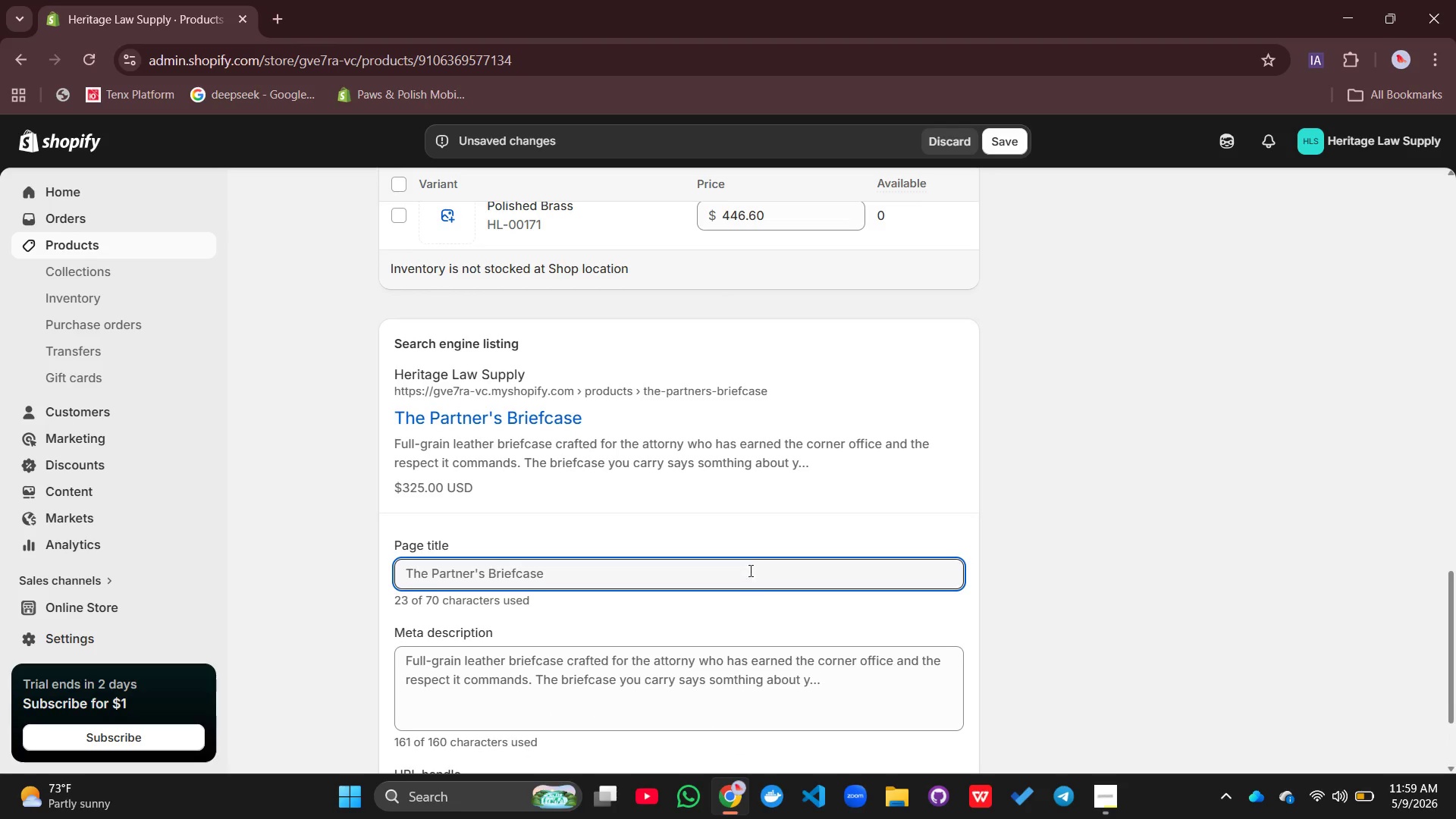 
left_click([604, 575])
 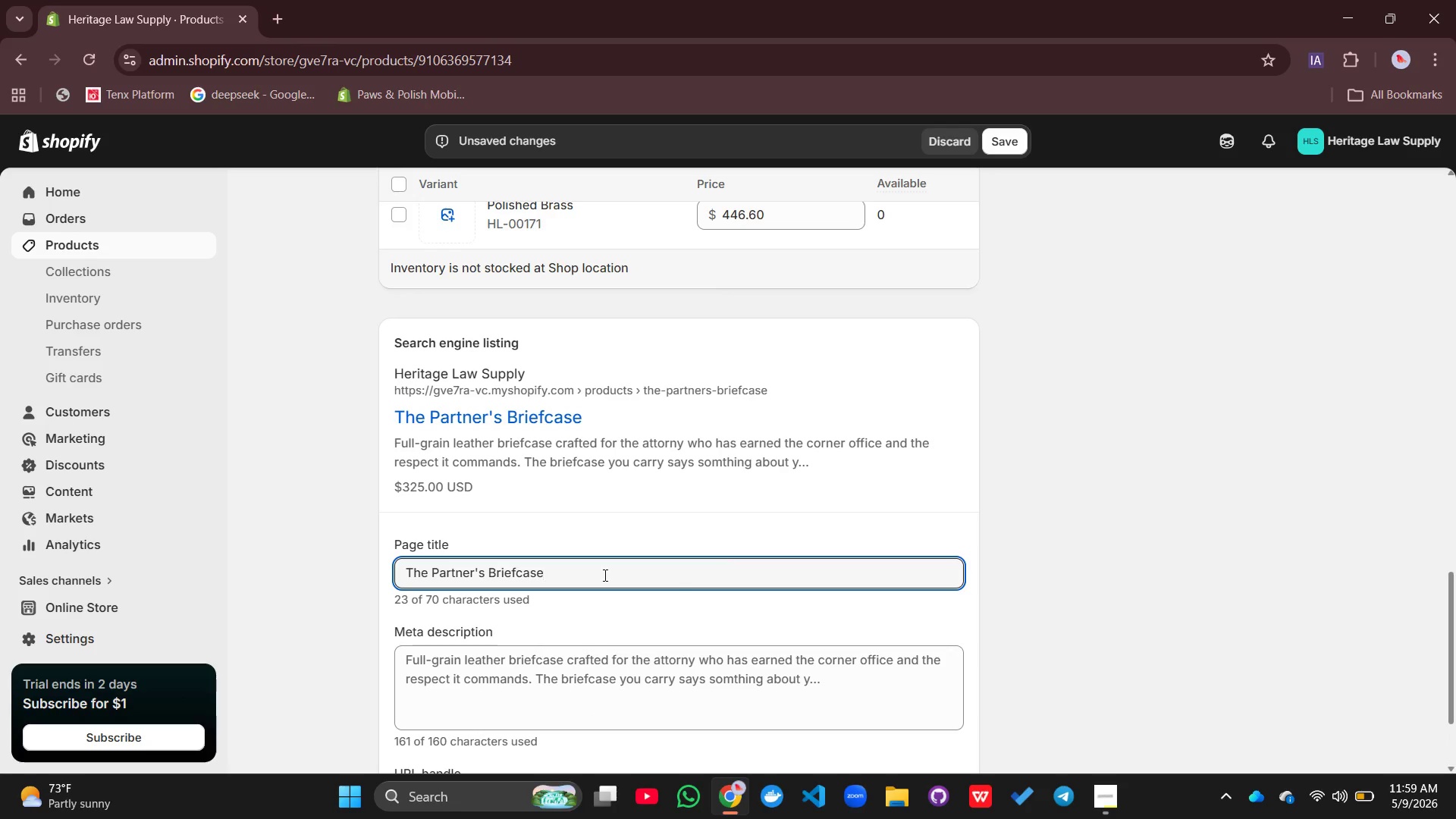 
key(Space)
 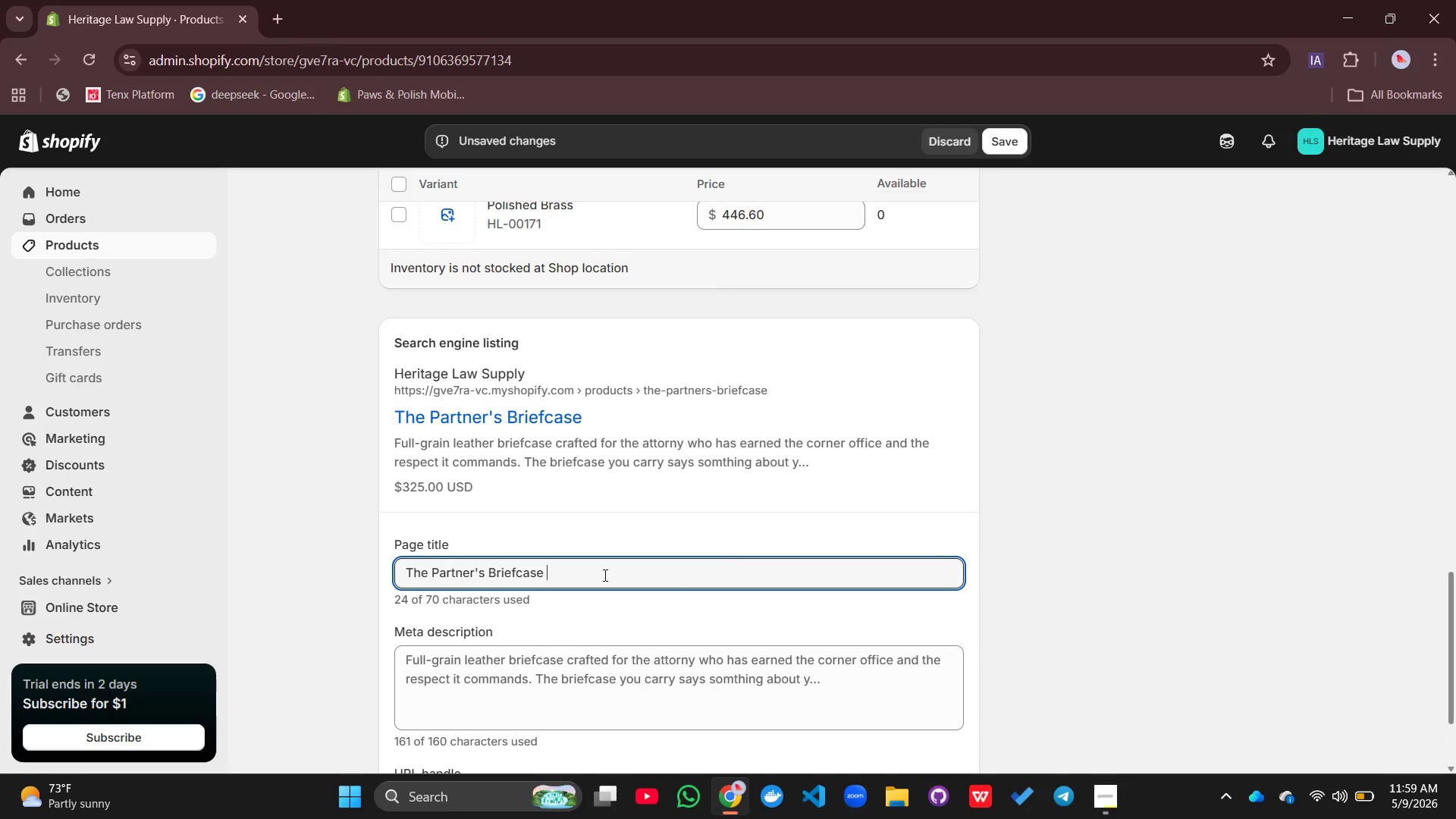 
type(\ Heritage LAw Supply)
 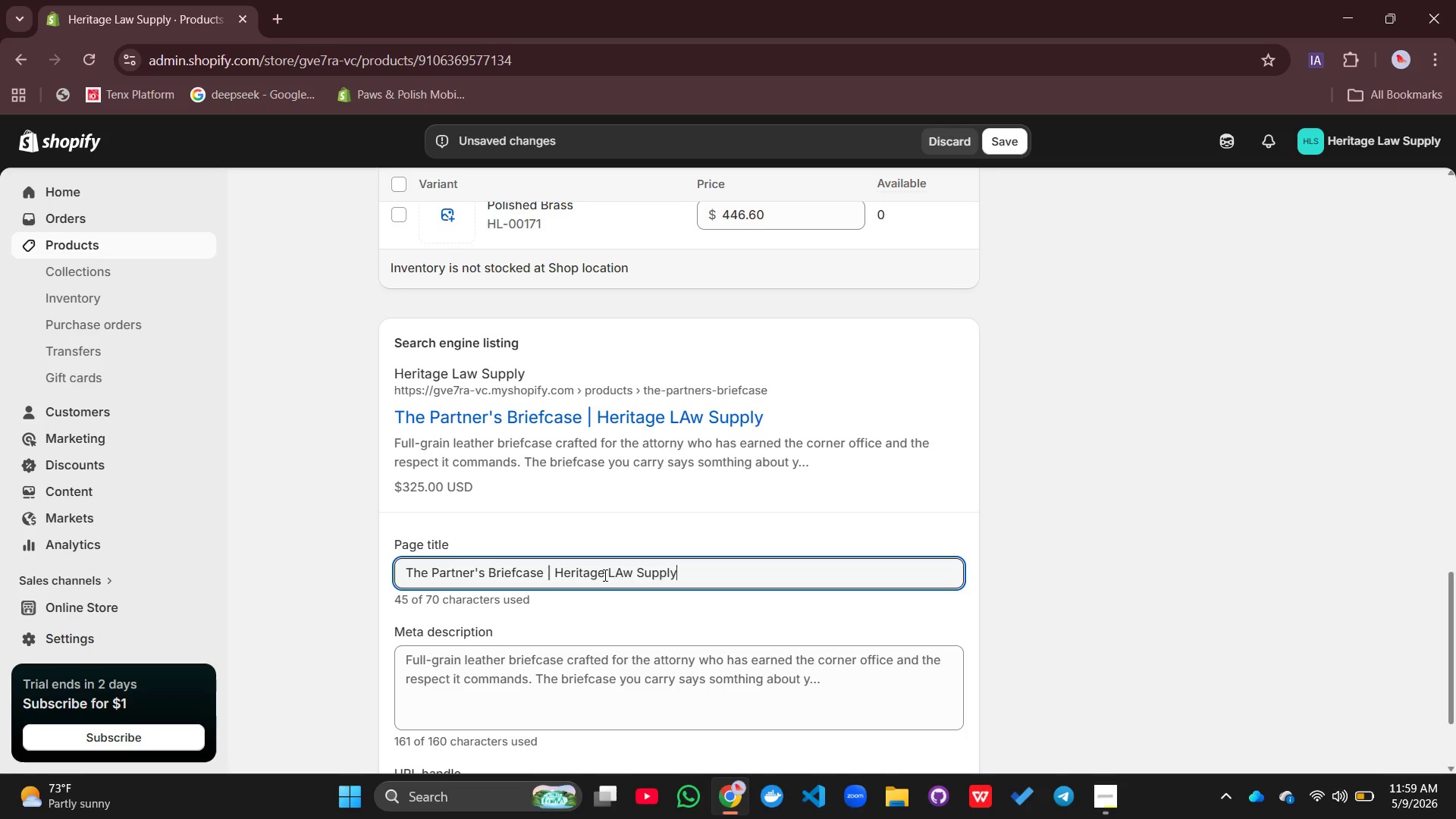 
left_click([624, 571])
 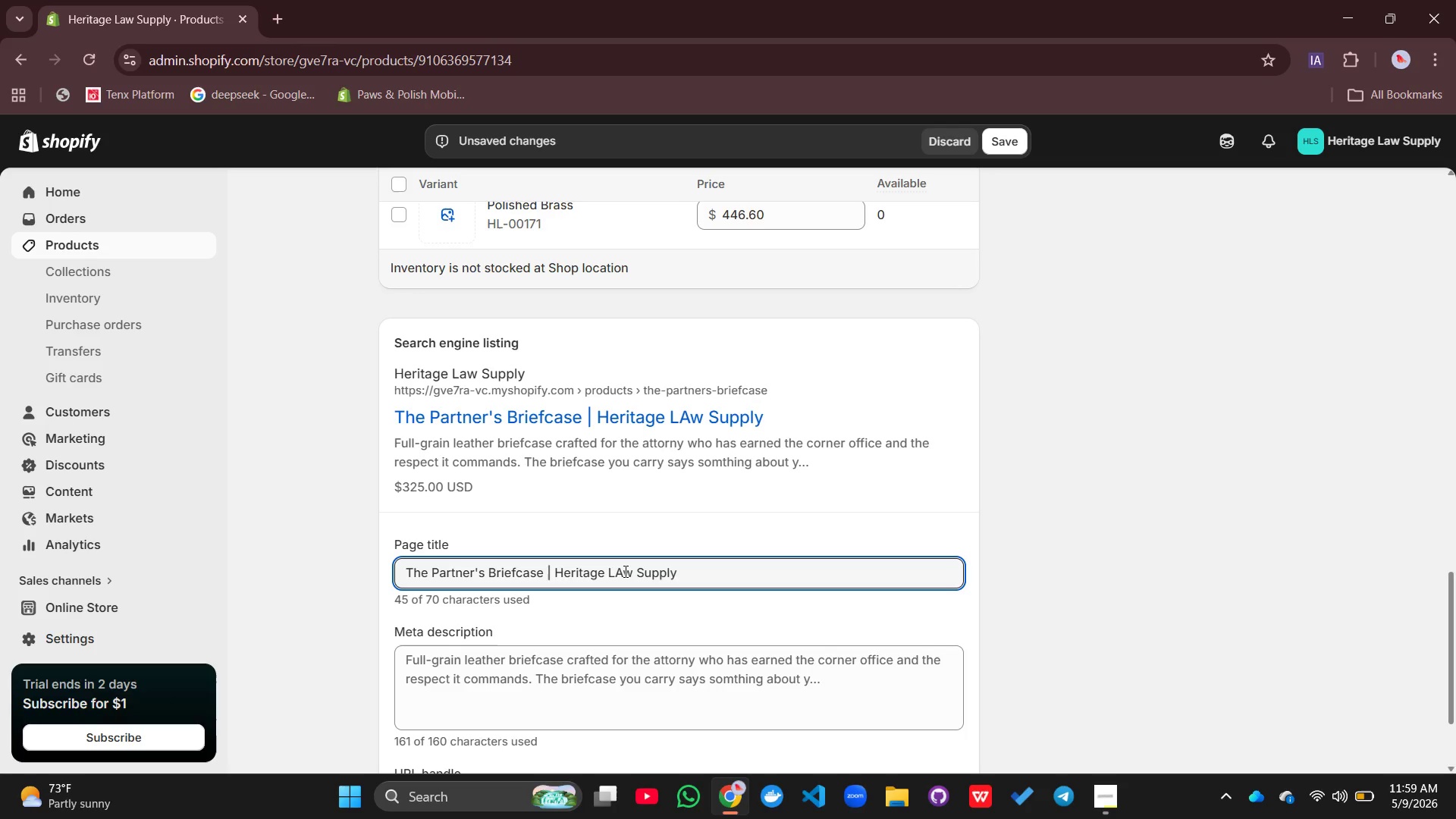 
key(Backspace)
 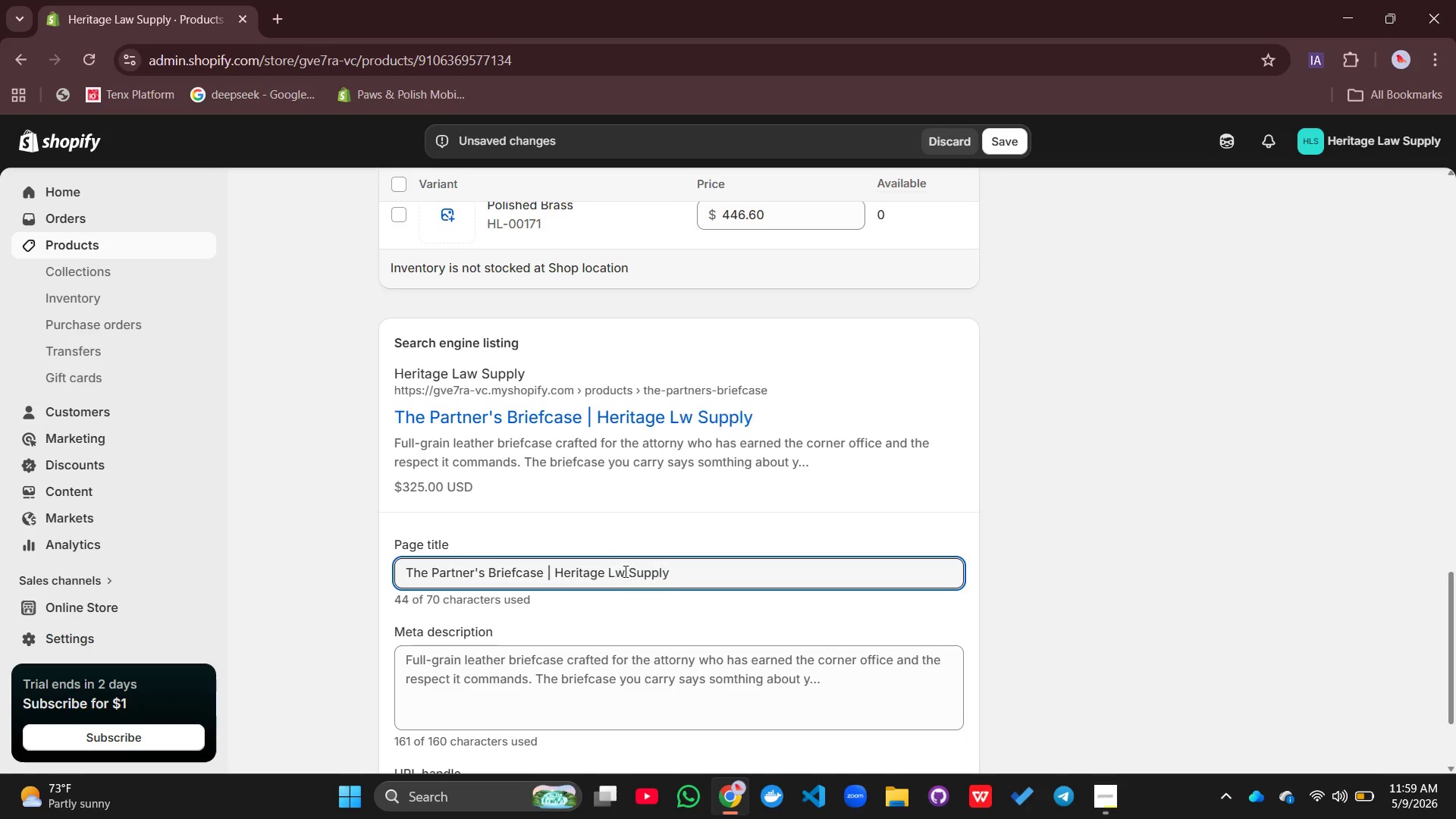 
key(A)
 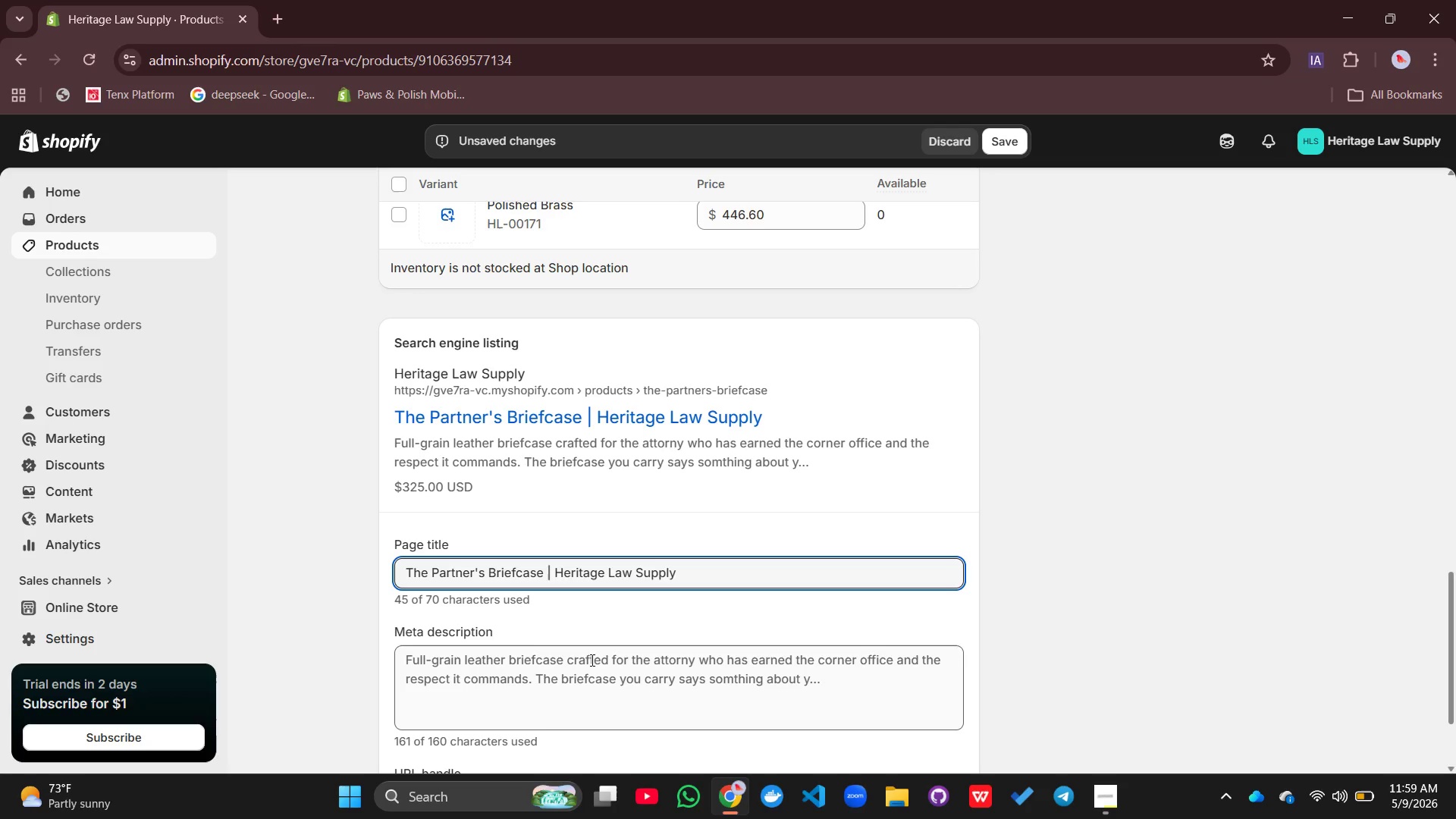 
left_click([588, 666])
 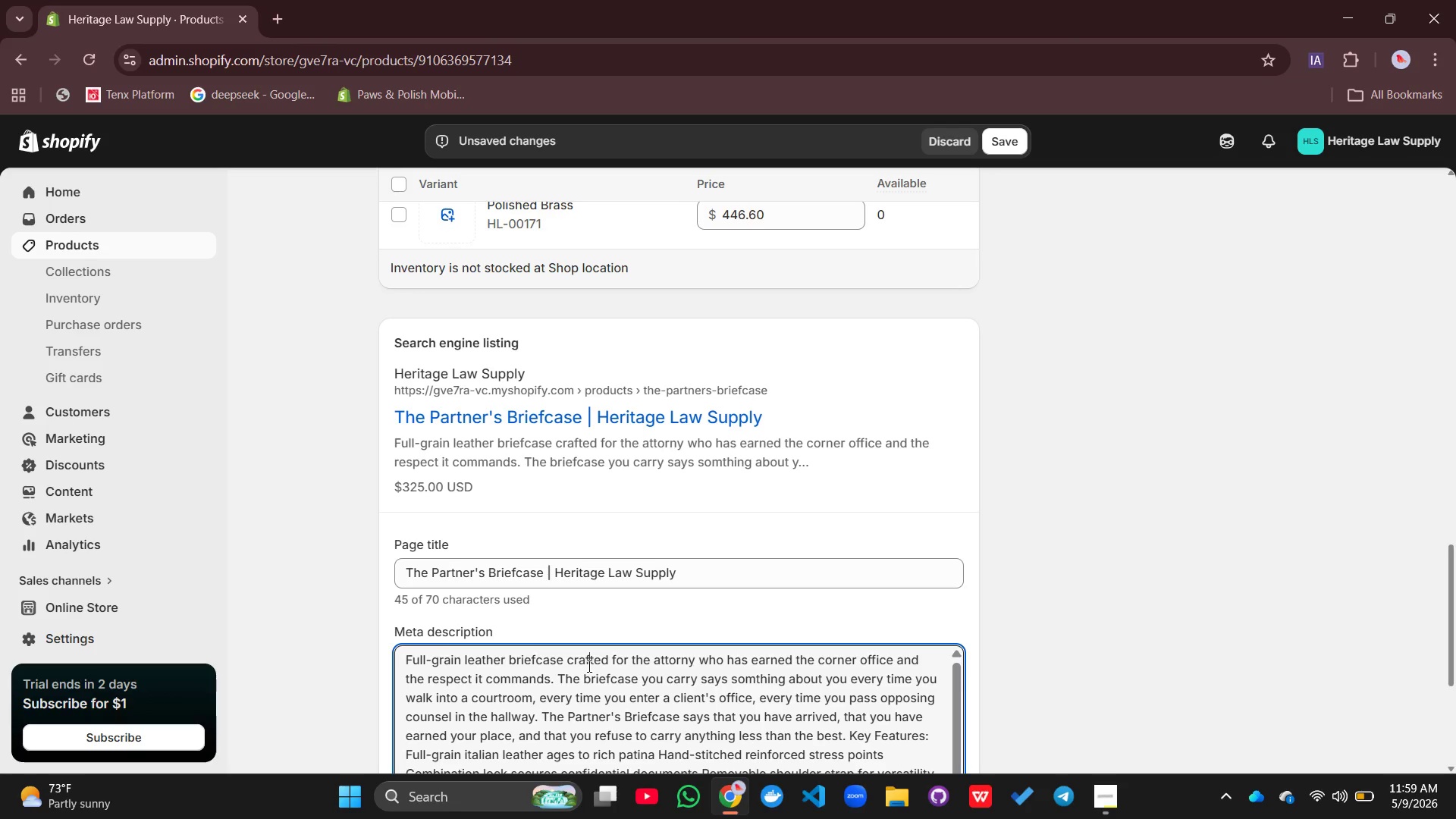 
key(Control+A)
 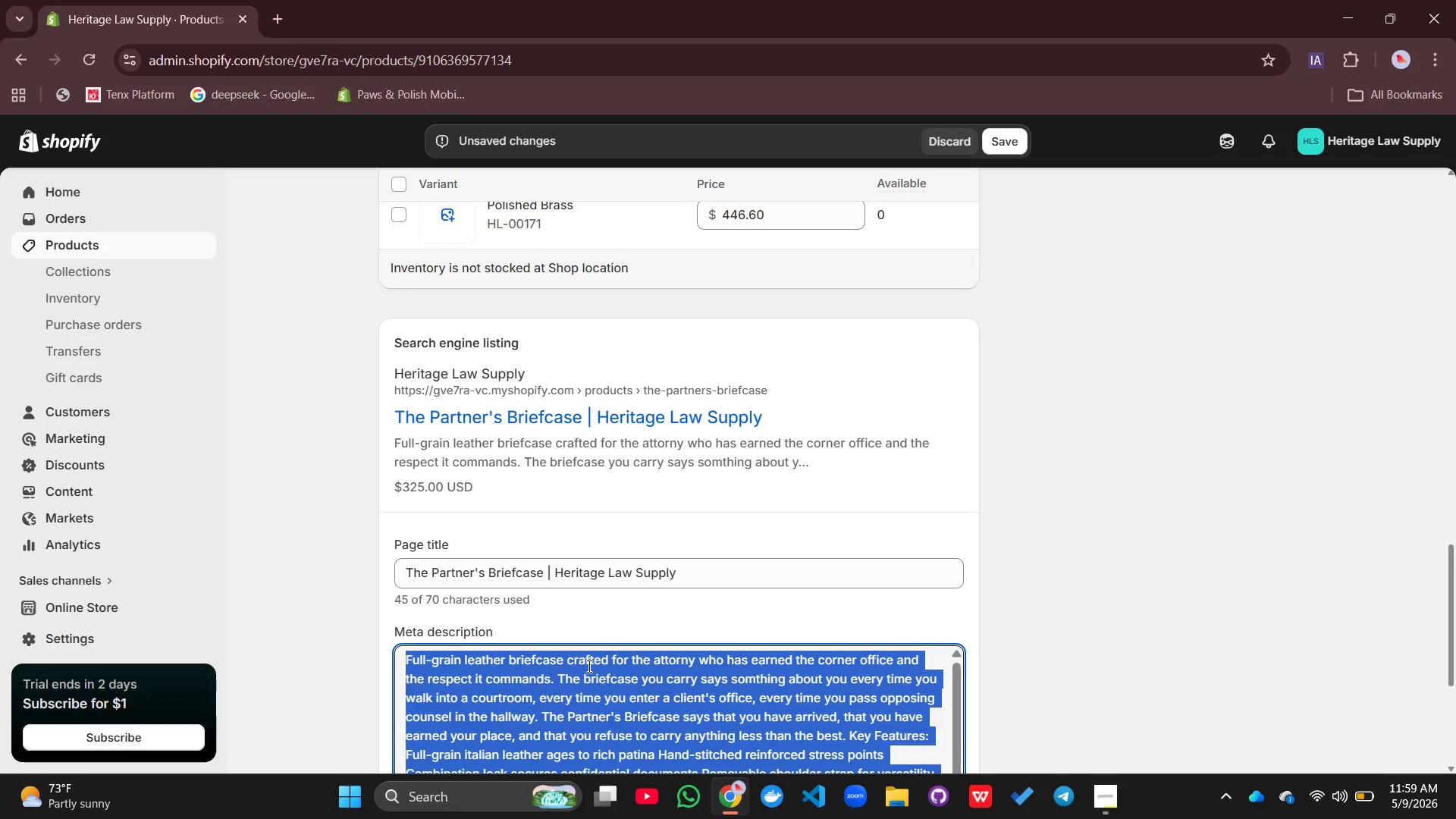 
key(Control+Backspace)
 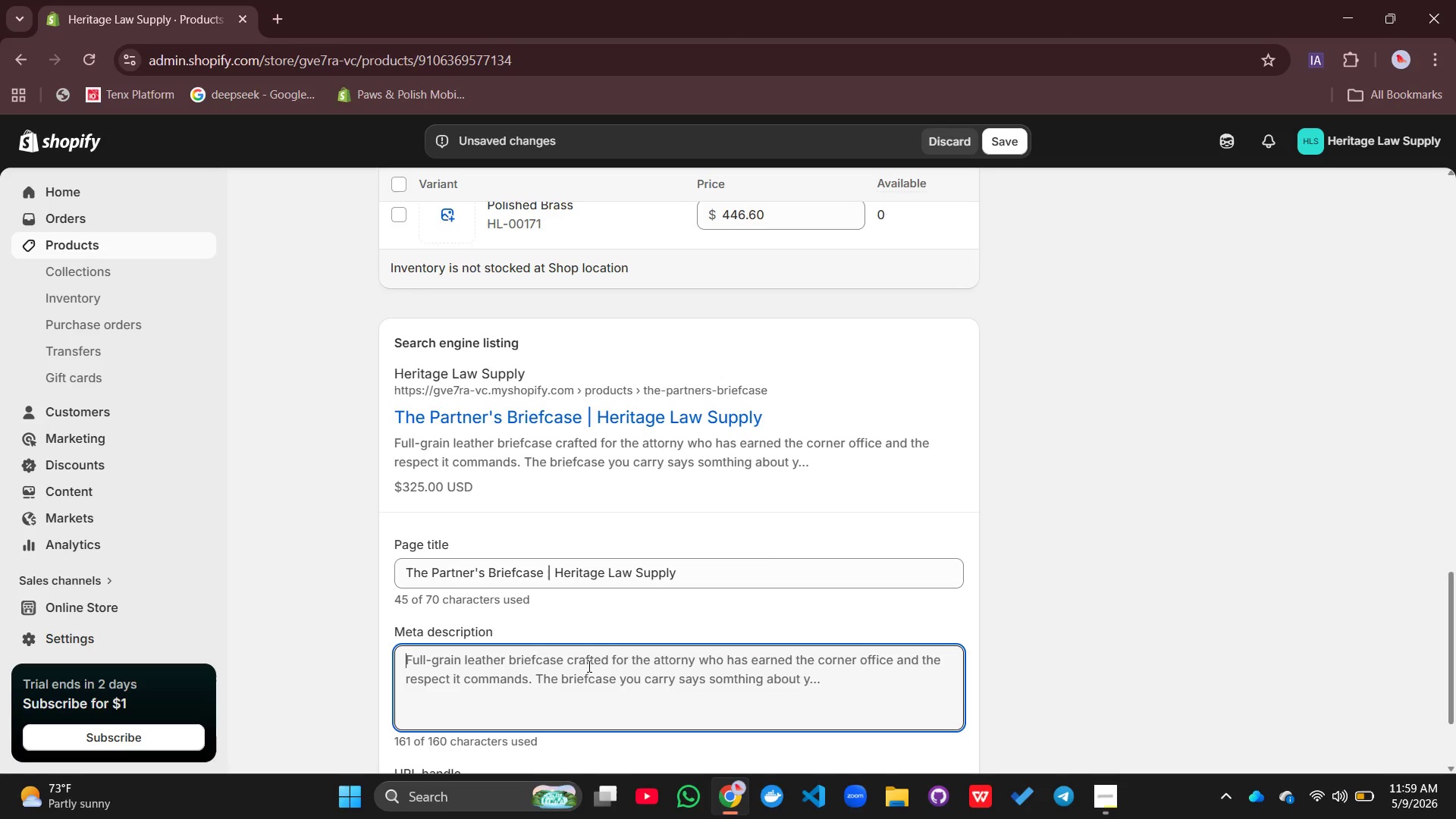 
wait(8.92)
 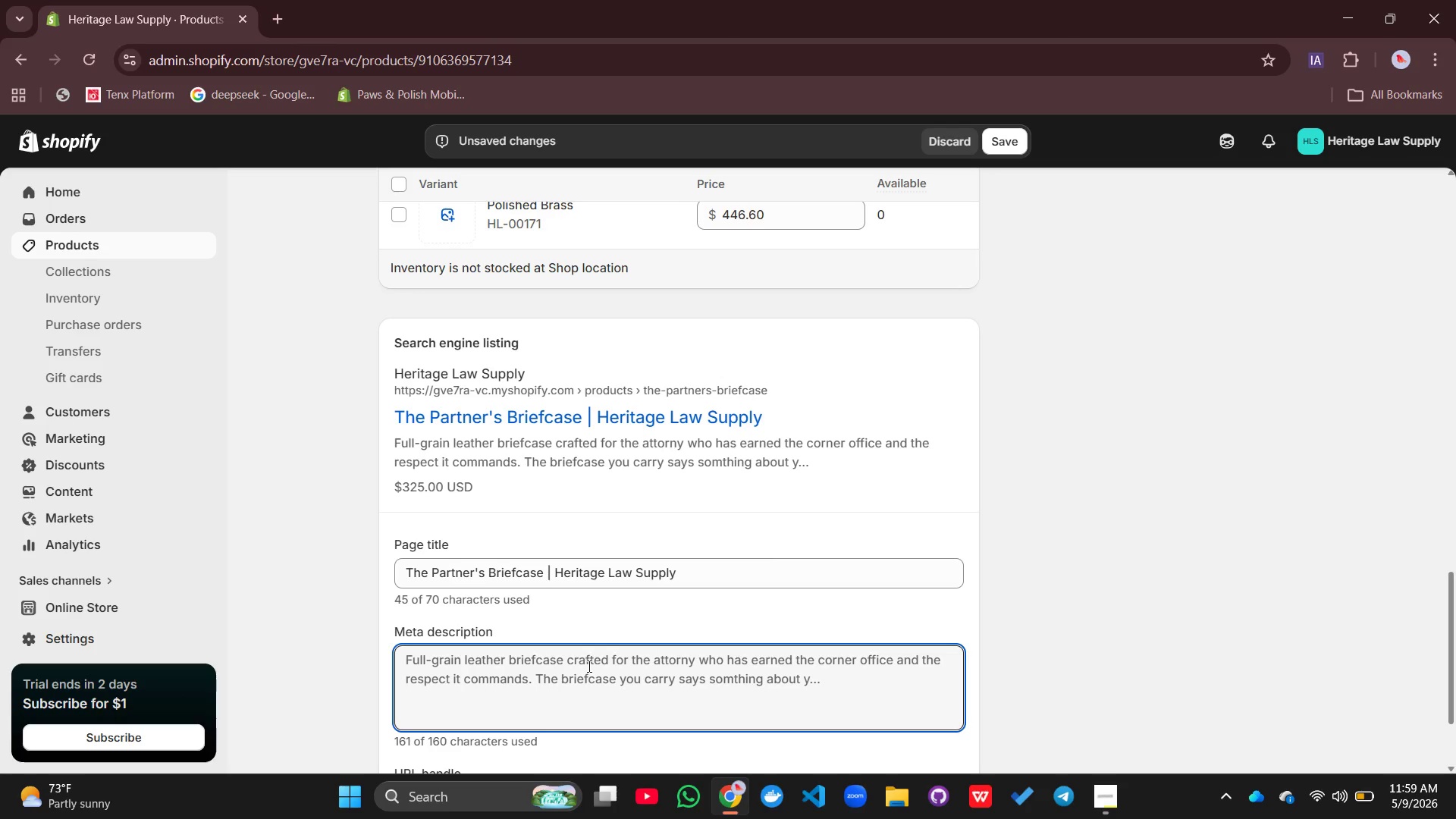 
key(Control+Shift+F)
 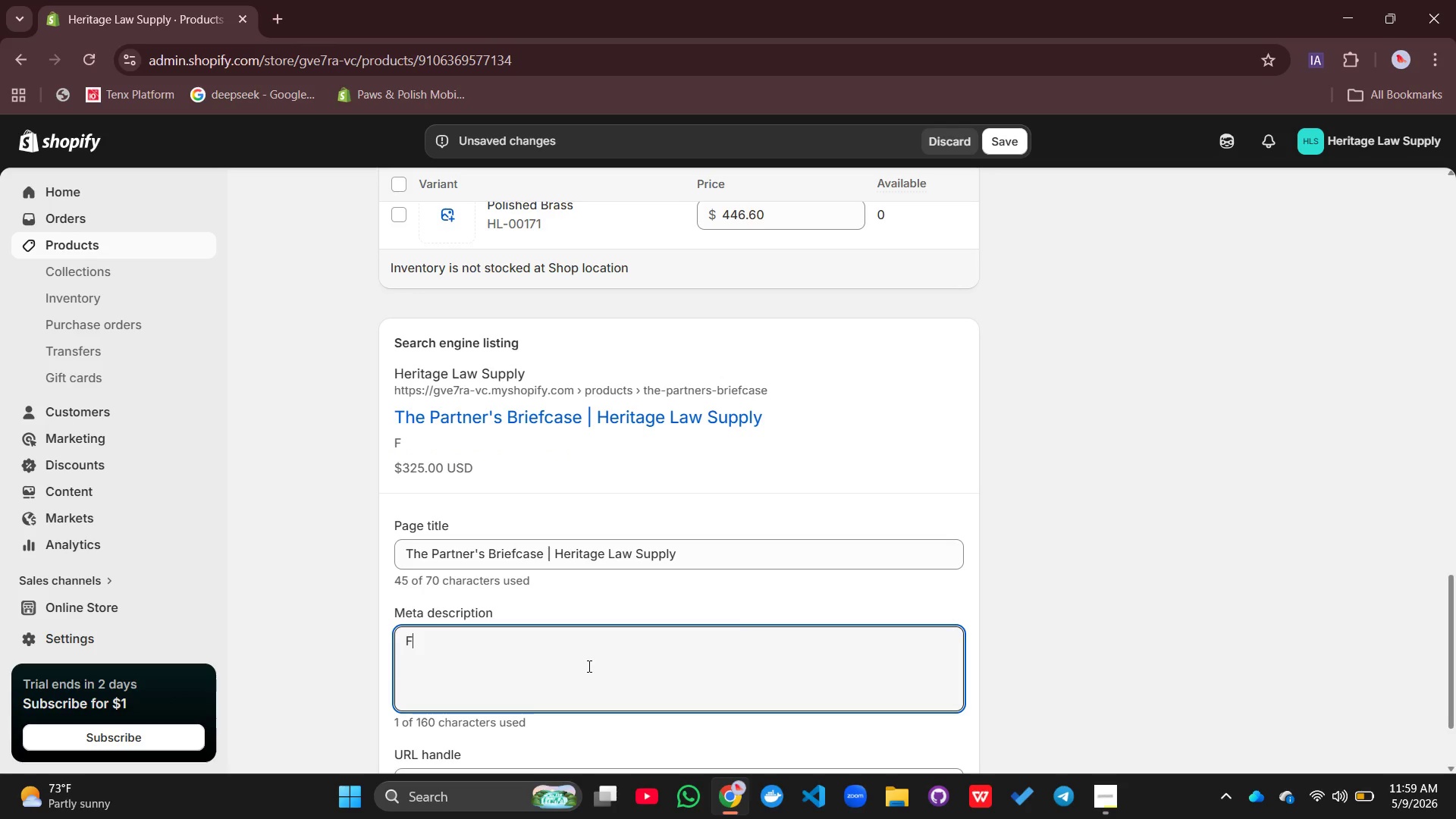 
key(Control+U)
 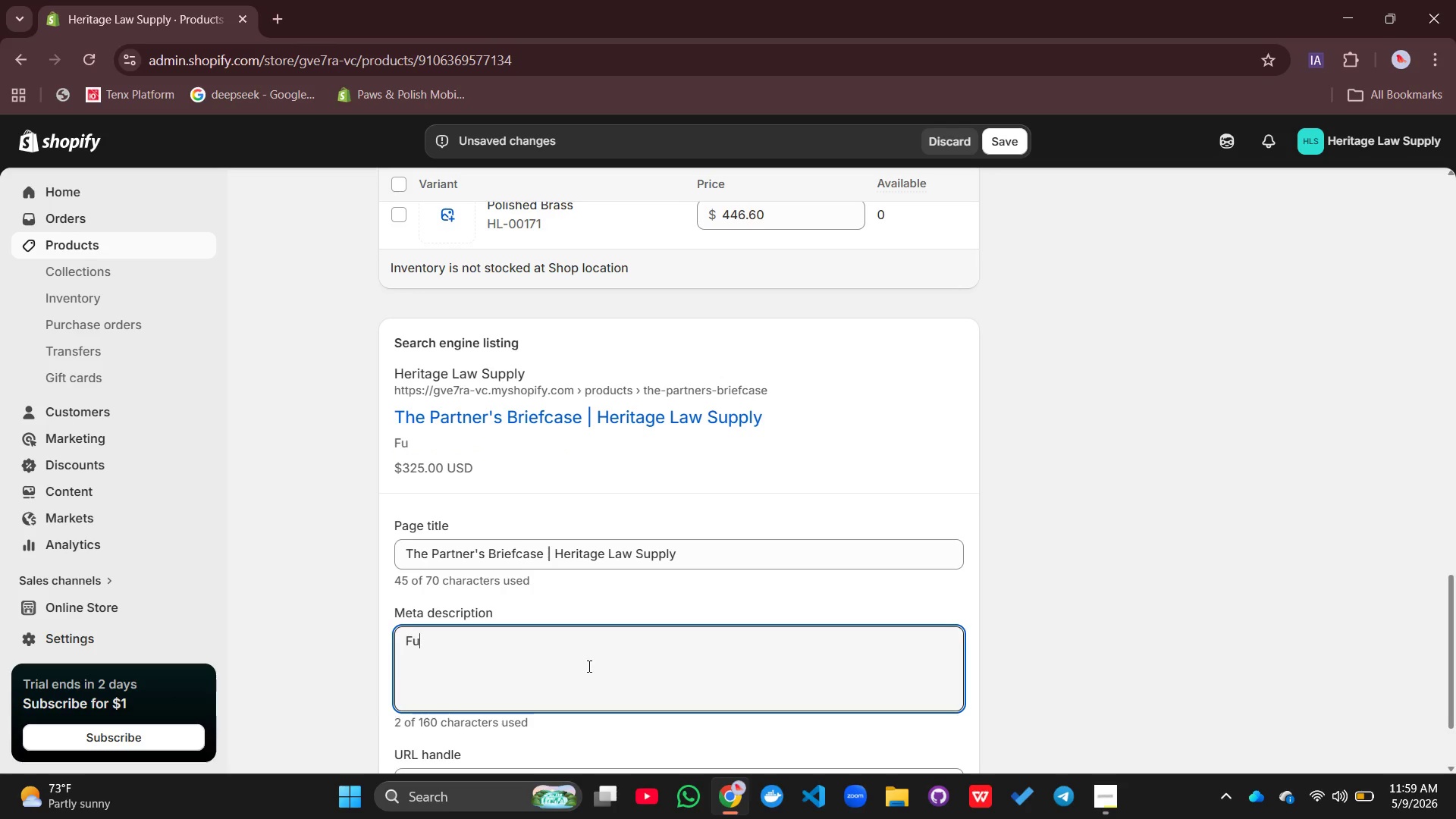 
key(Control+L)
 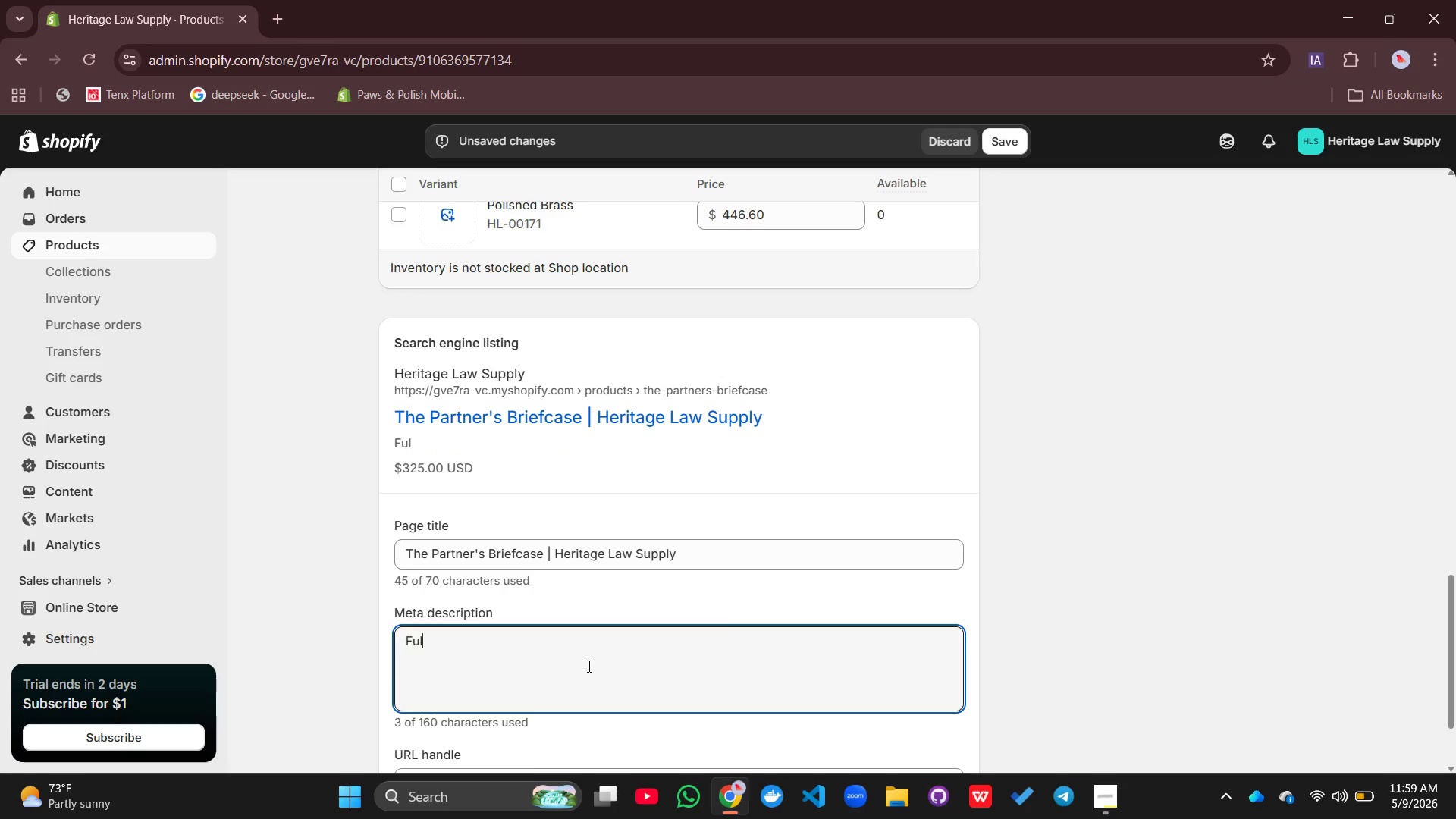 
key(Control+L)
 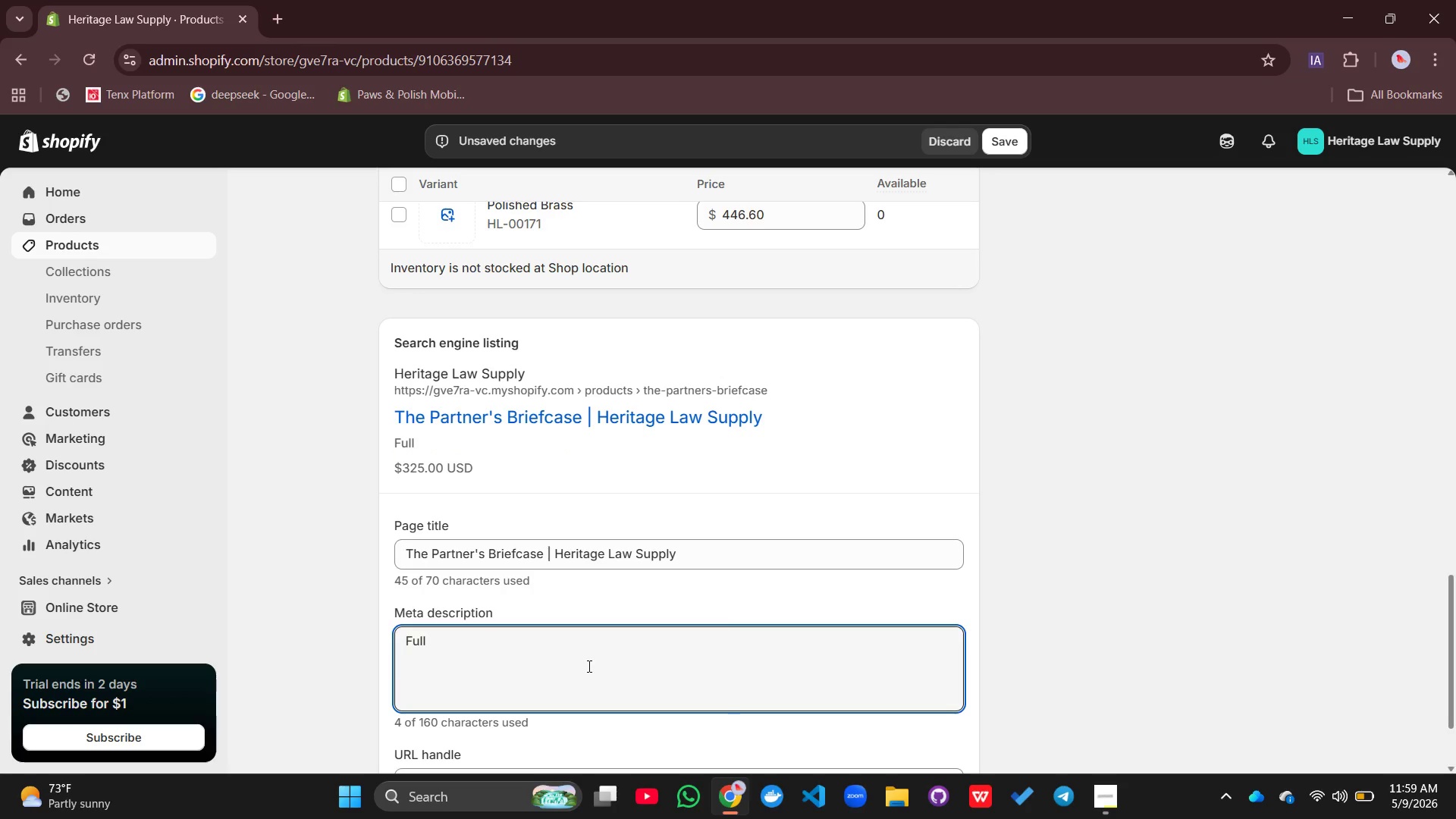 
key(Control+Minus)
 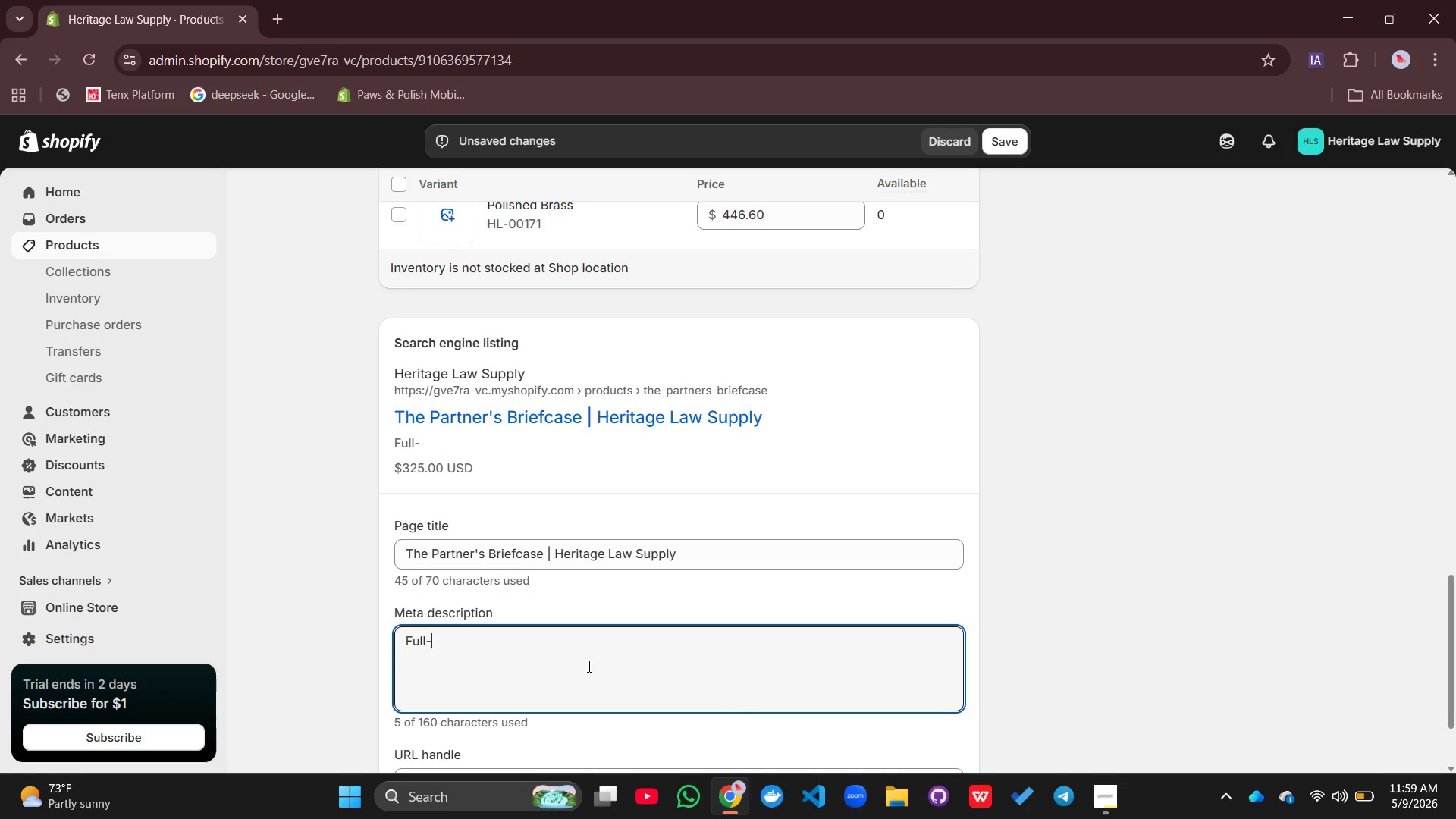 
key(Control+G)
 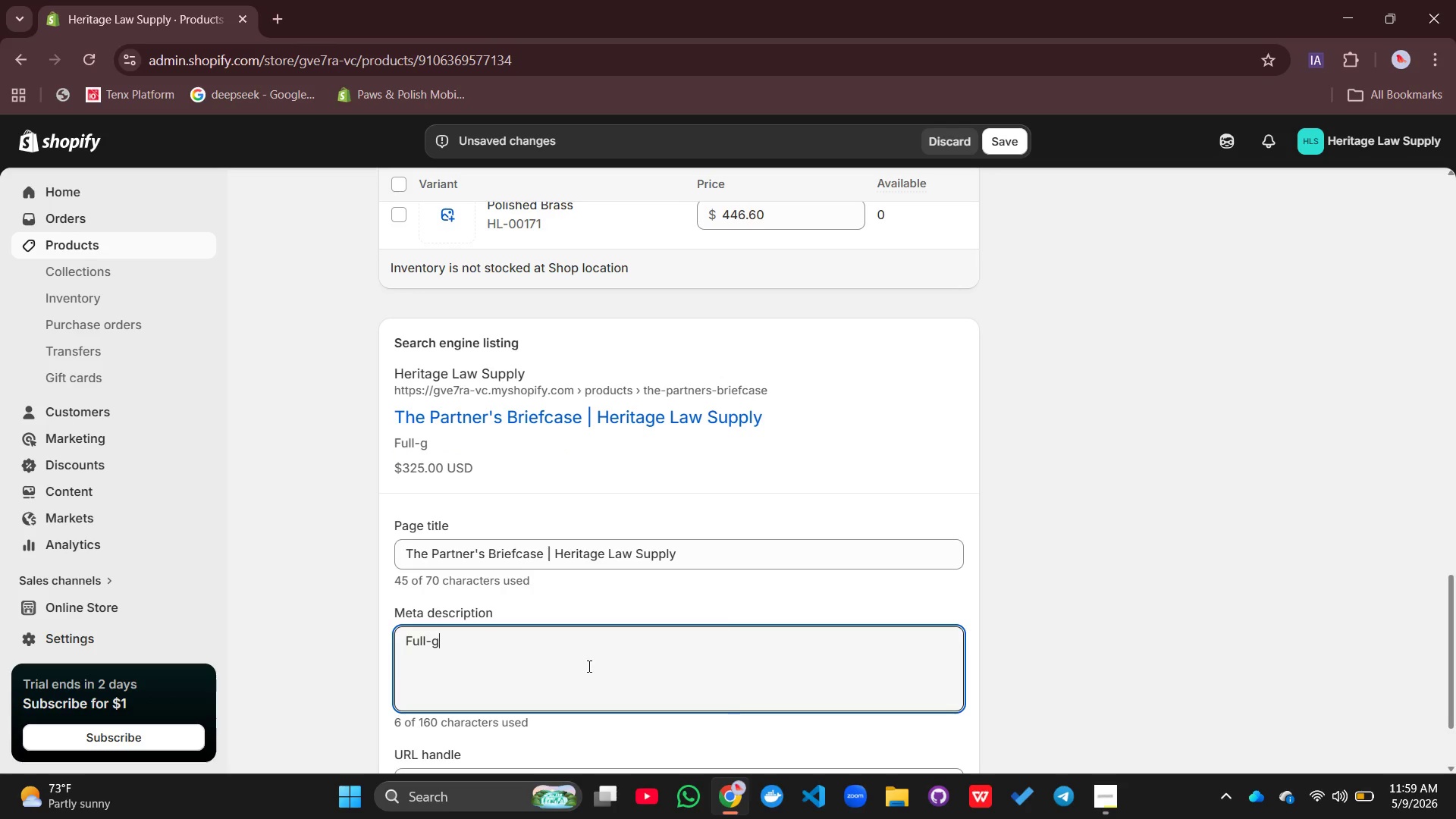 
key(Control+R)
 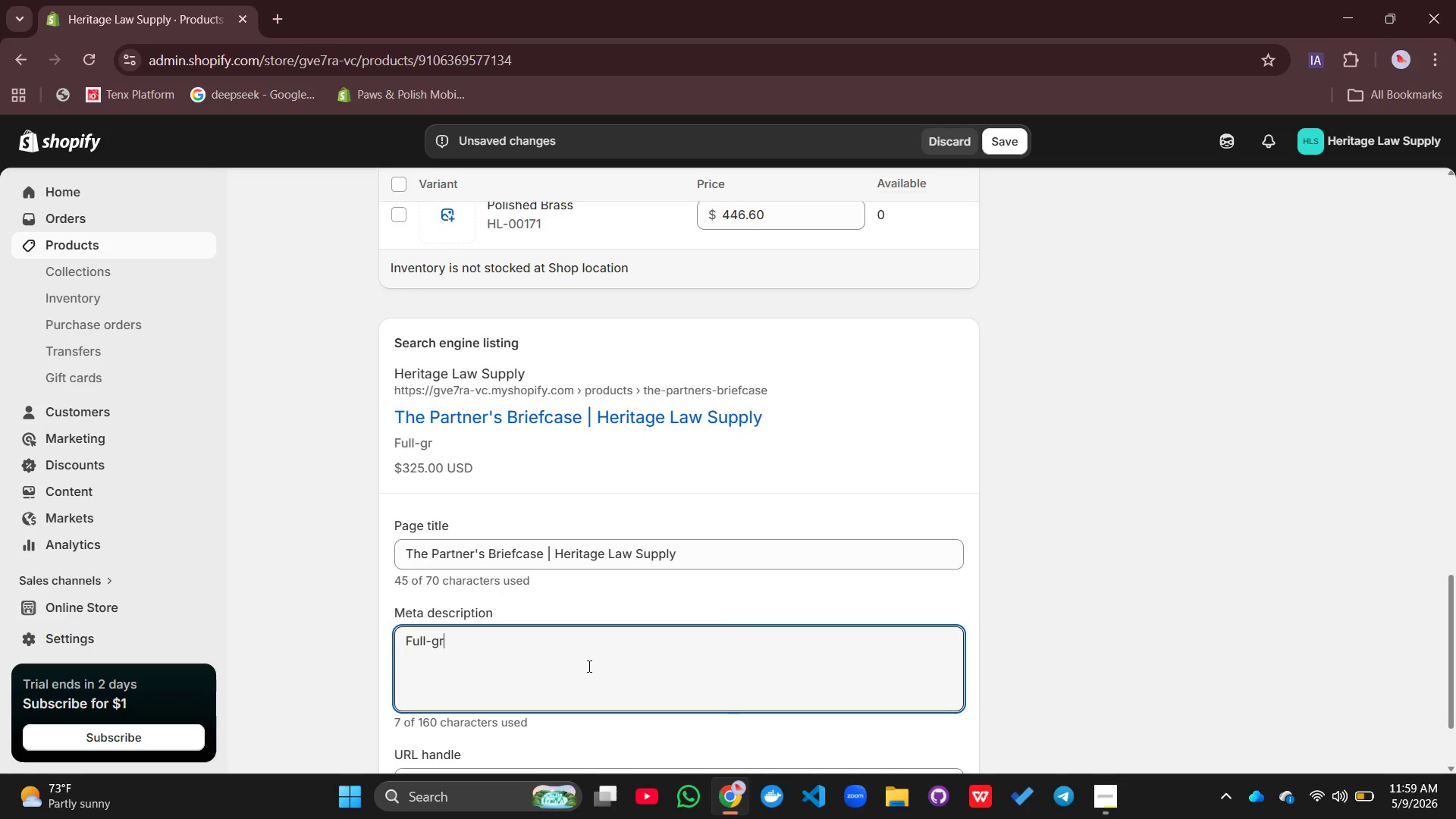 
key(Control+A)
 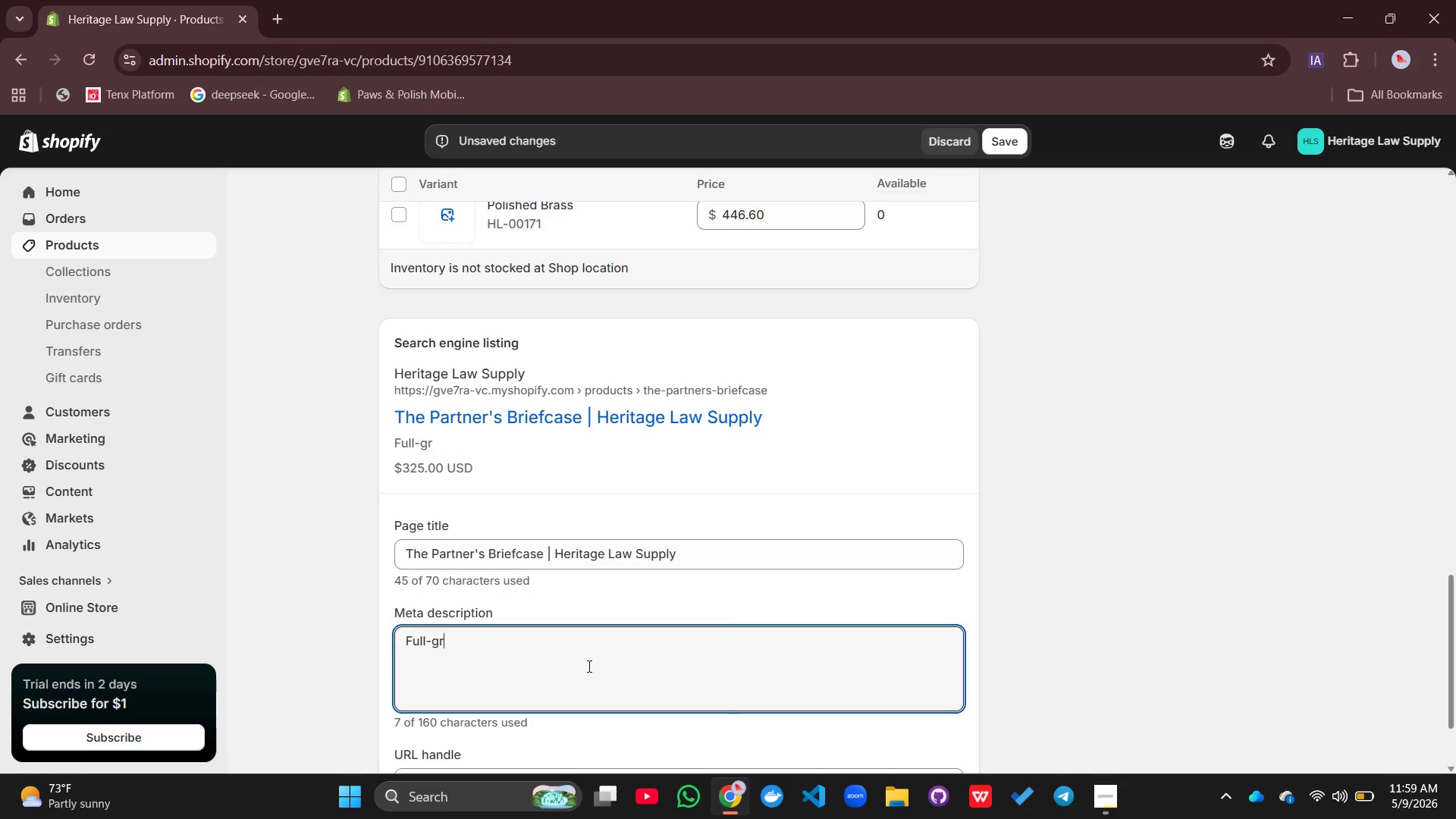 
key(Control+I)
 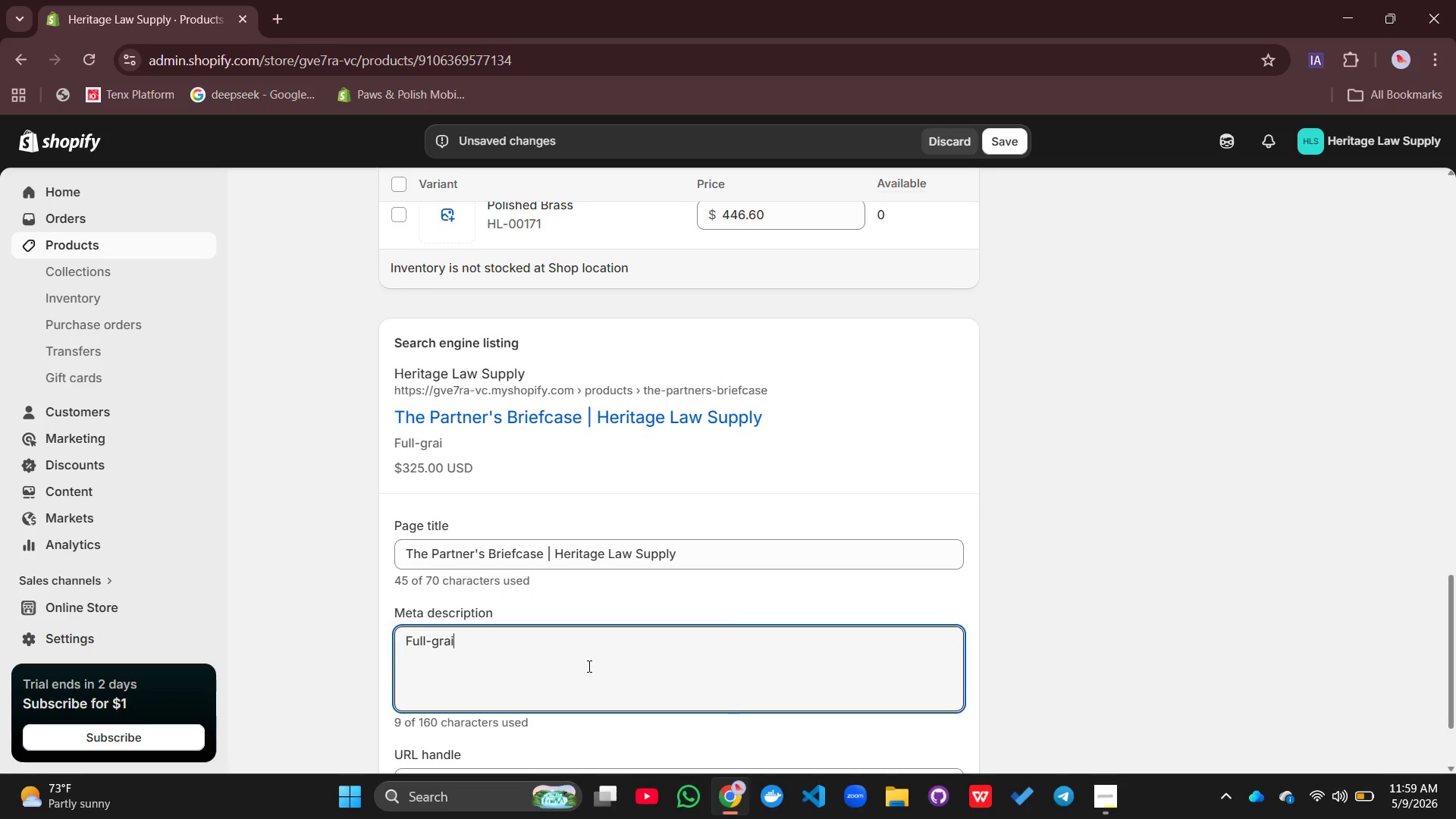 
key(Control+N)
 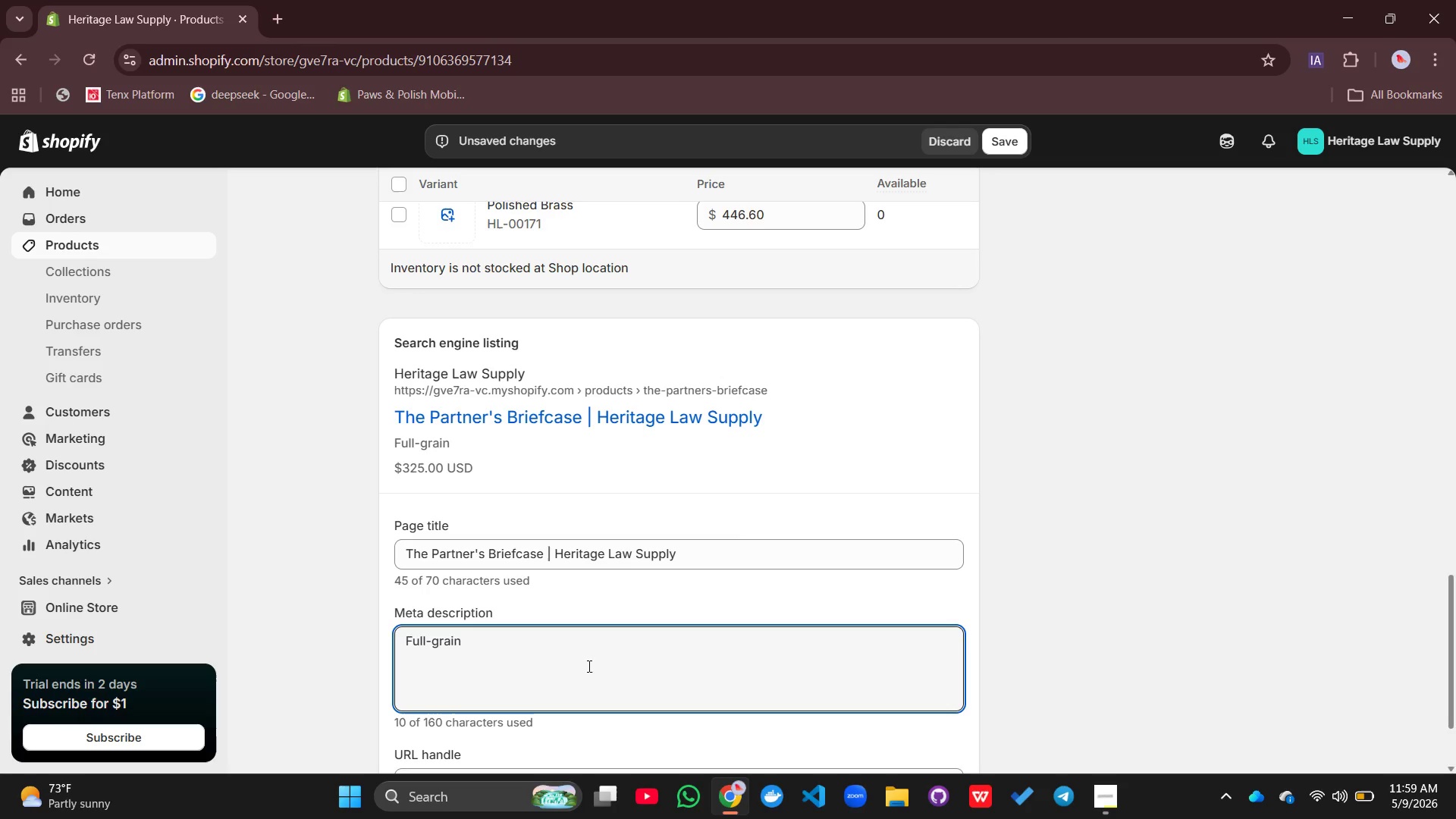 
key(Control+Space)
 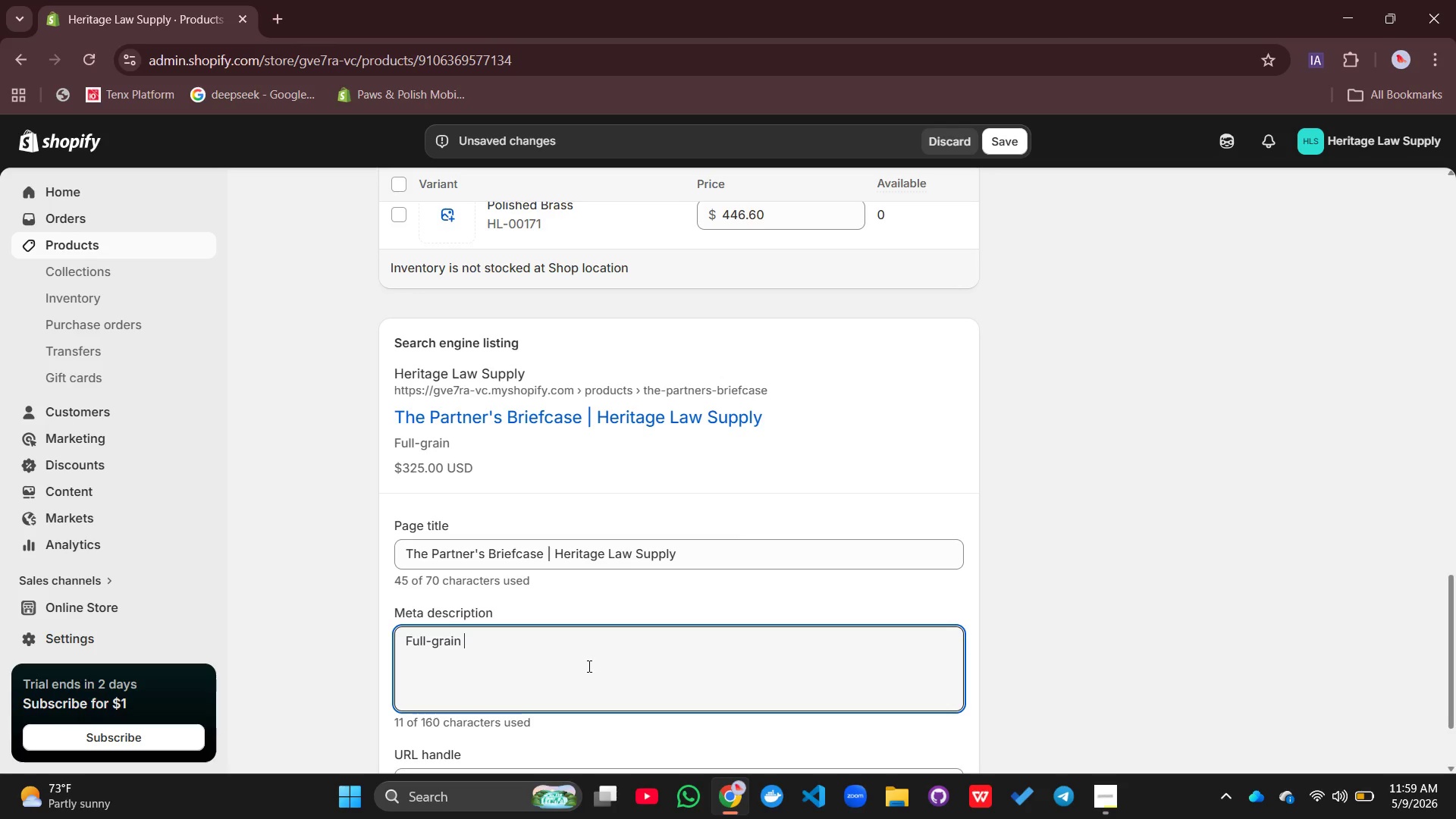 
key(Control+I)
 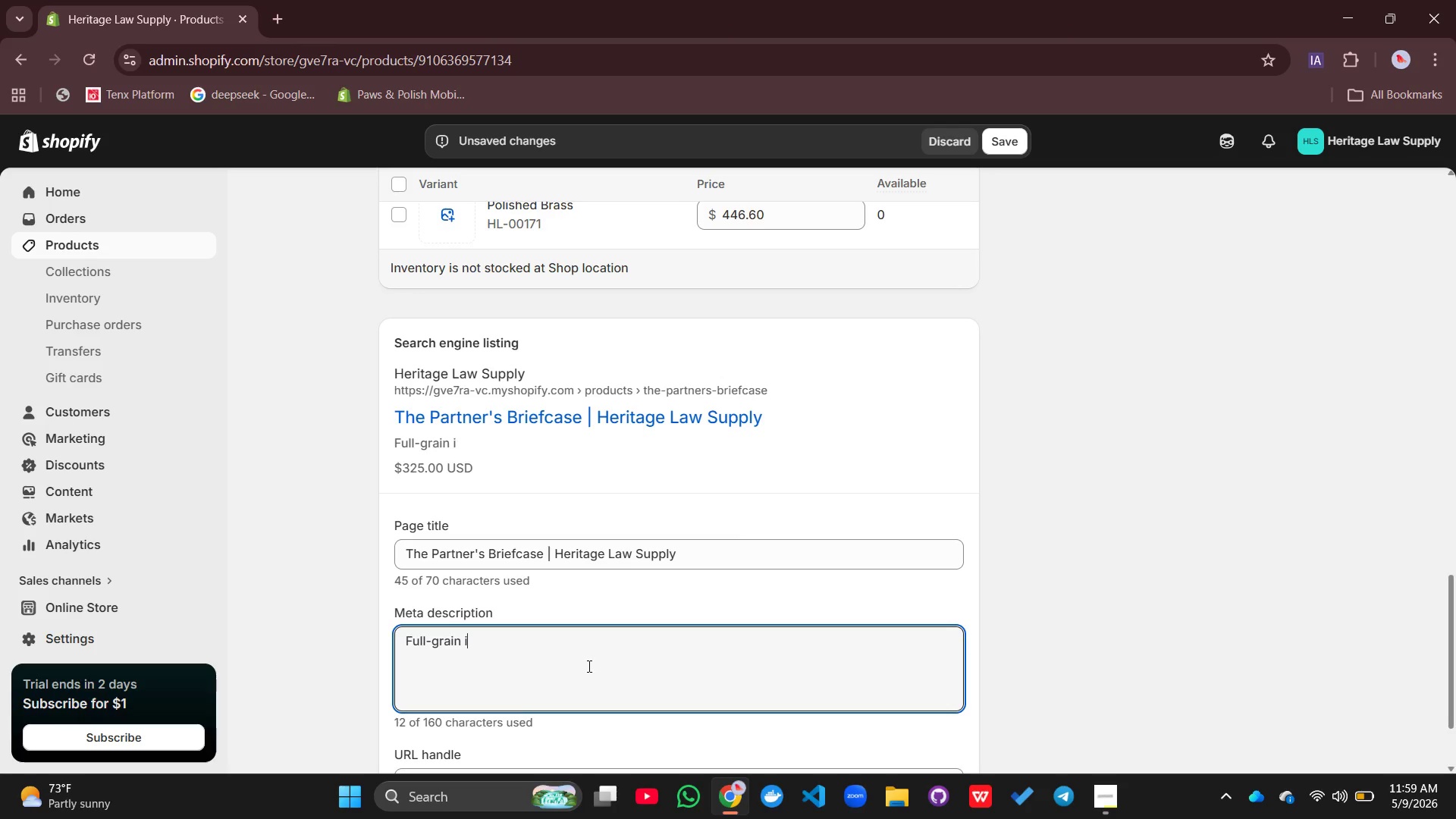 
key(Control+T)
 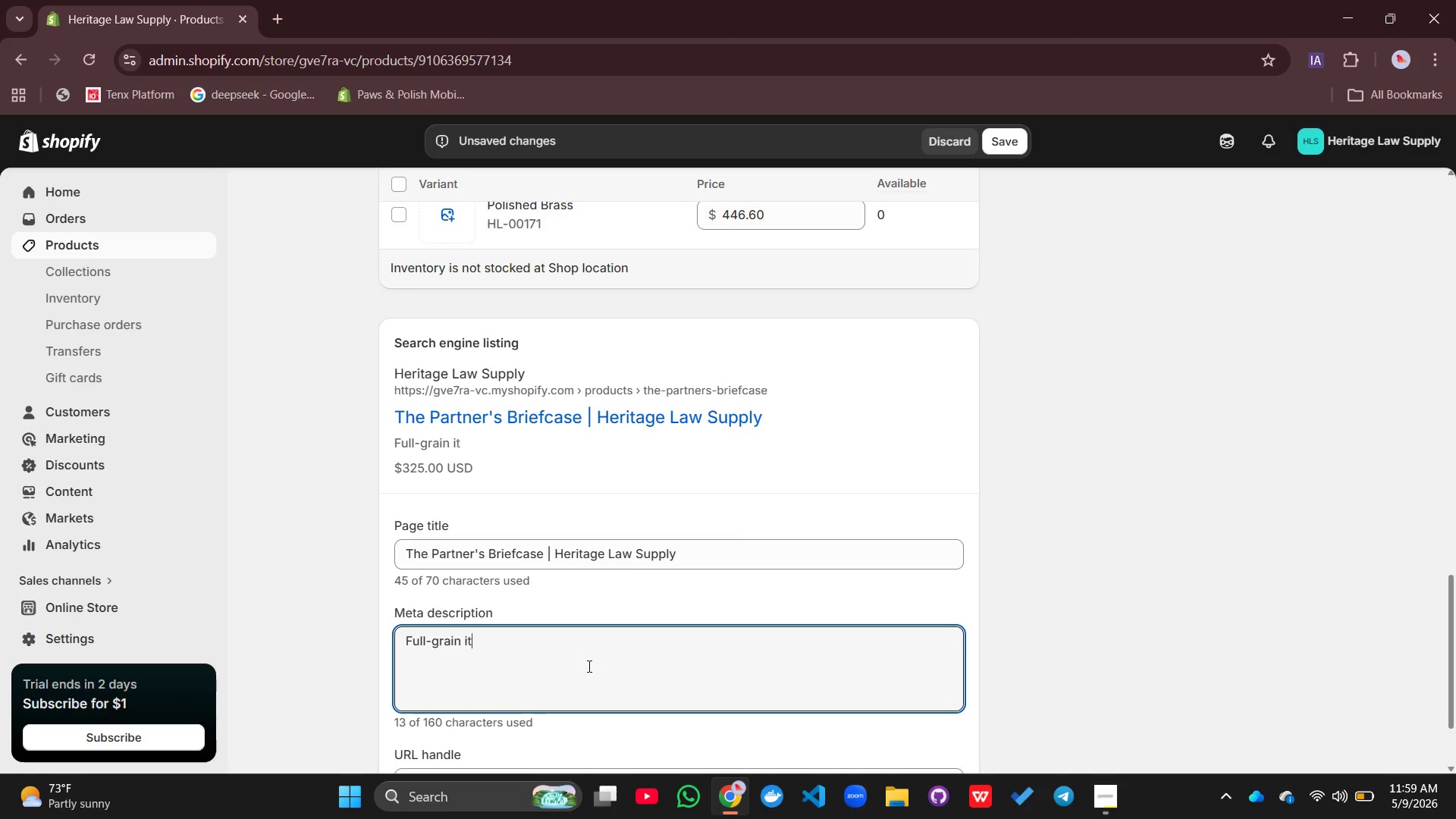 
key(Control+A)
 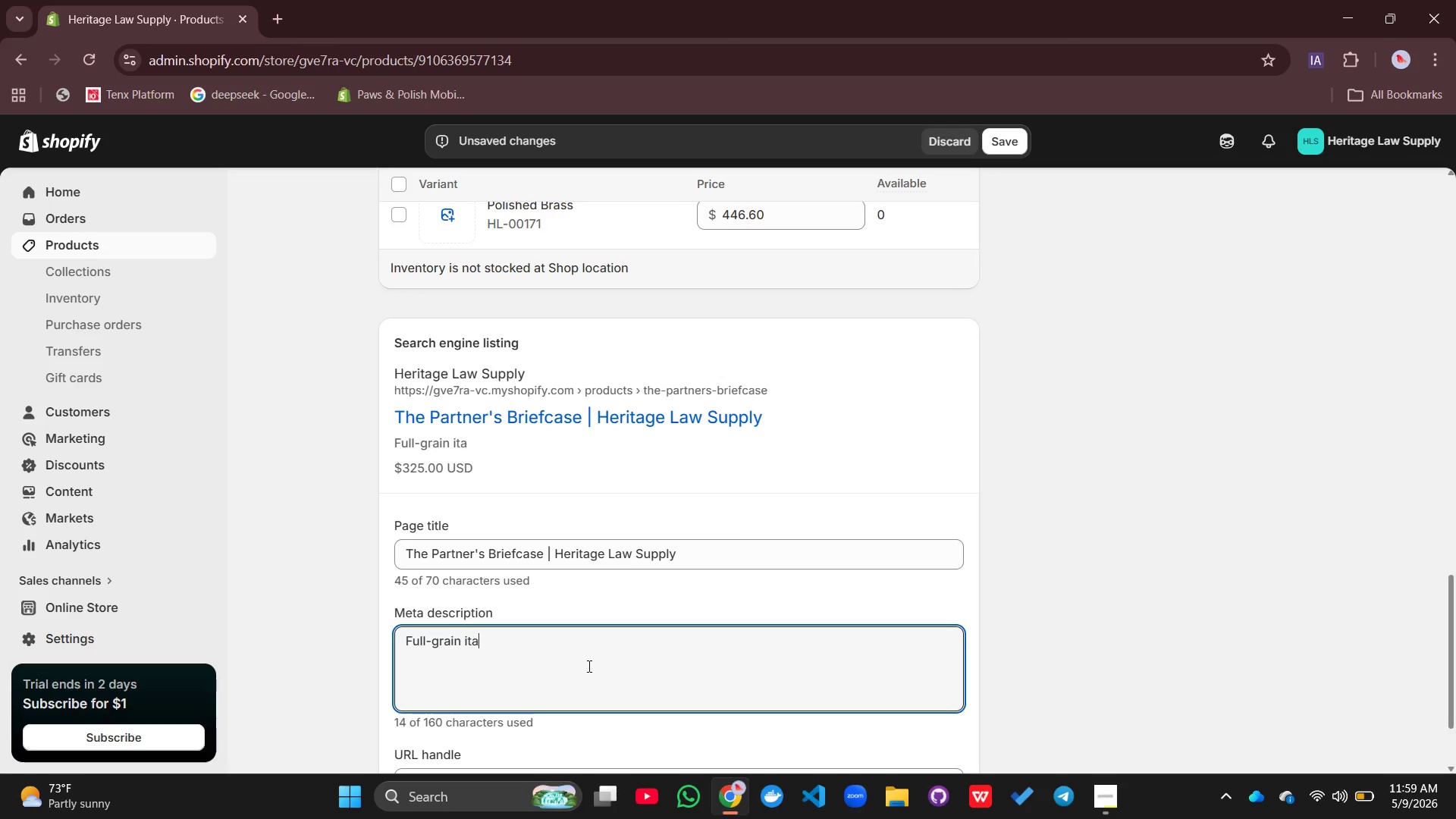 
key(Control+L)
 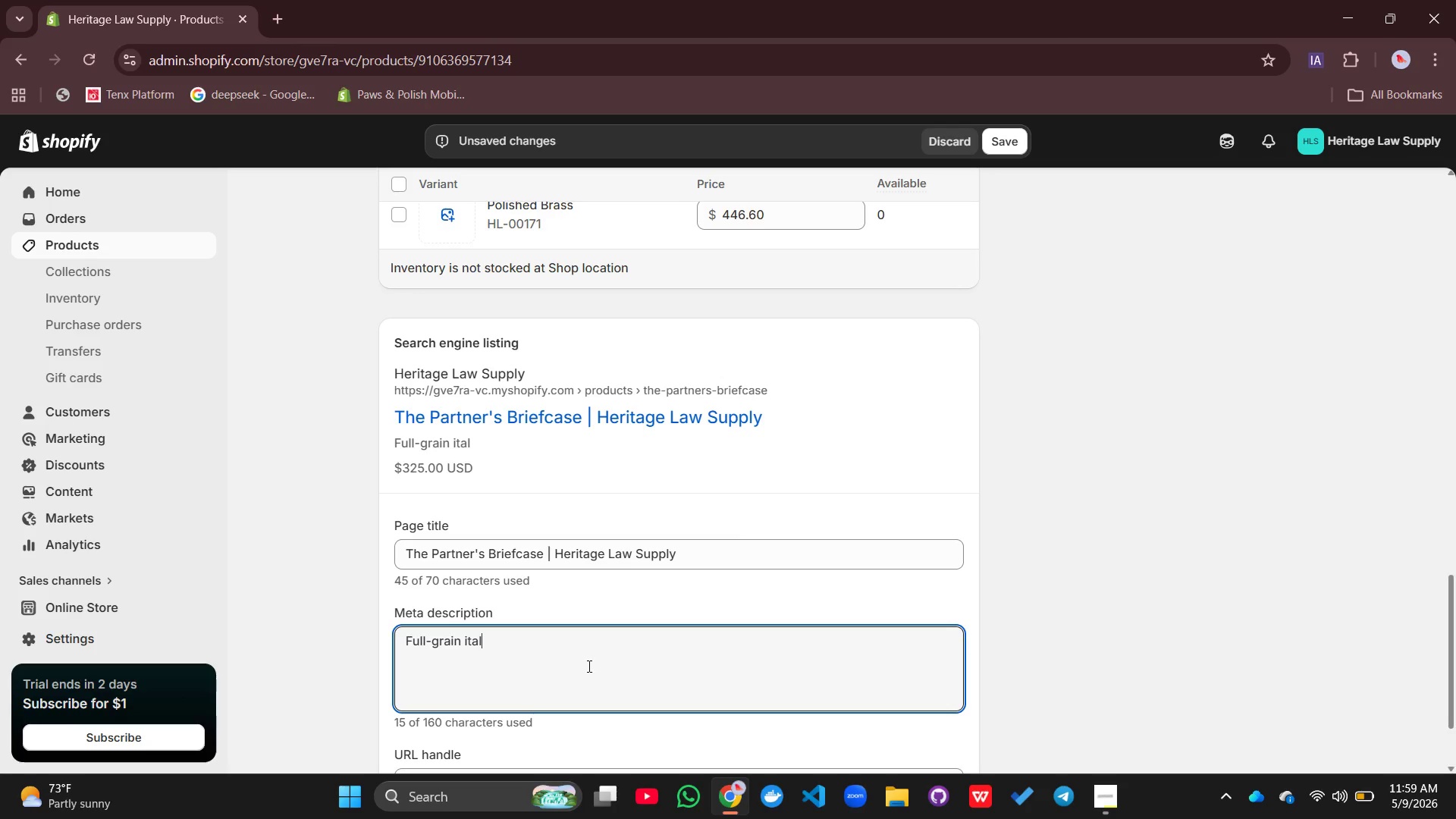 
key(Control+I)
 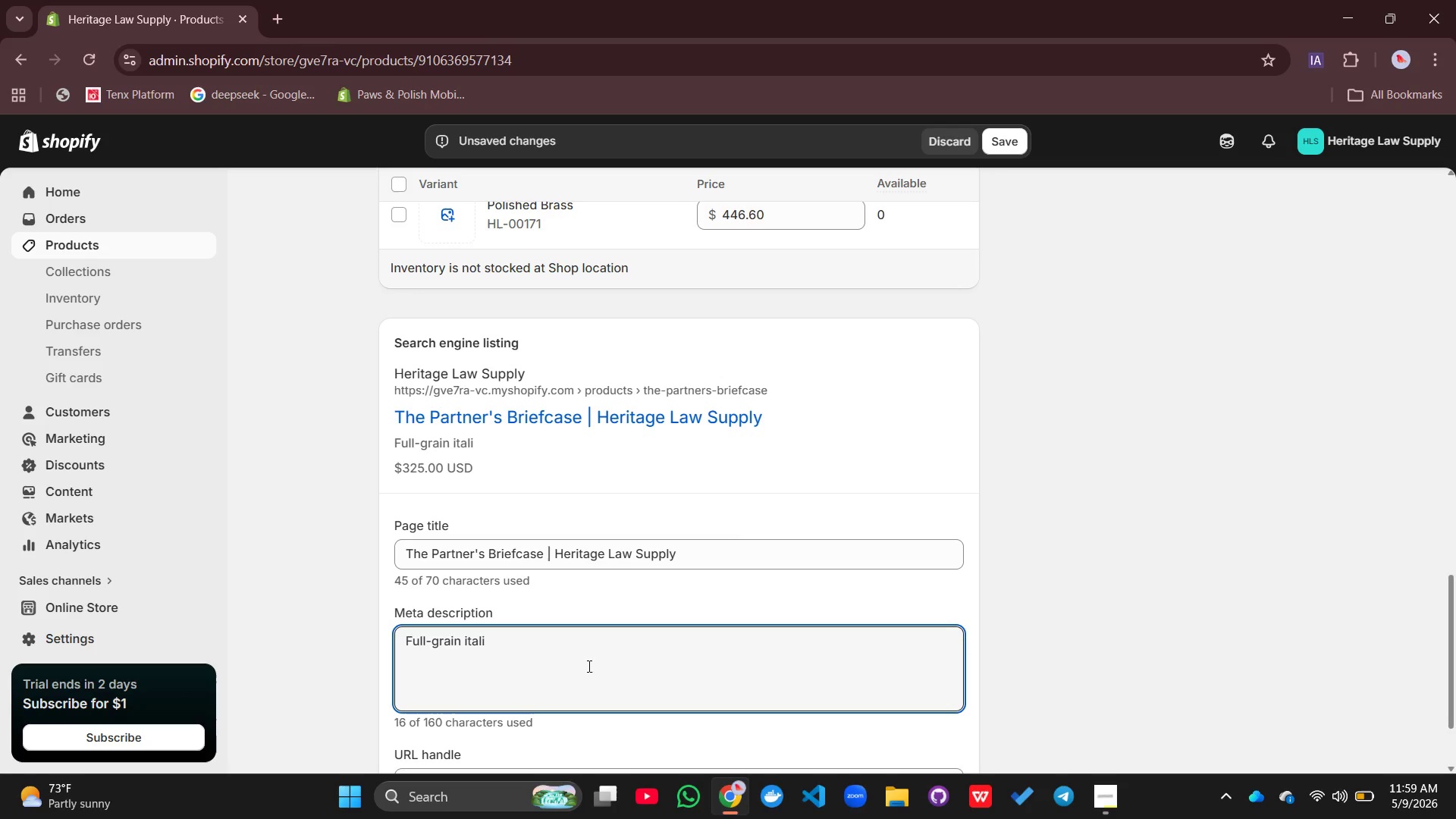 
key(Control+N)
 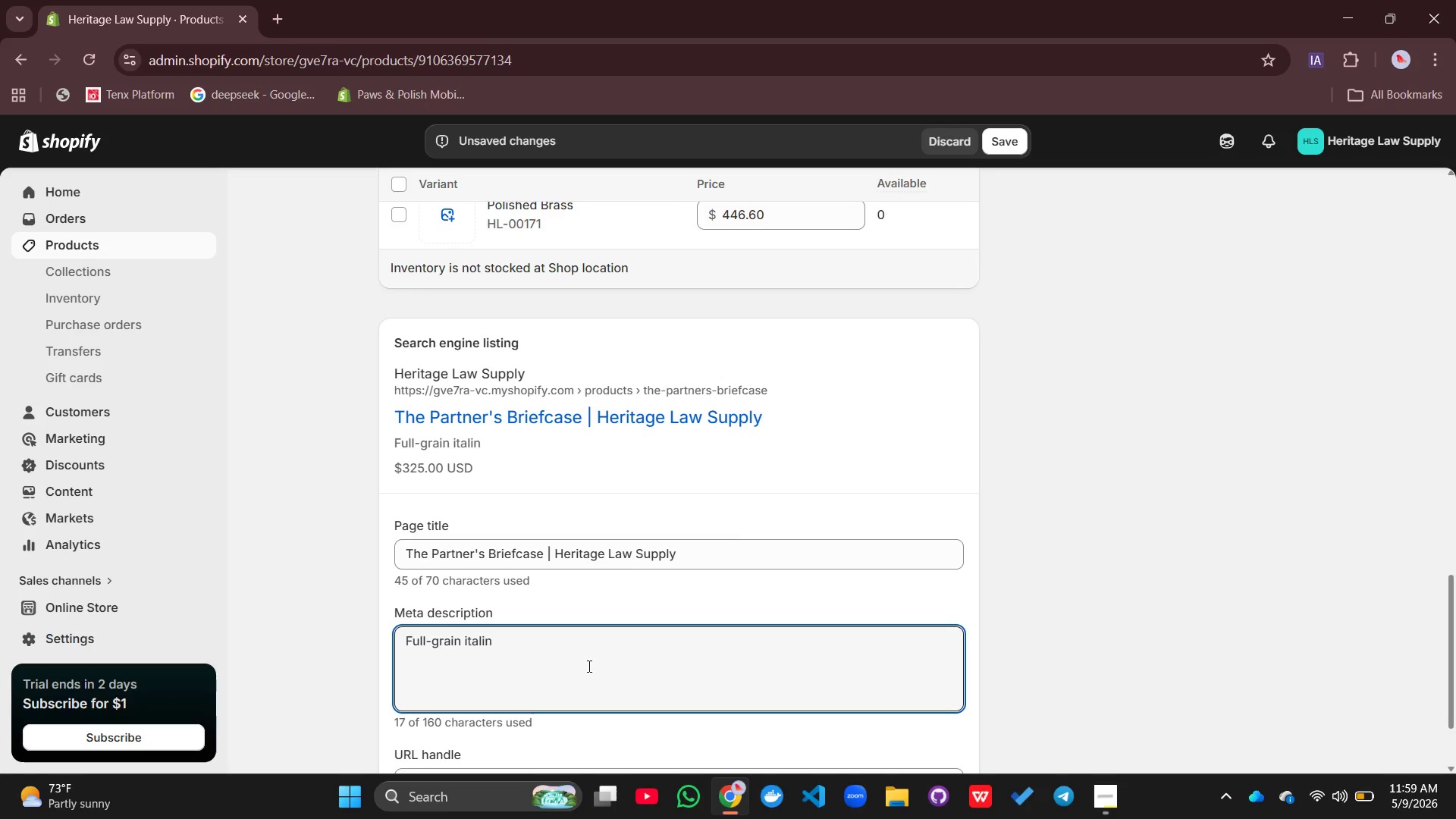 
key(Control+Backspace)
 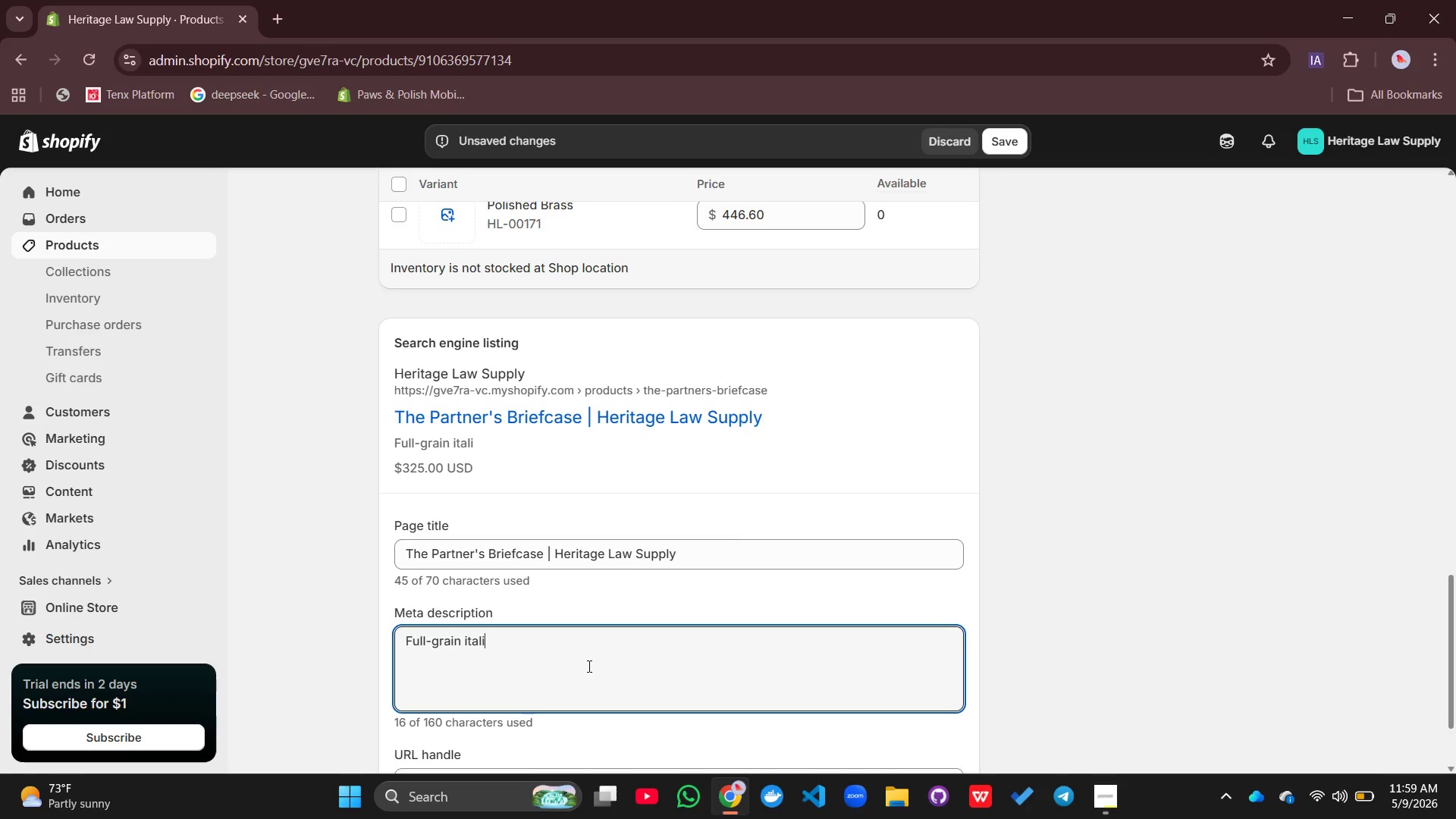 
key(Control+A)
 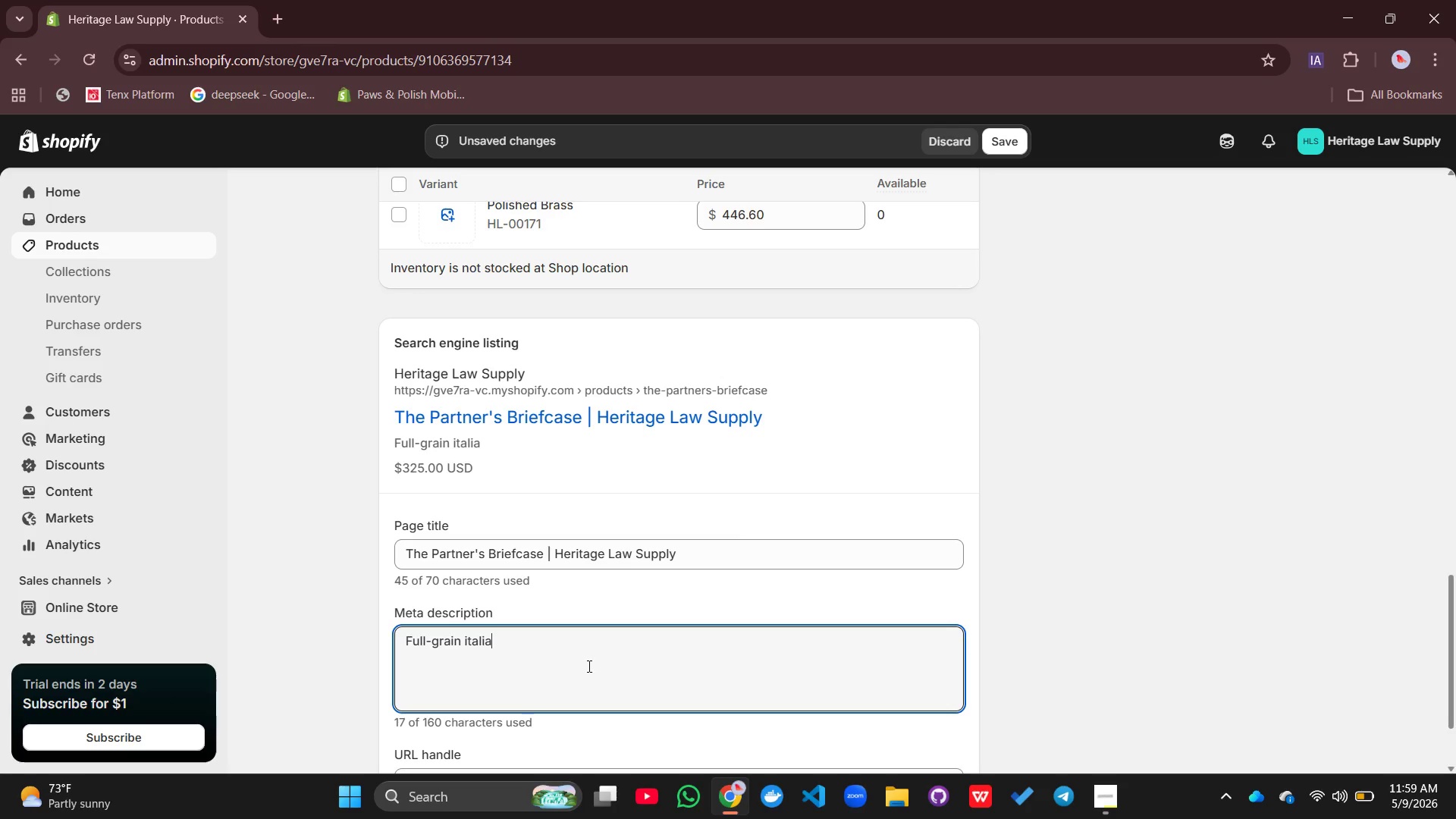 
key(Control+N)
 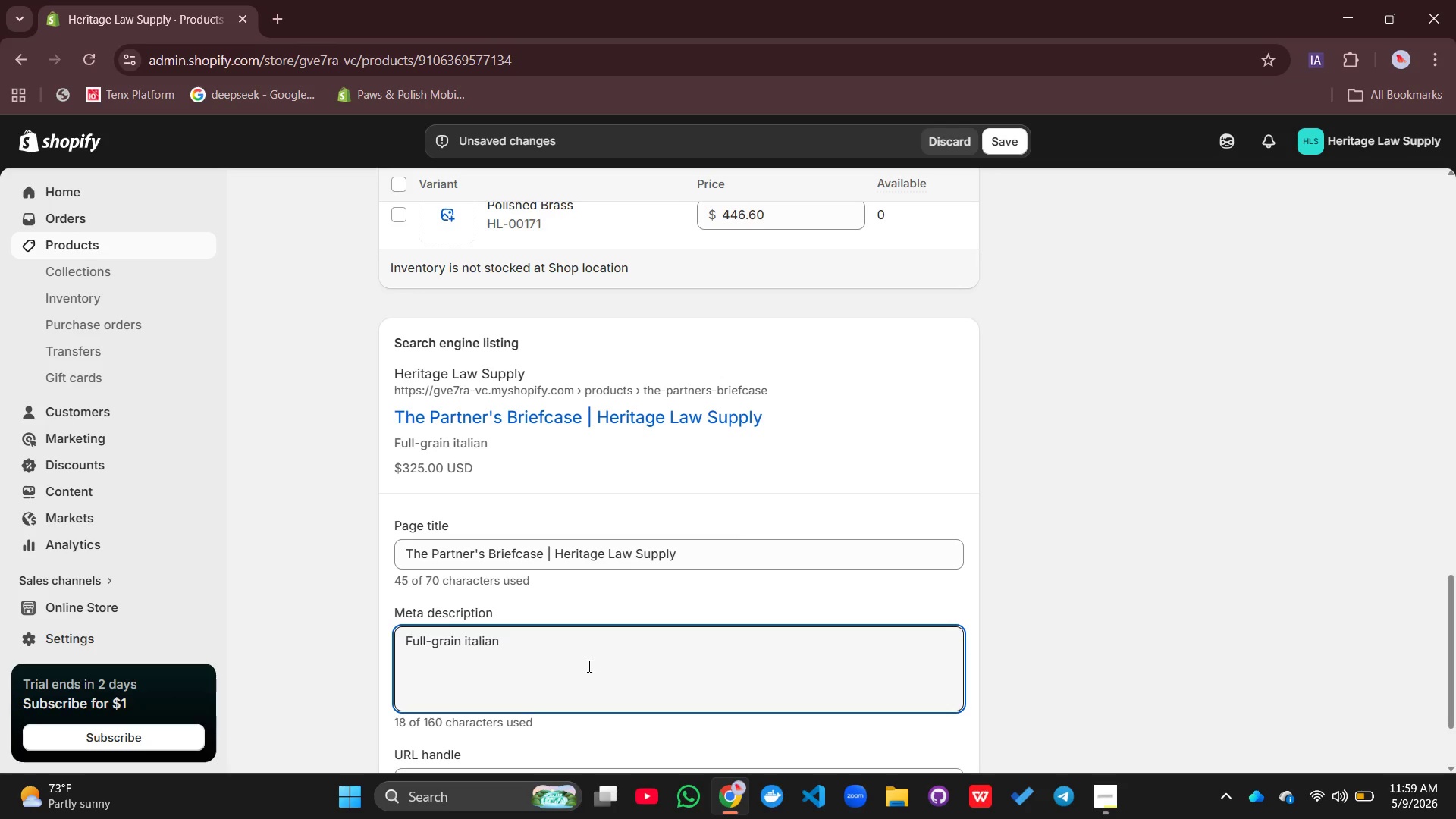 
key(Control+Space)
 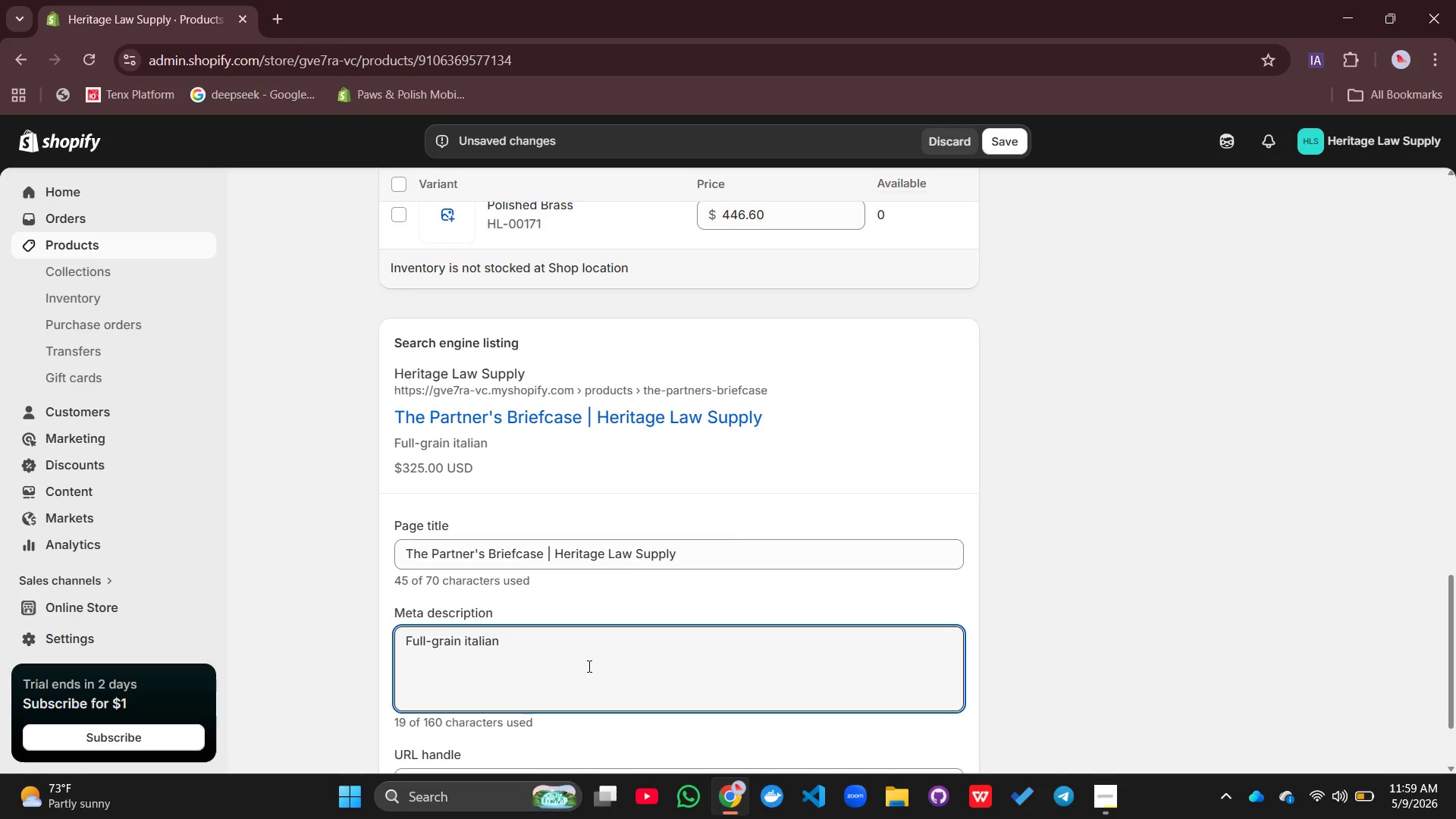 
key(Control+L)
 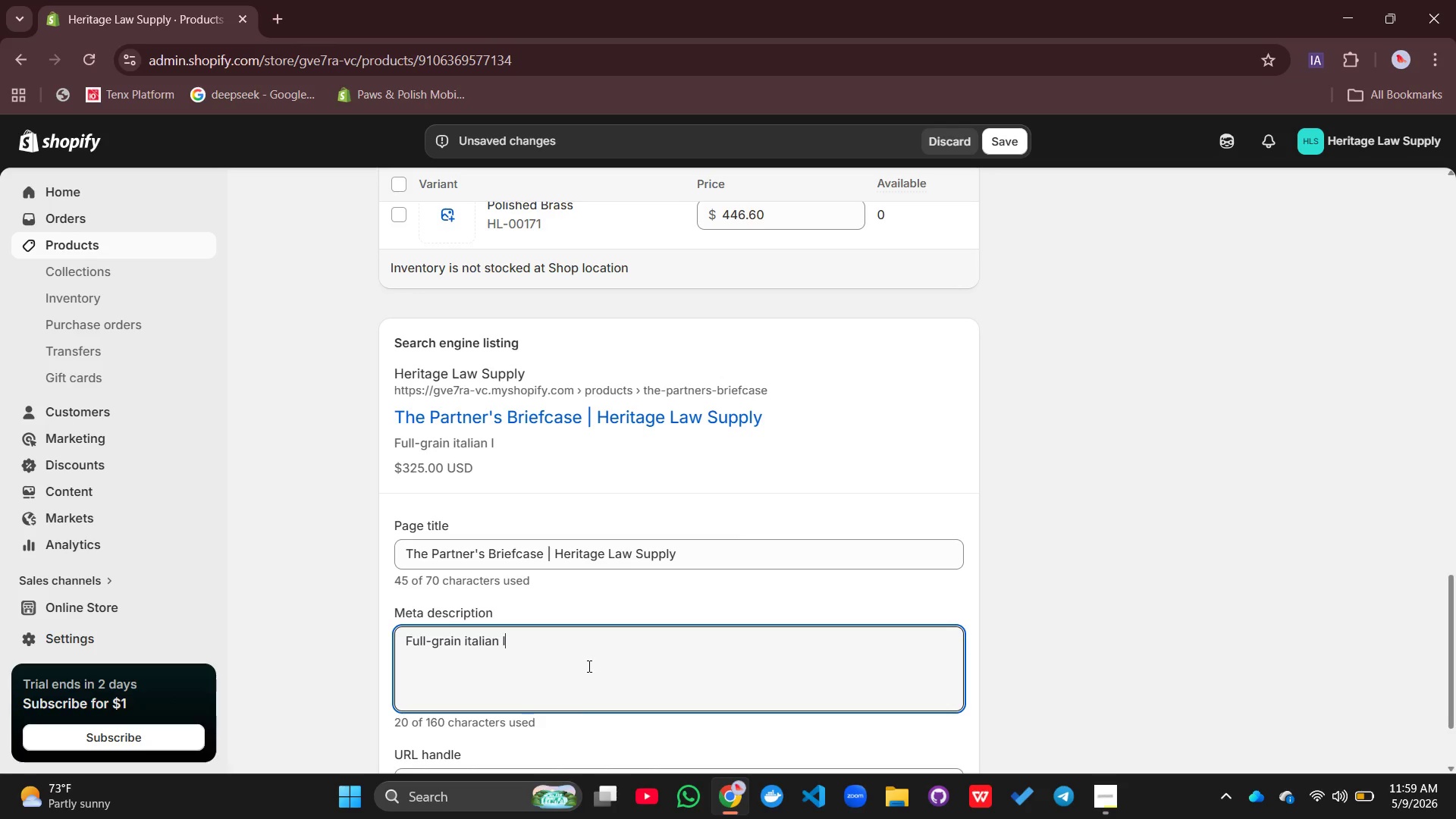 
key(Control+E)
 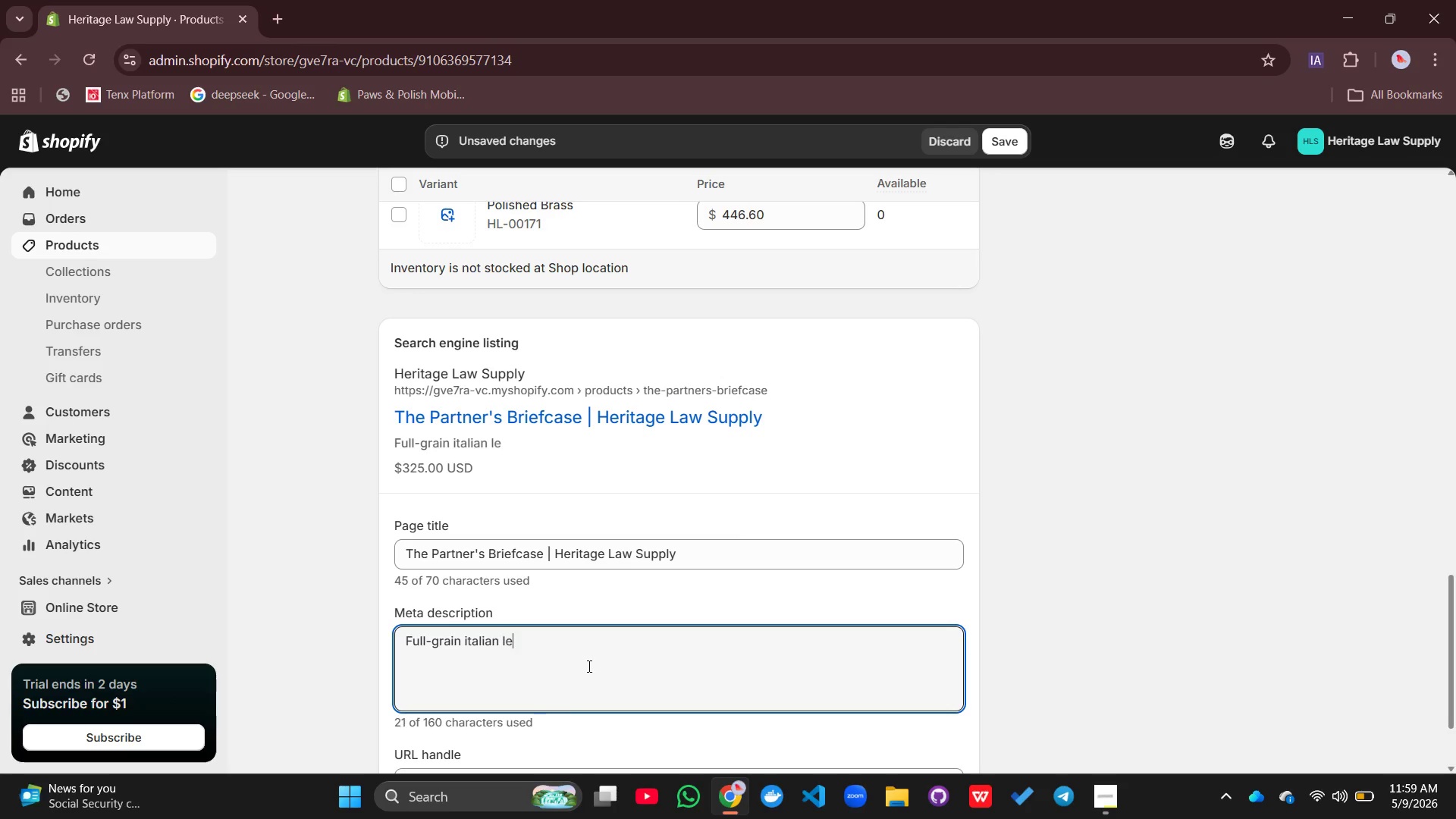 
key(Control+A)
 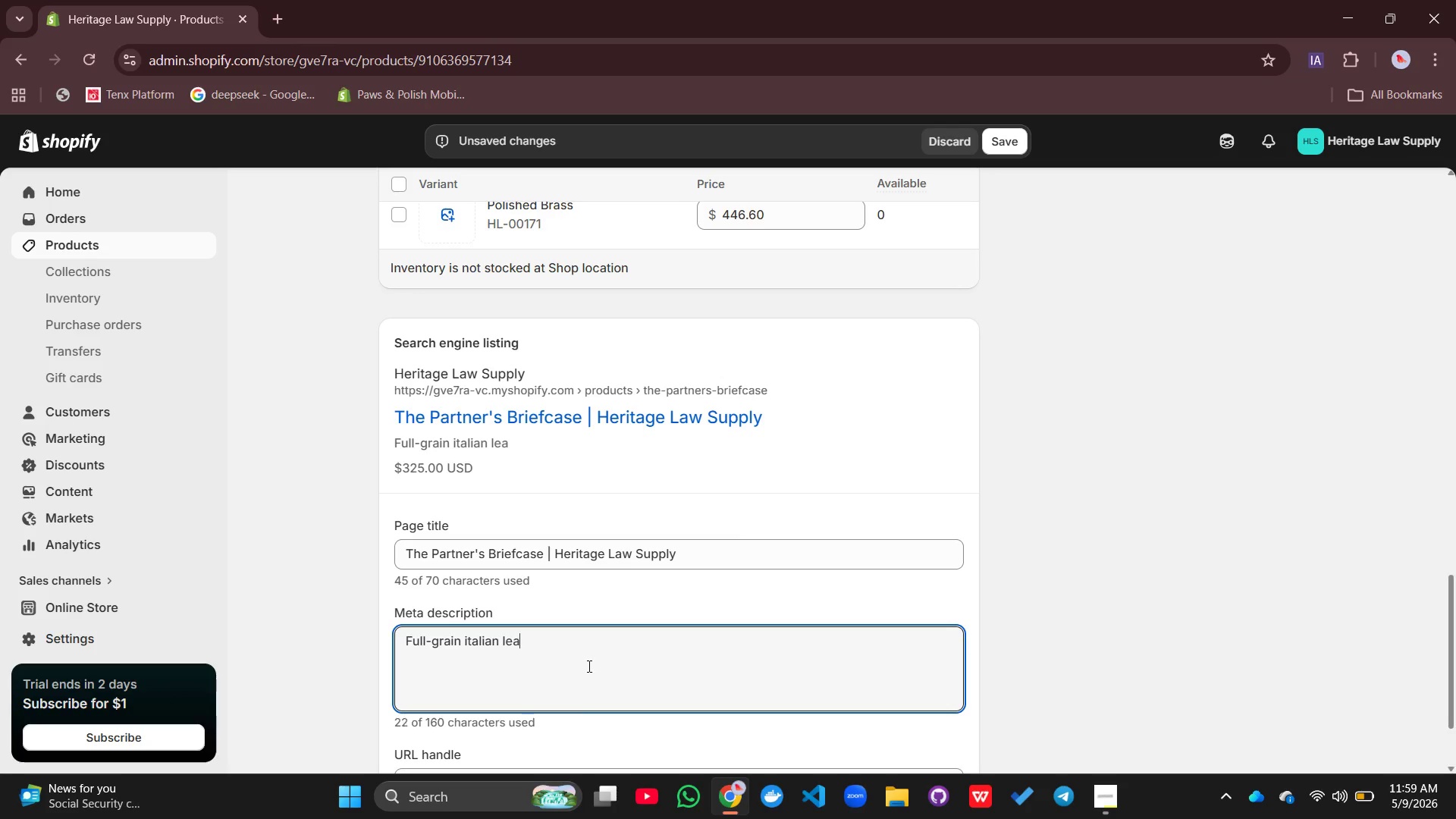 
key(Control+T)
 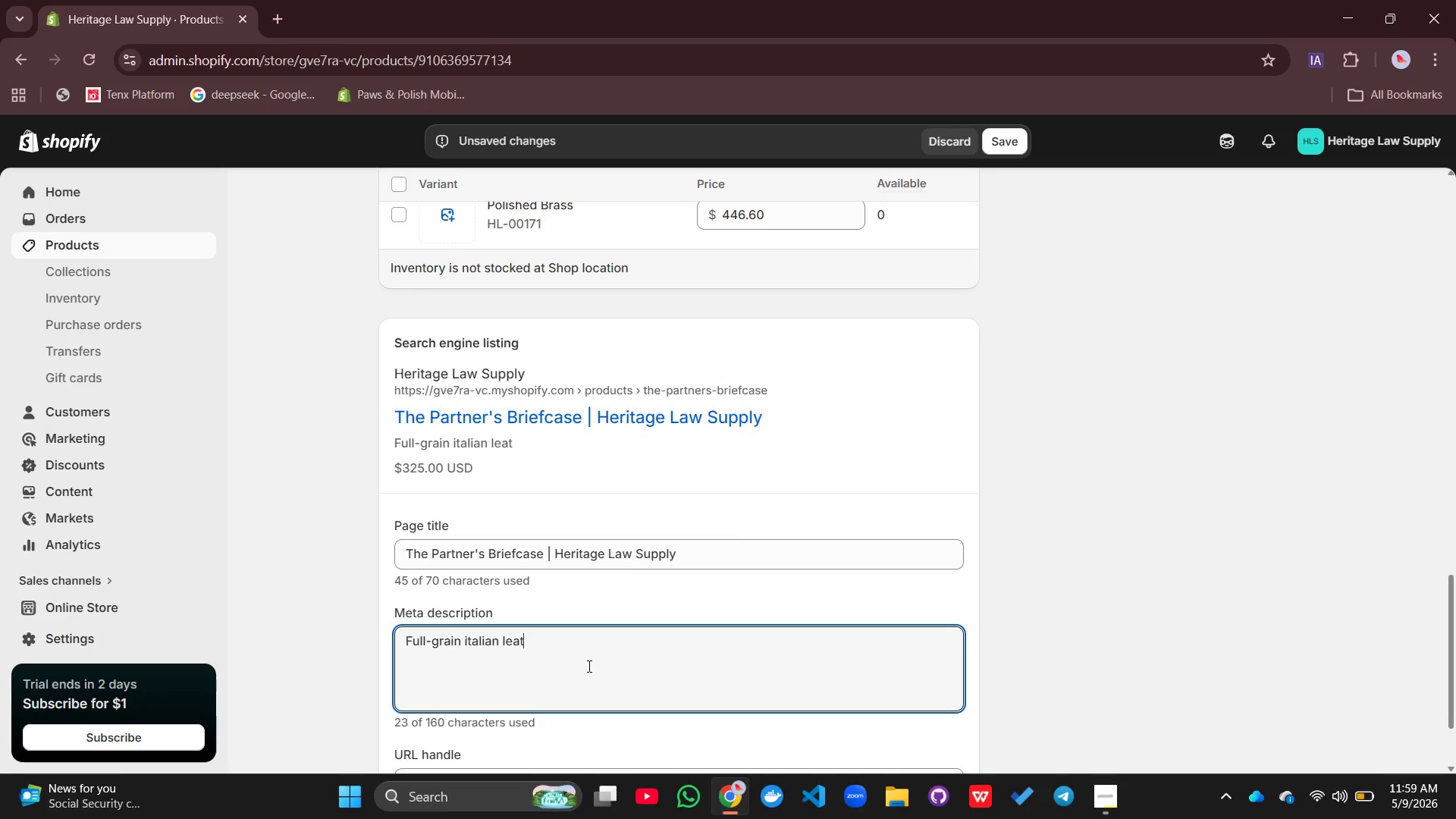 
key(Control+H)
 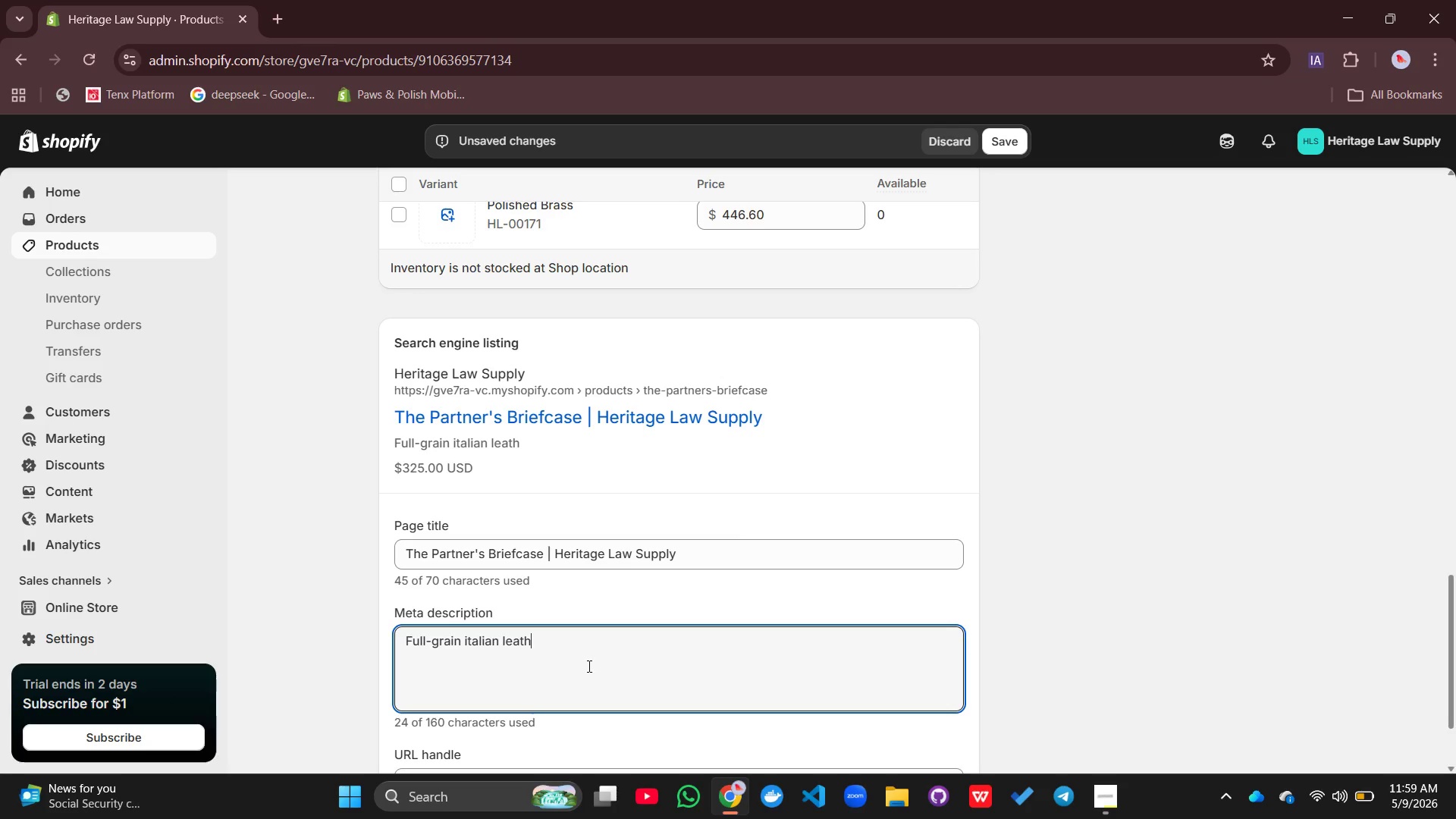 
key(Control+E)
 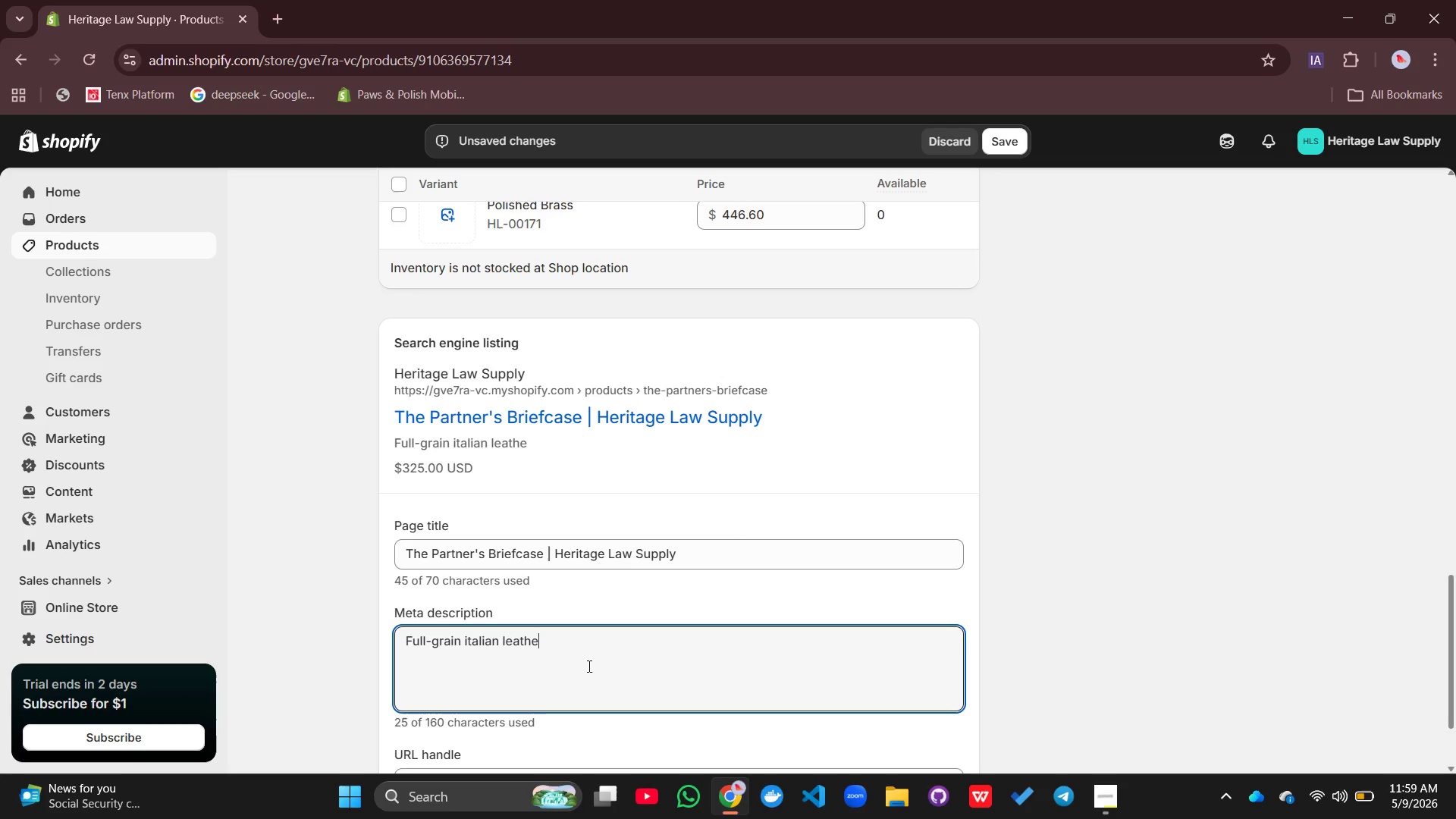 
key(Control+R)
 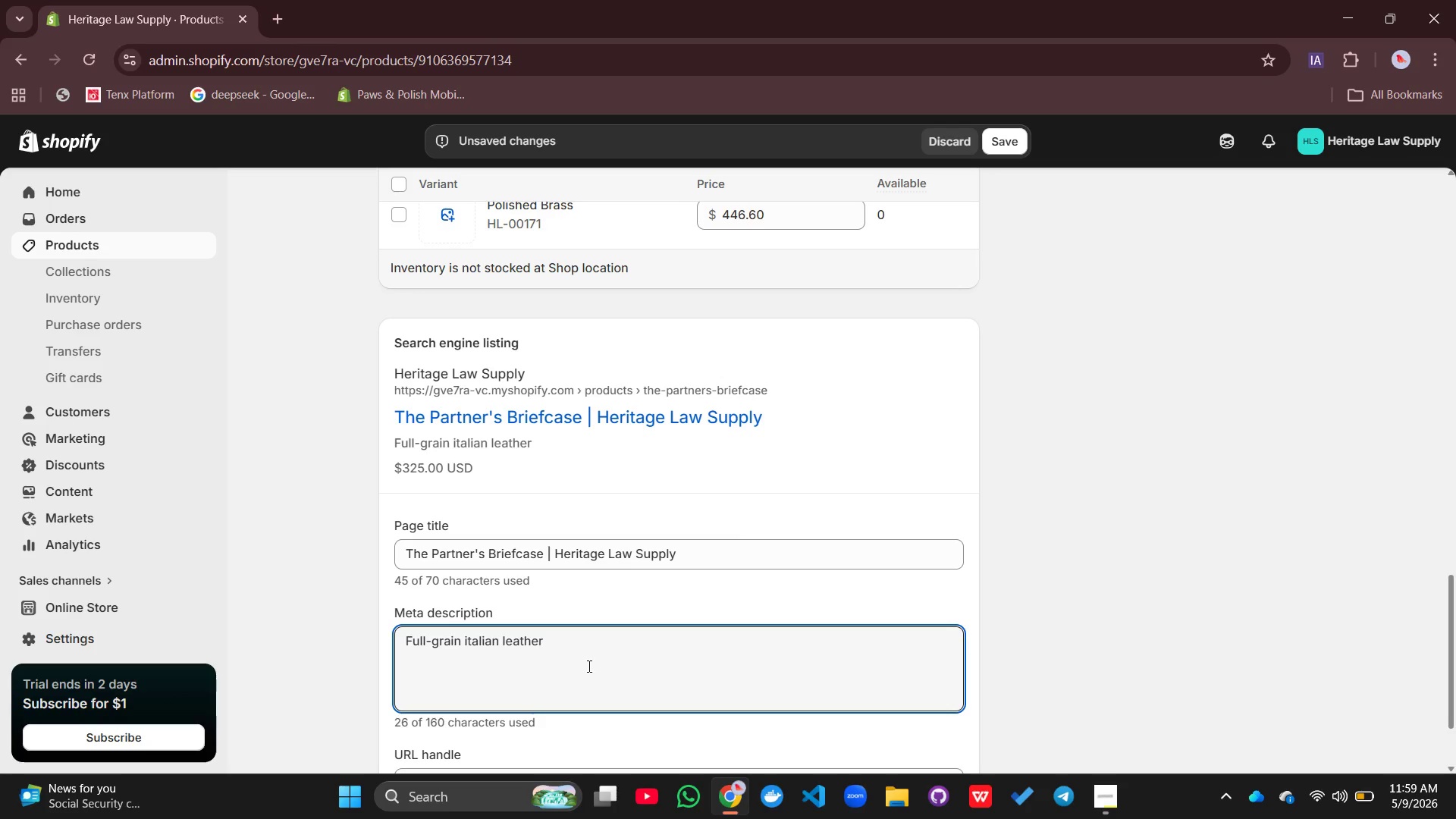 
key(Control+Space)
 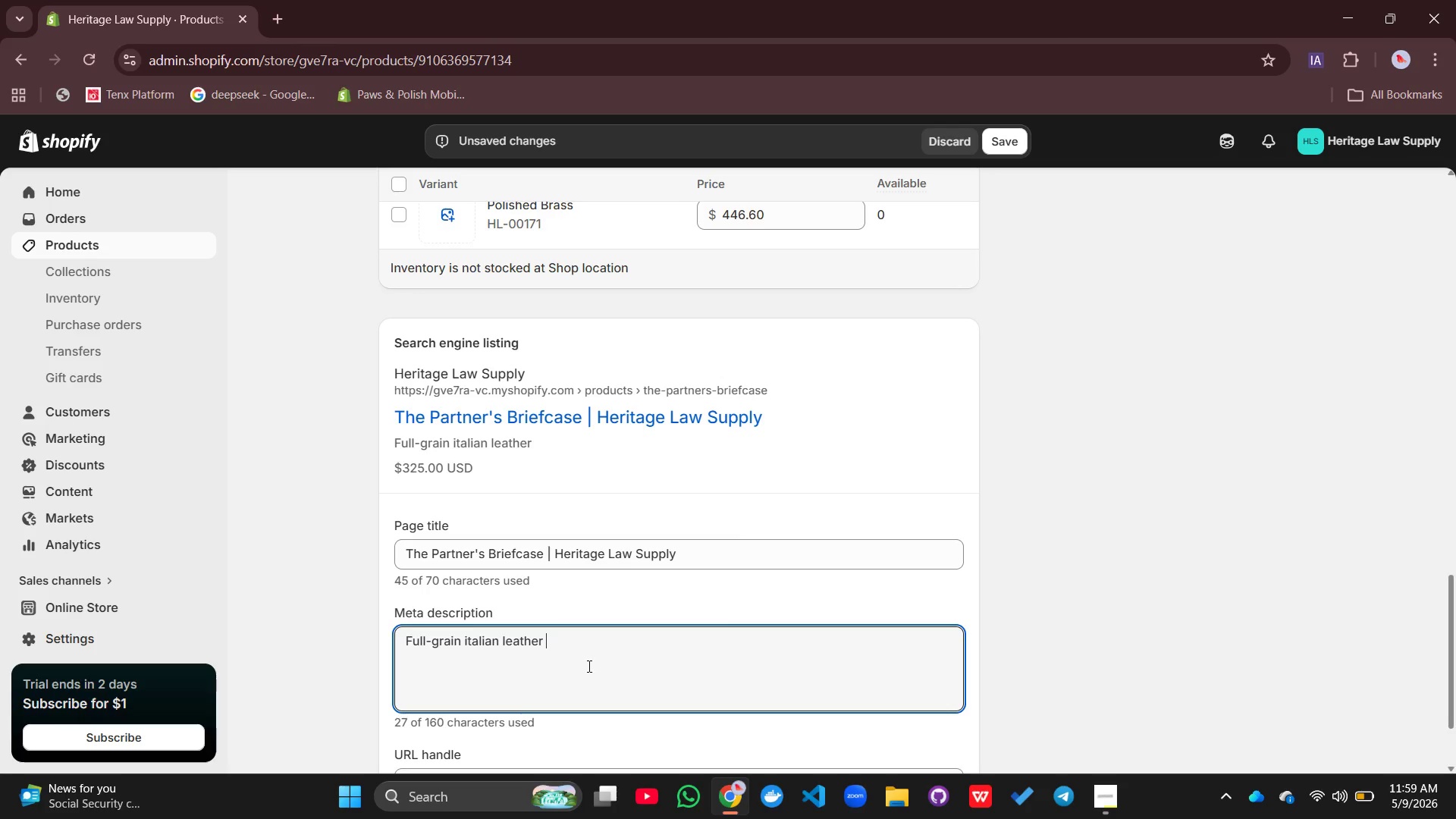 
key(Control+B)
 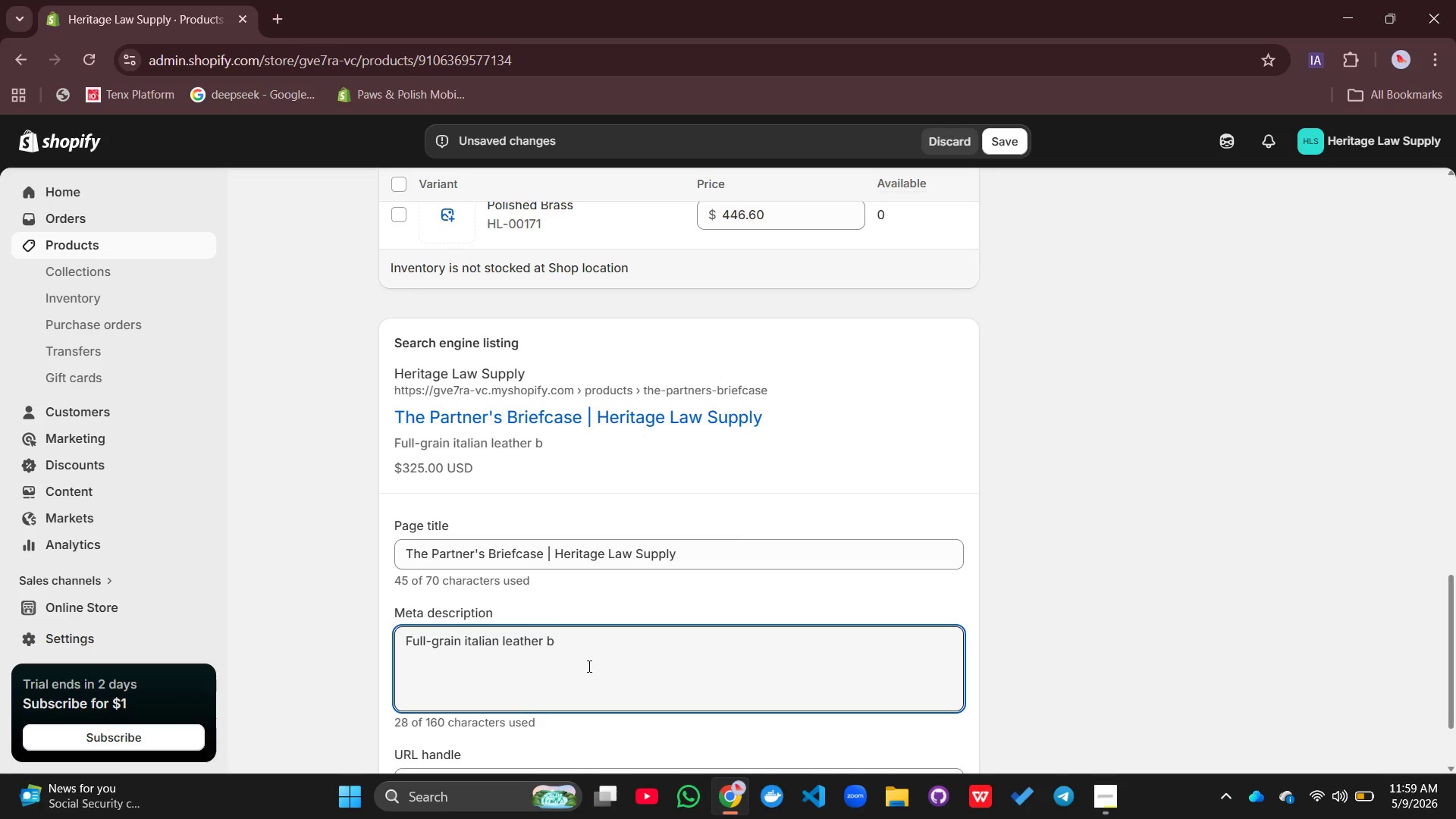 
key(Control+R)
 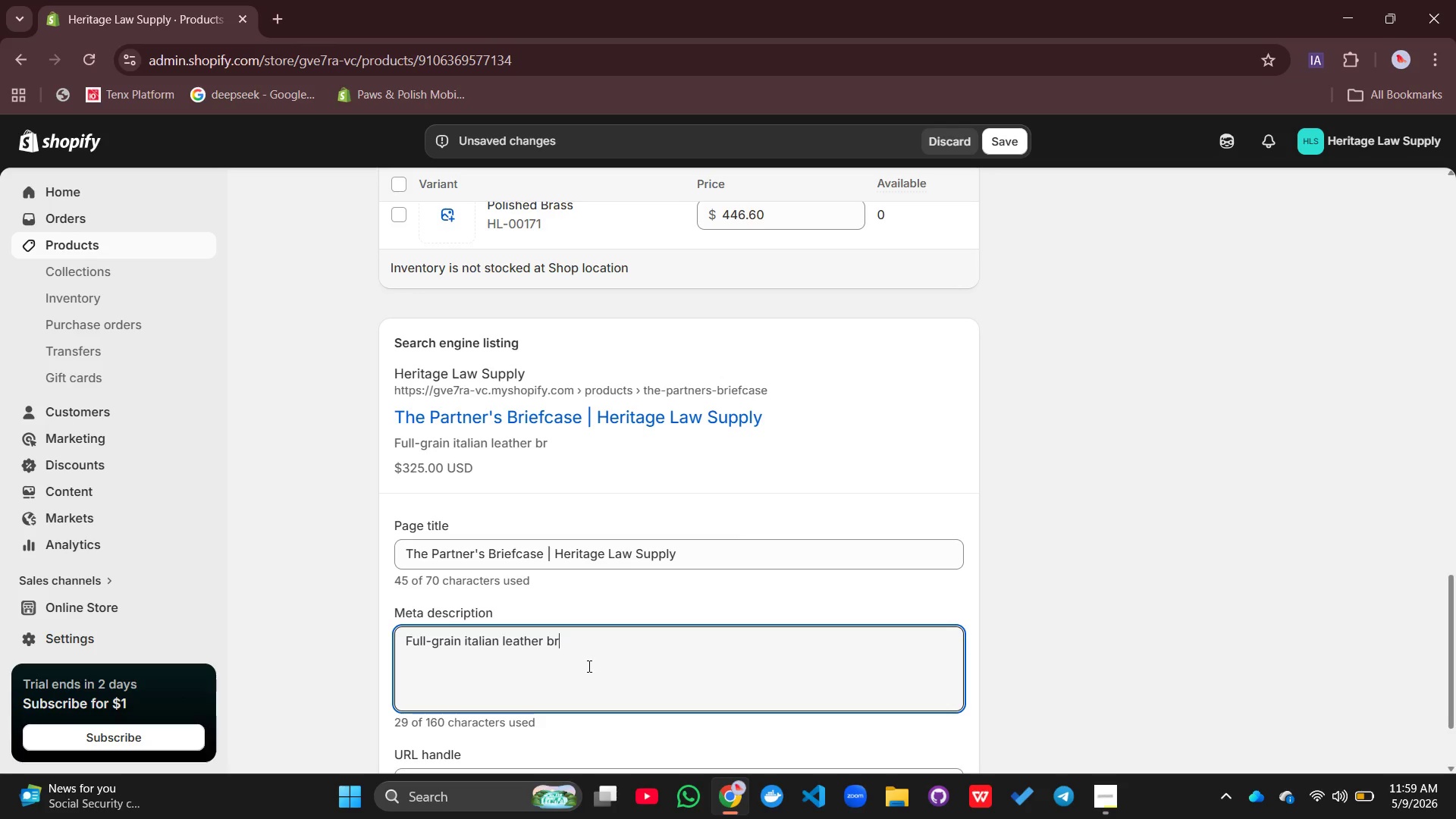 
key(Control+I)
 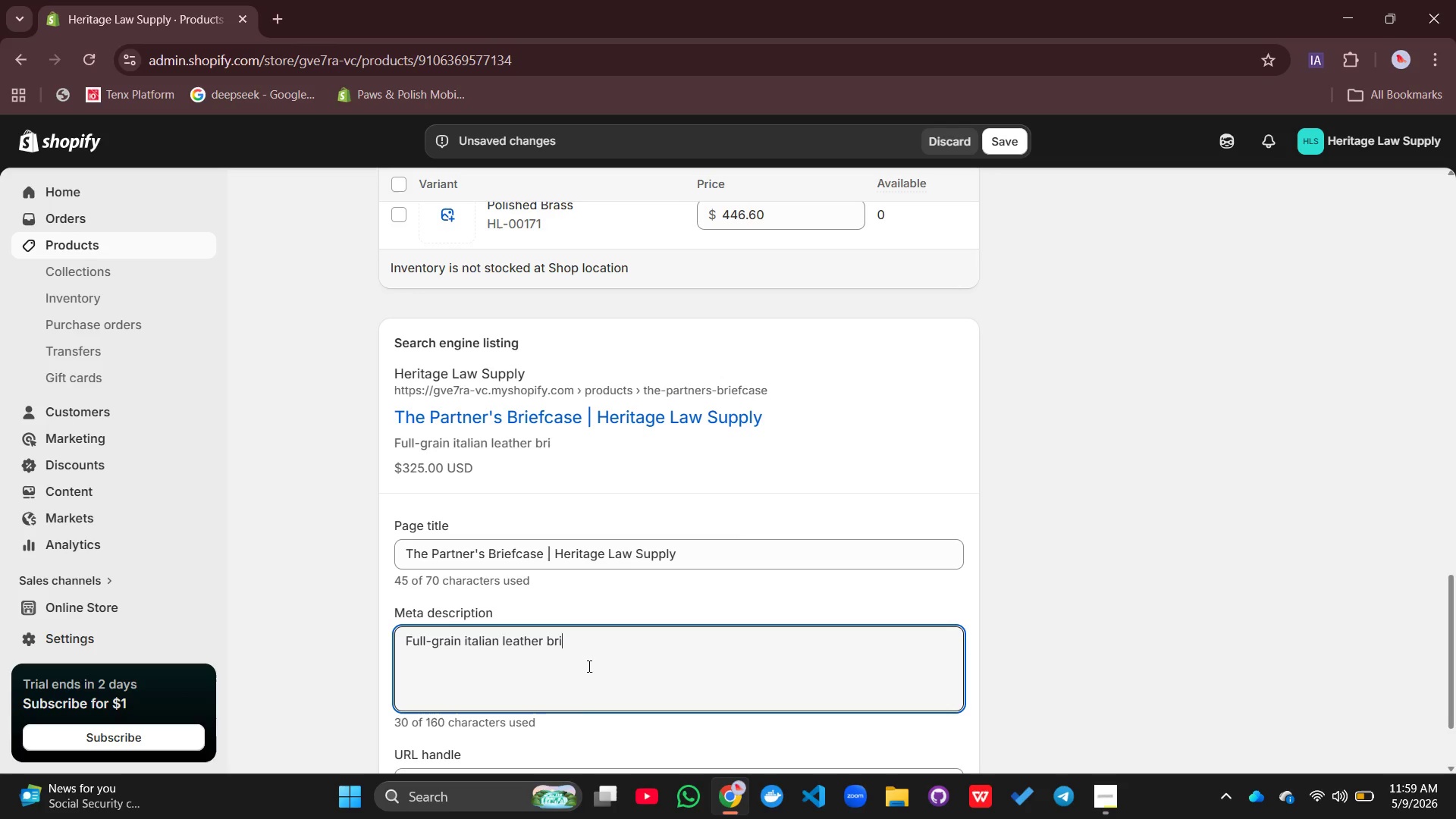 
key(Control+E)
 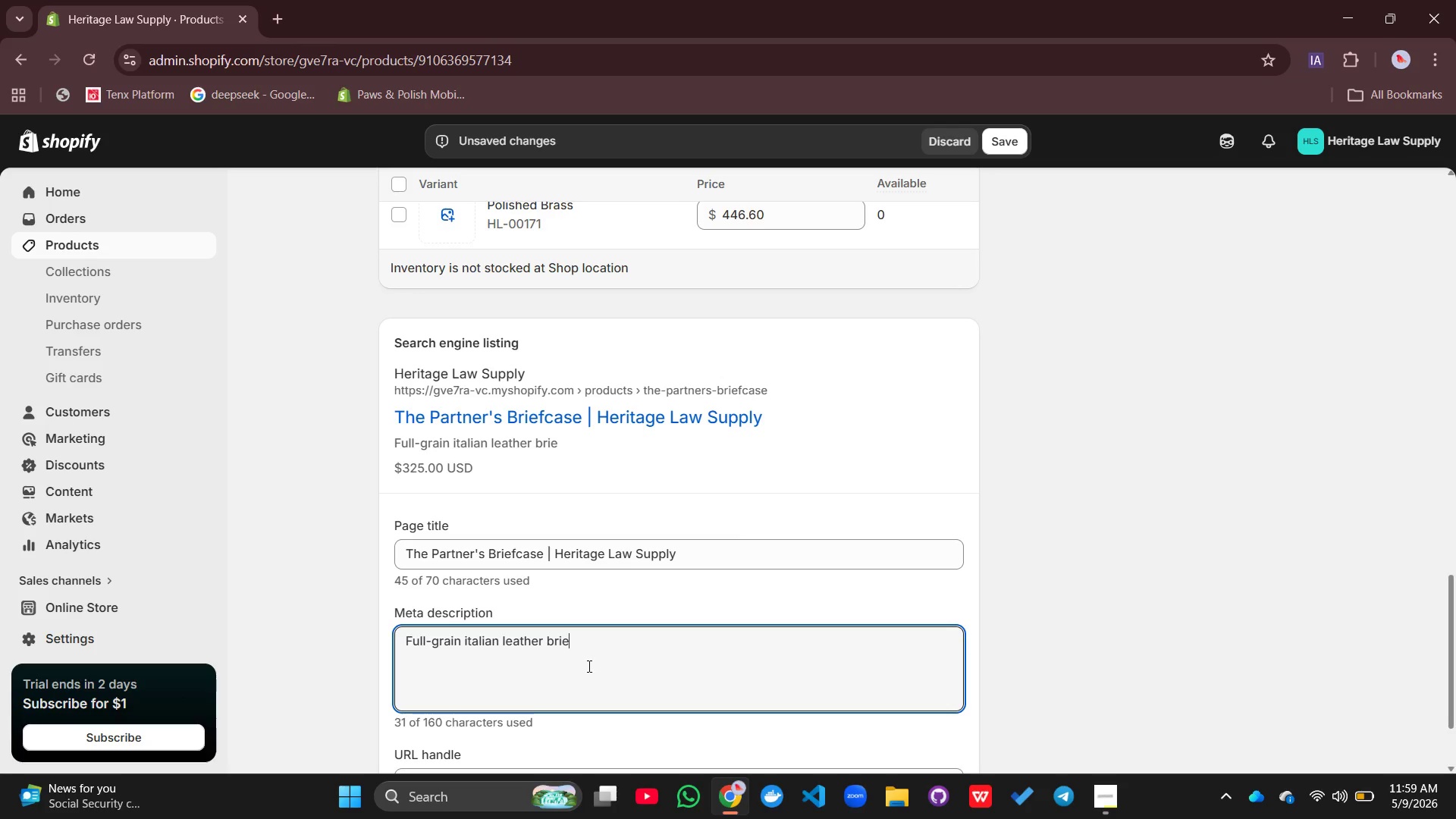 
key(Control+F)
 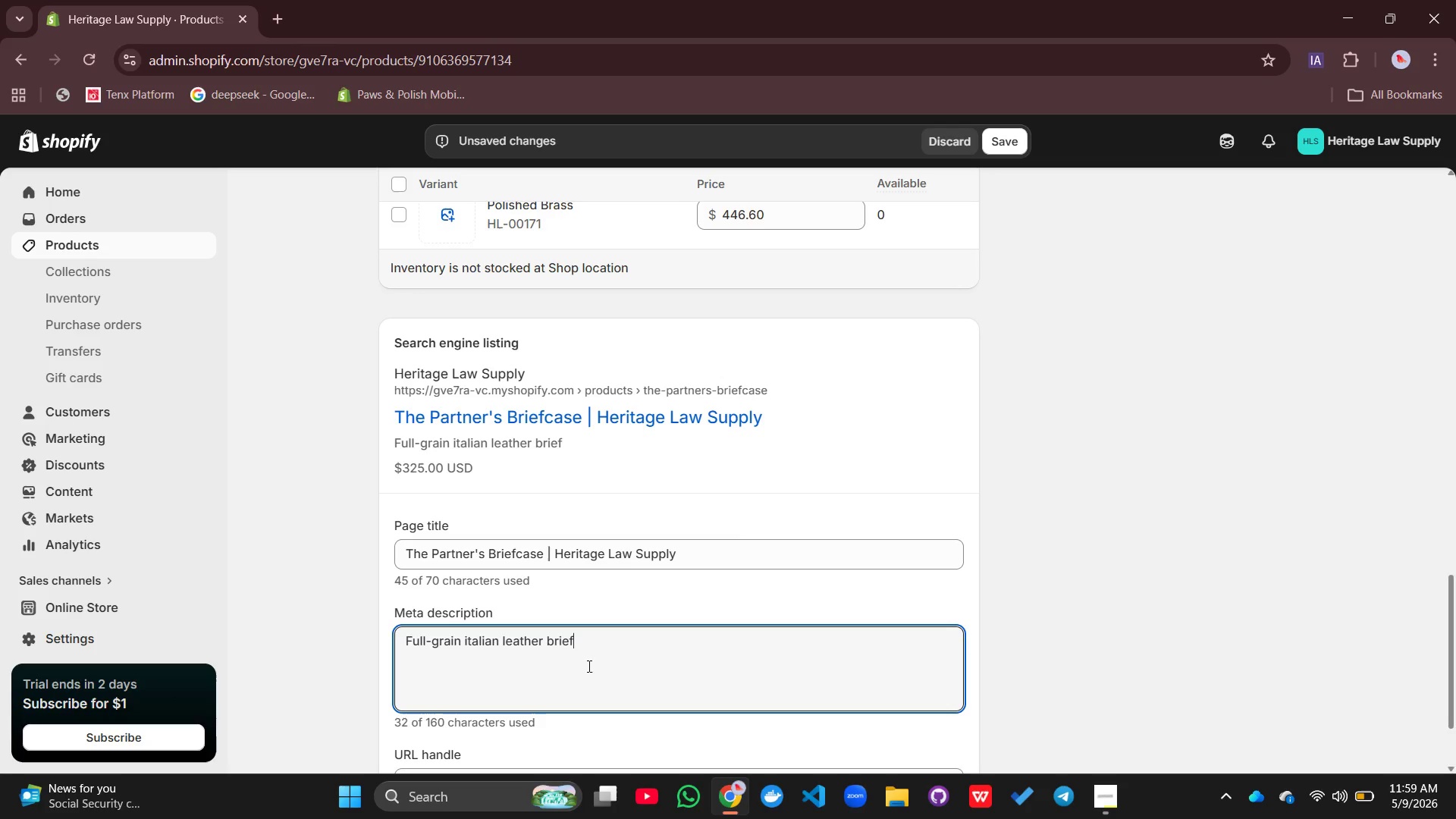 
key(Control+C)
 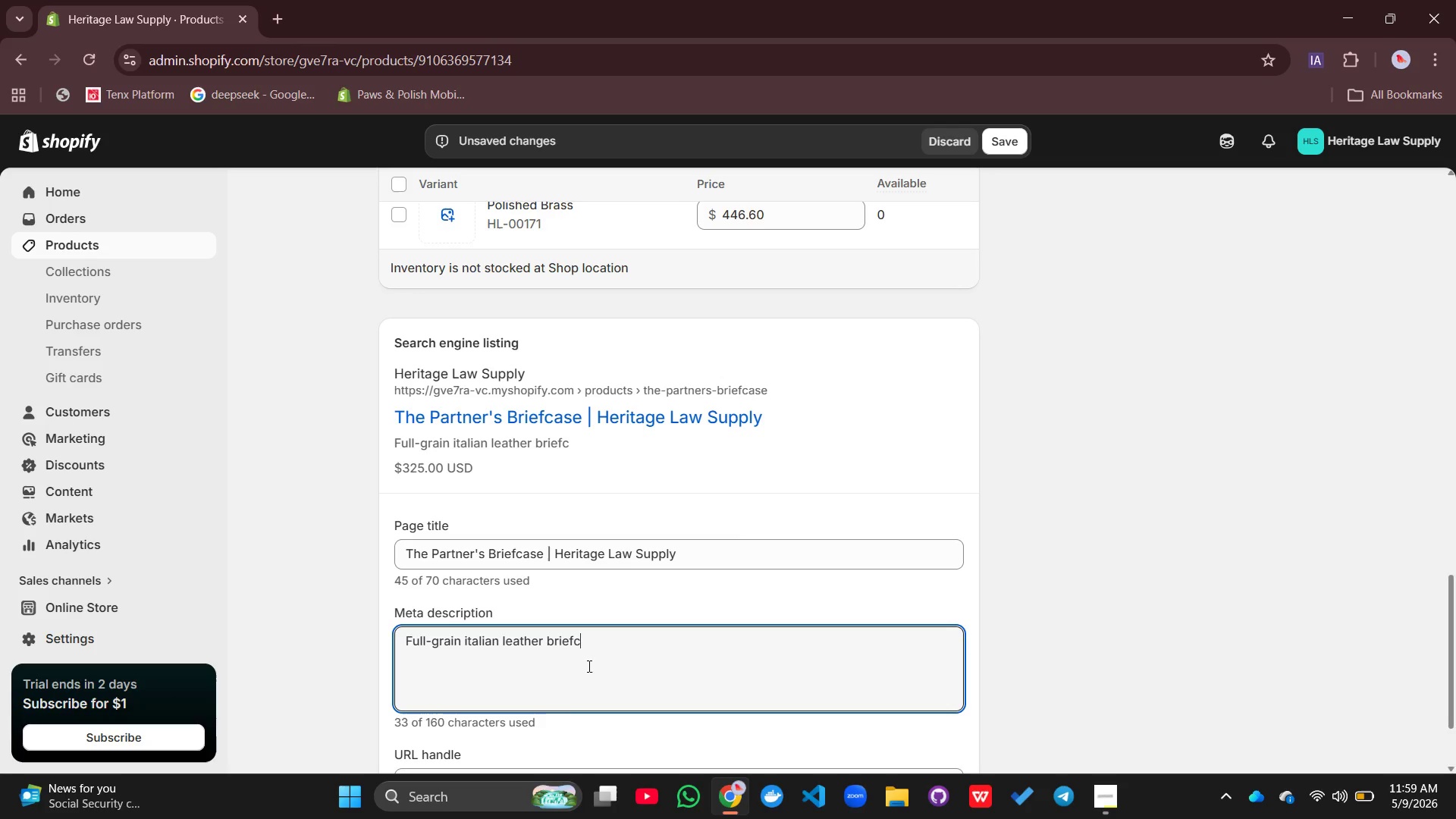 
key(Control+A)
 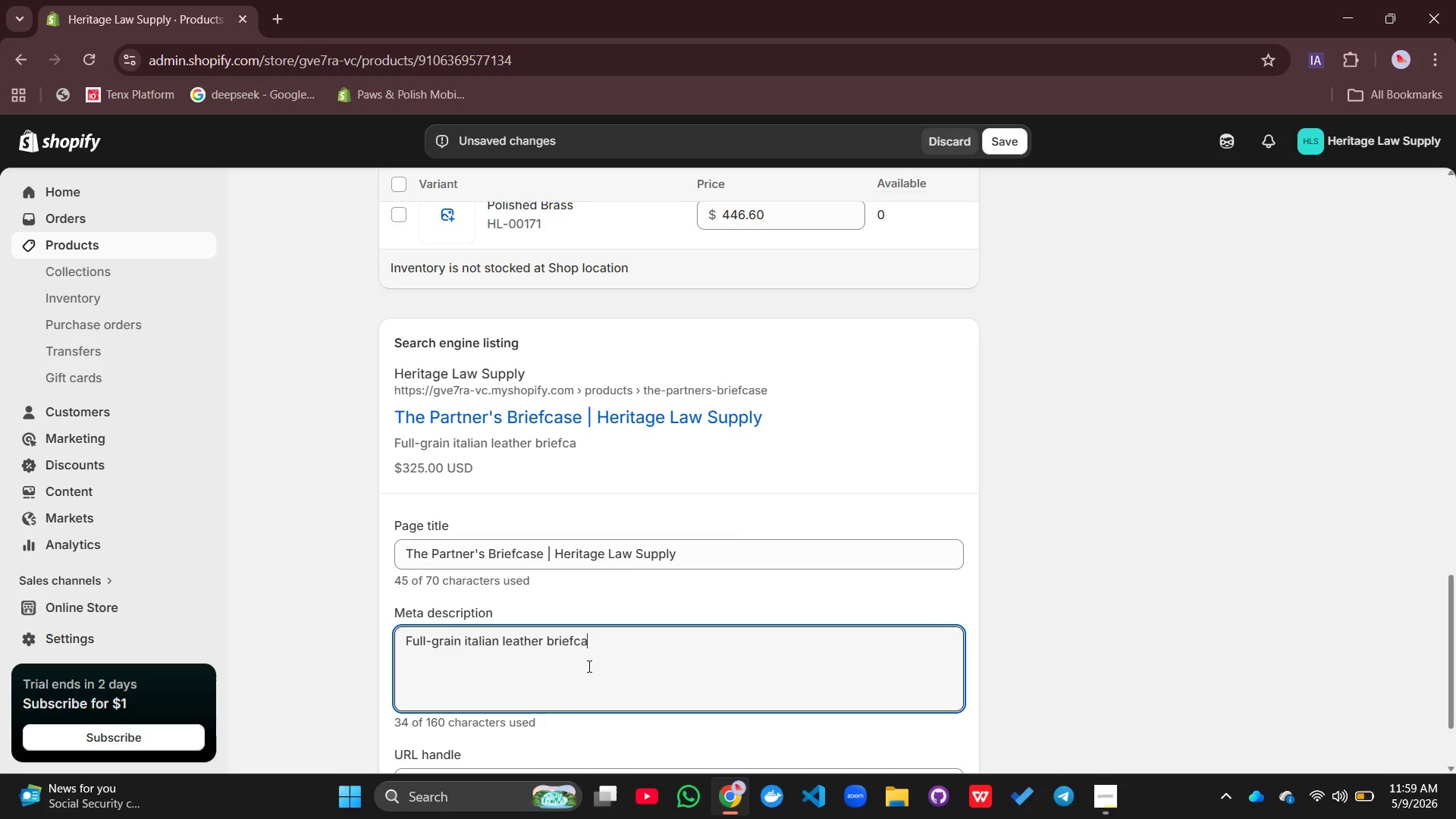 
key(Control+S)
 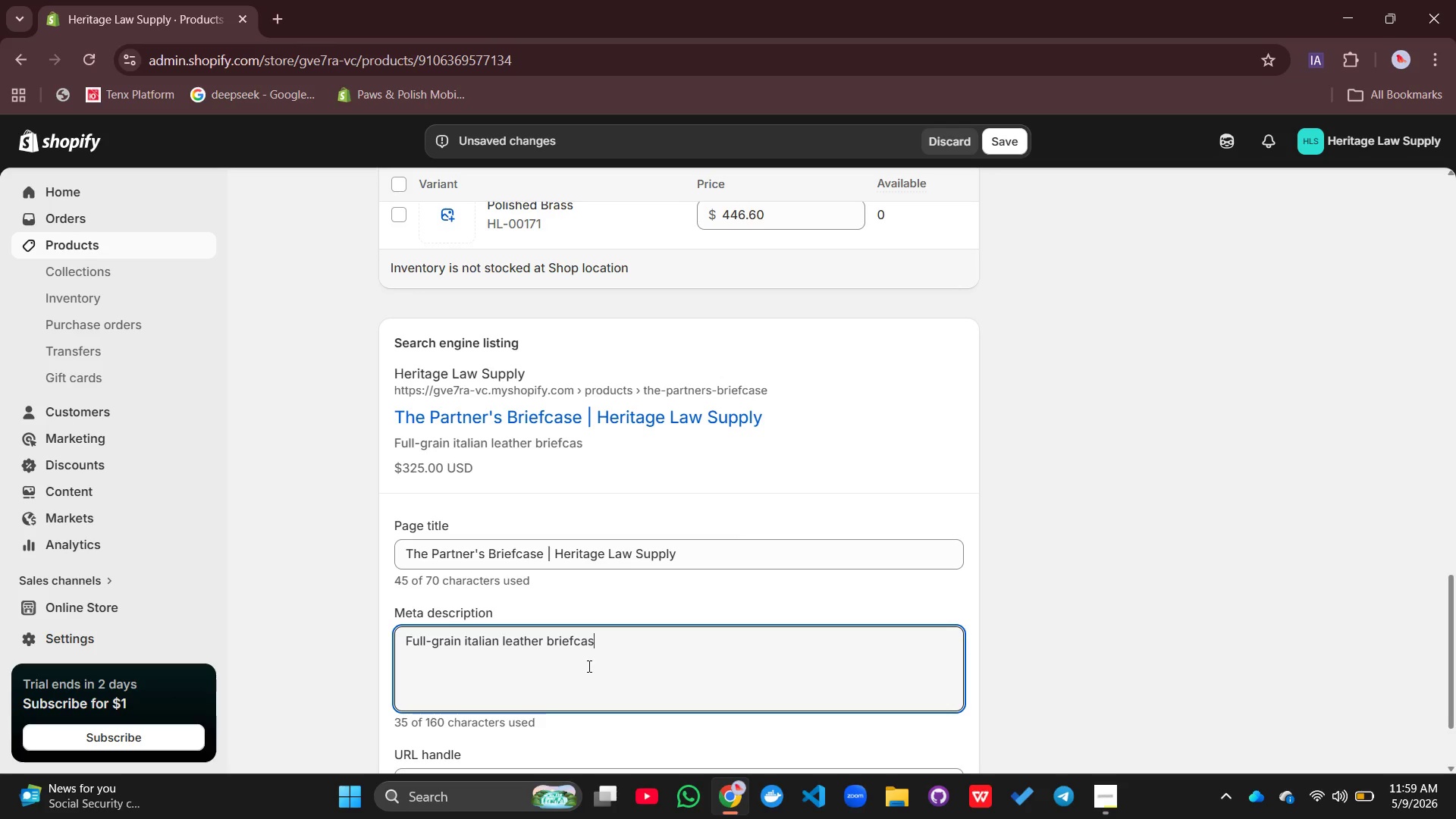 
key(Control+E)
 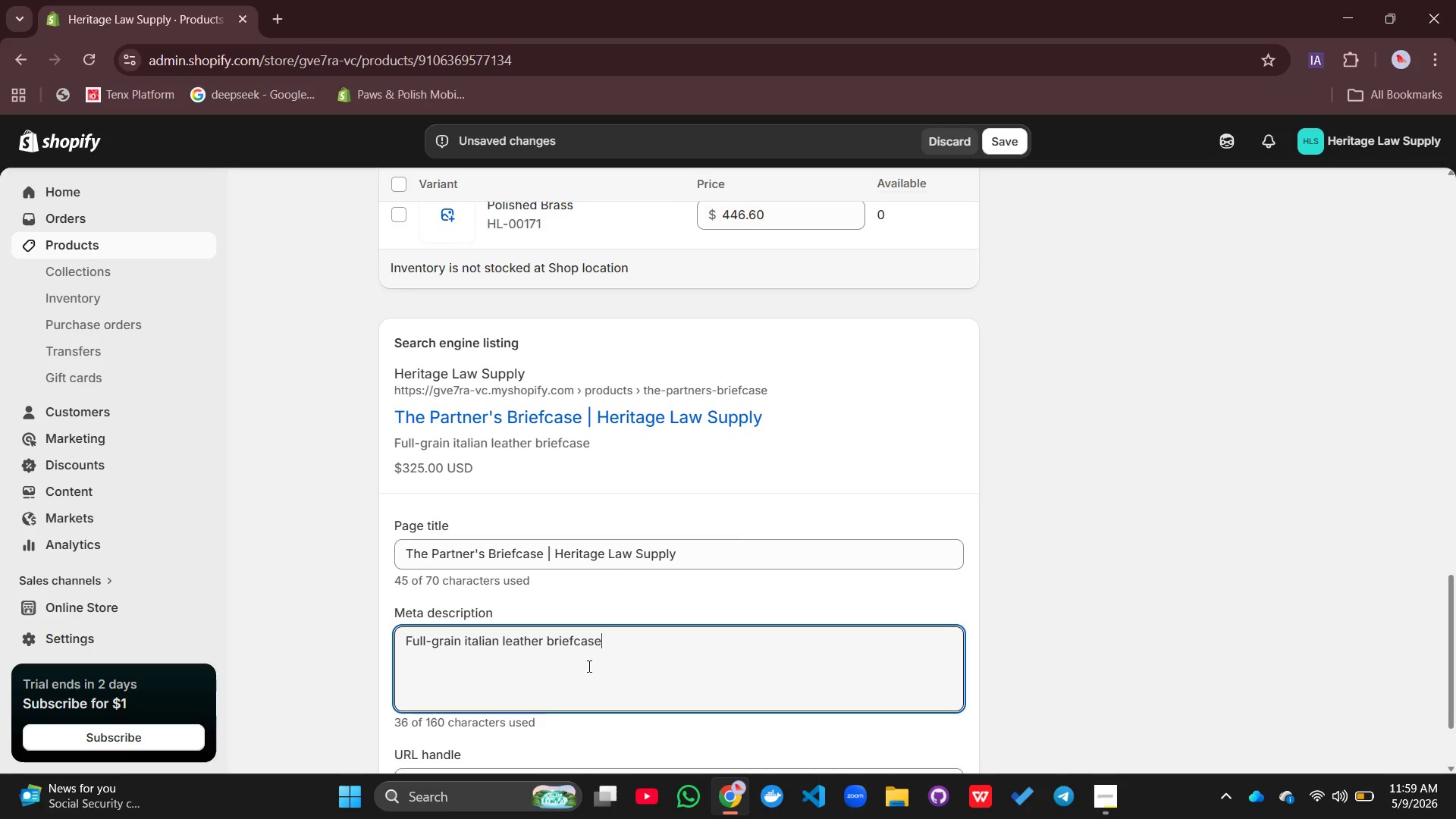 
key(Control+Space)
 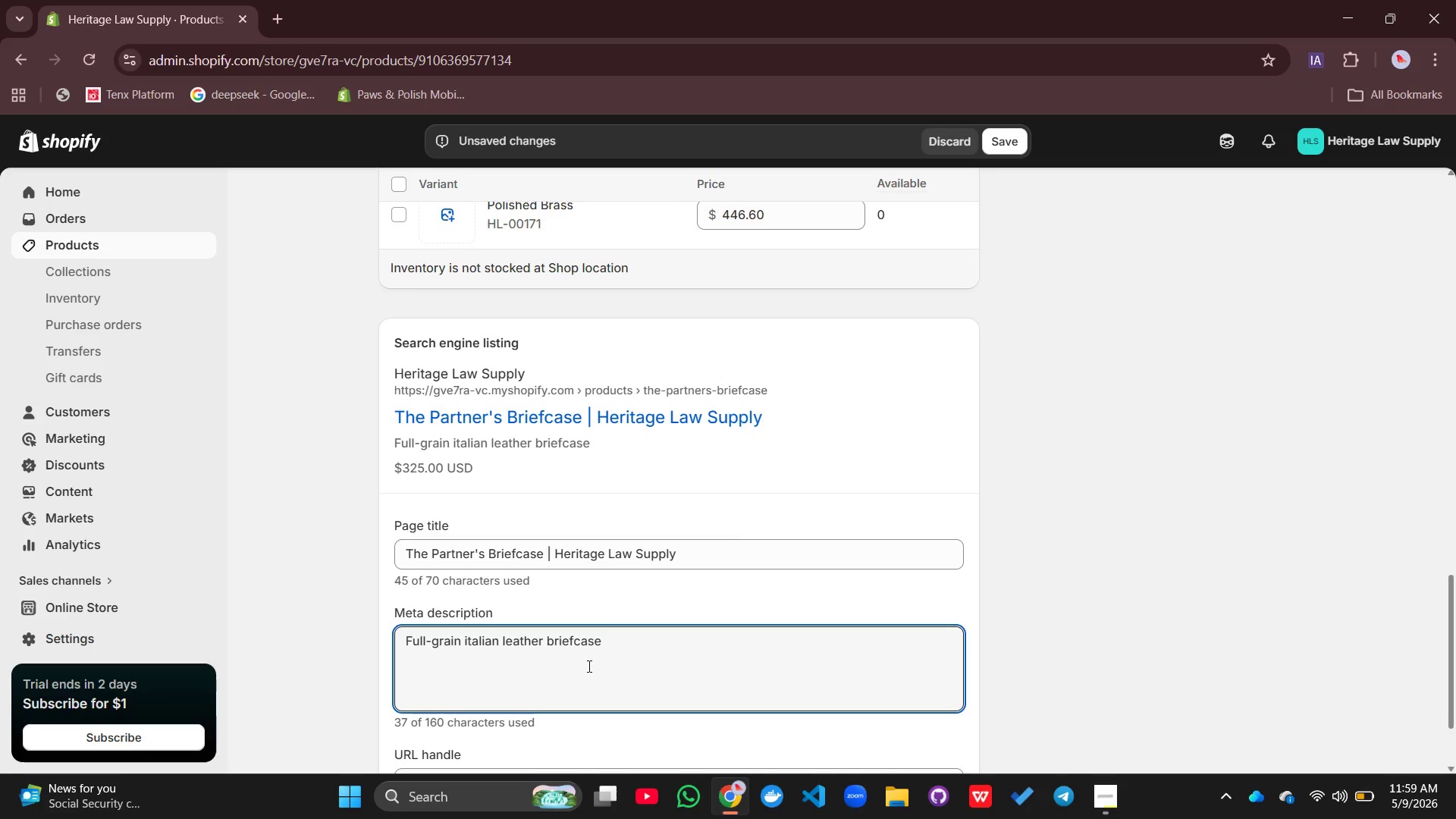 
key(Control+F)
 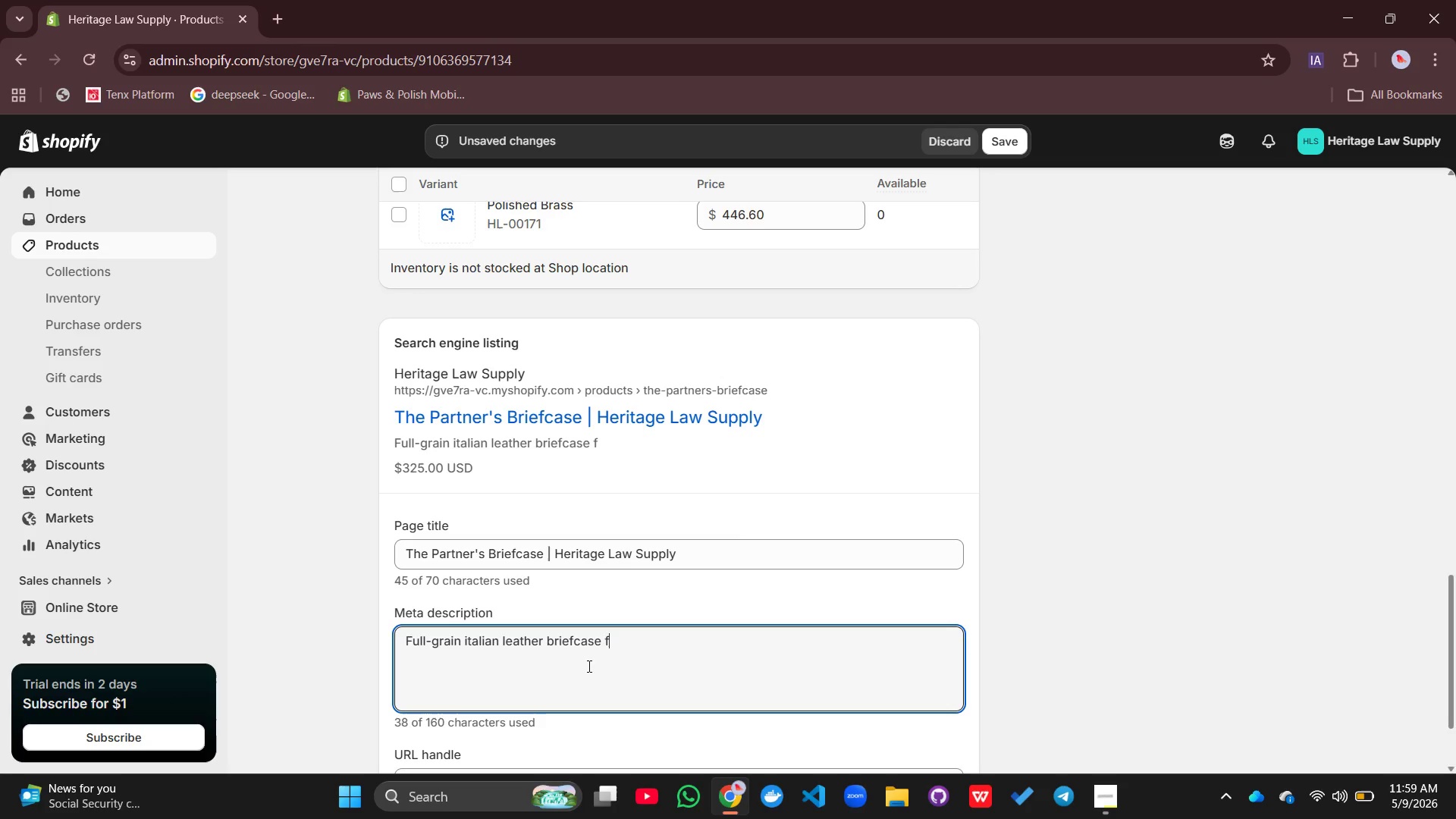 
key(Control+O)
 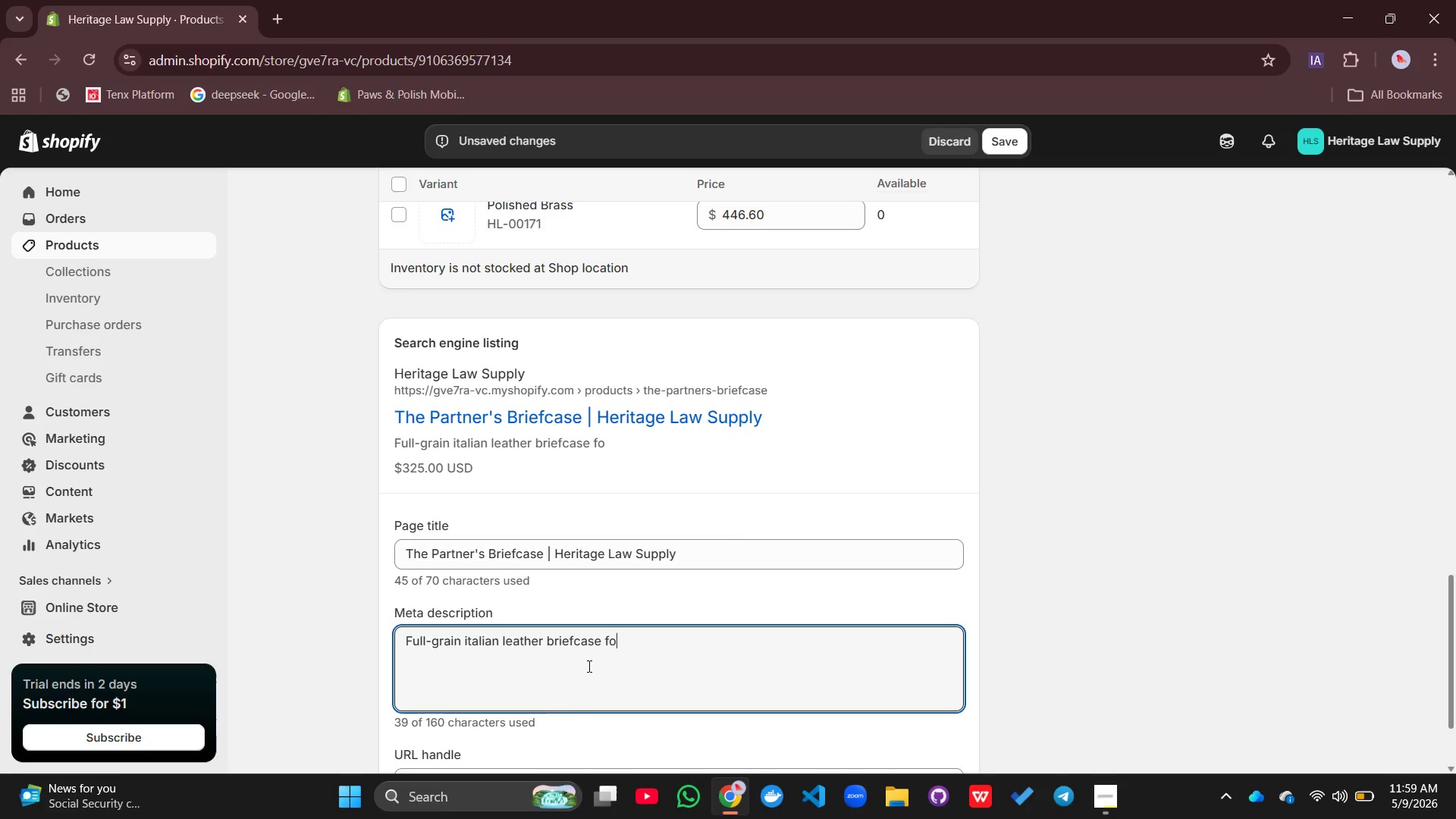 
key(Control+R)
 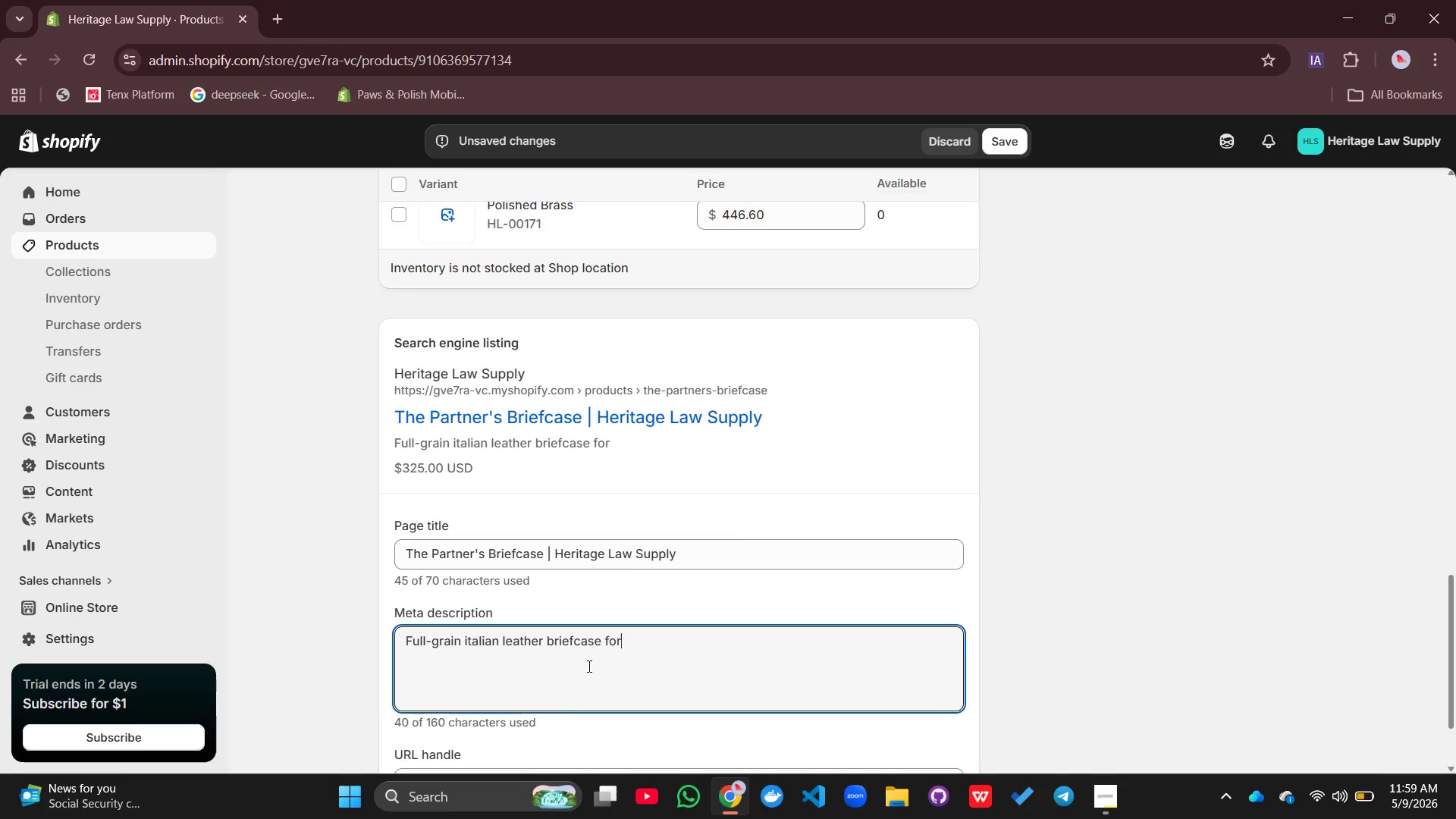 
key(Control+Space)
 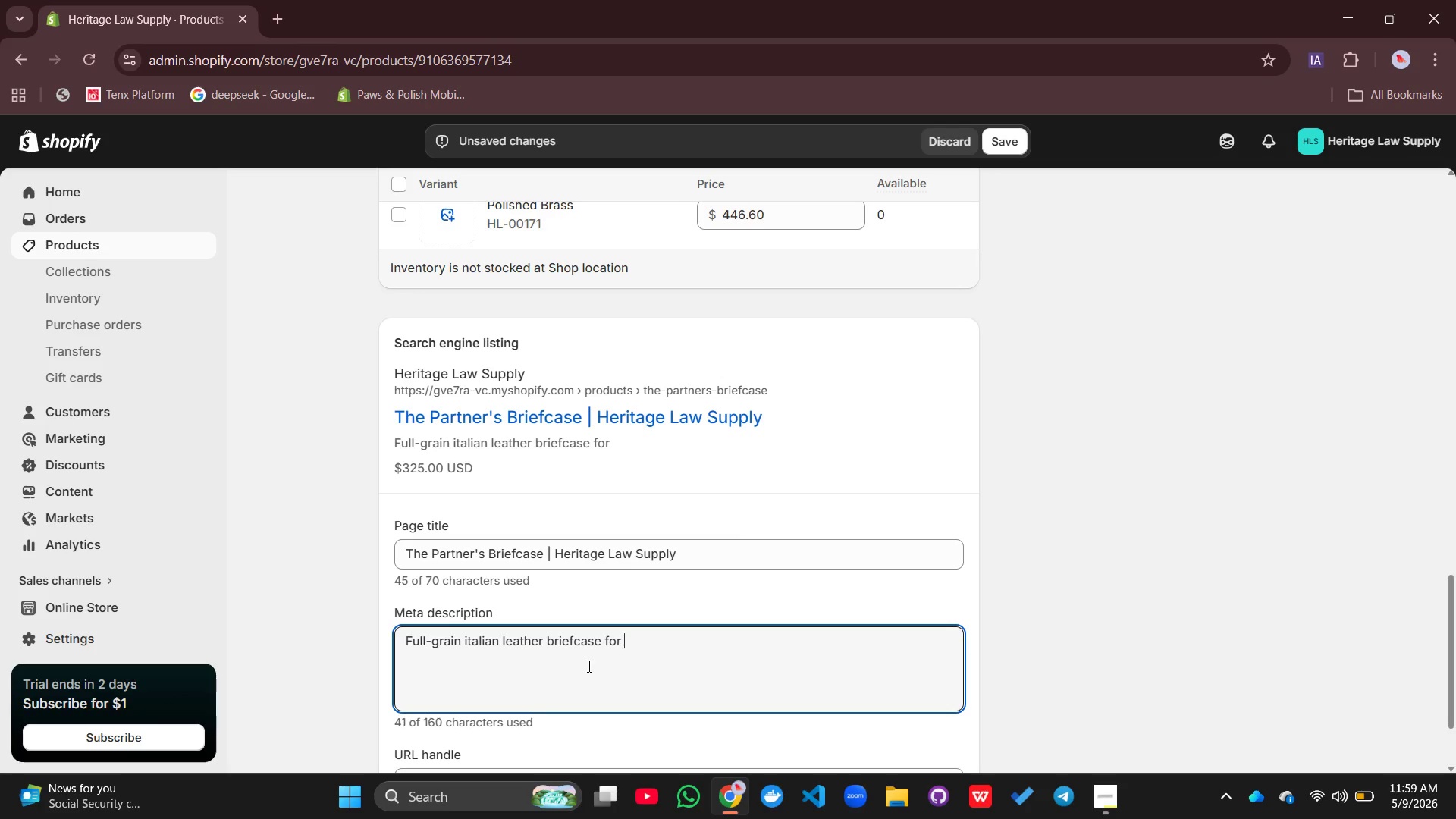 
key(Control+P)
 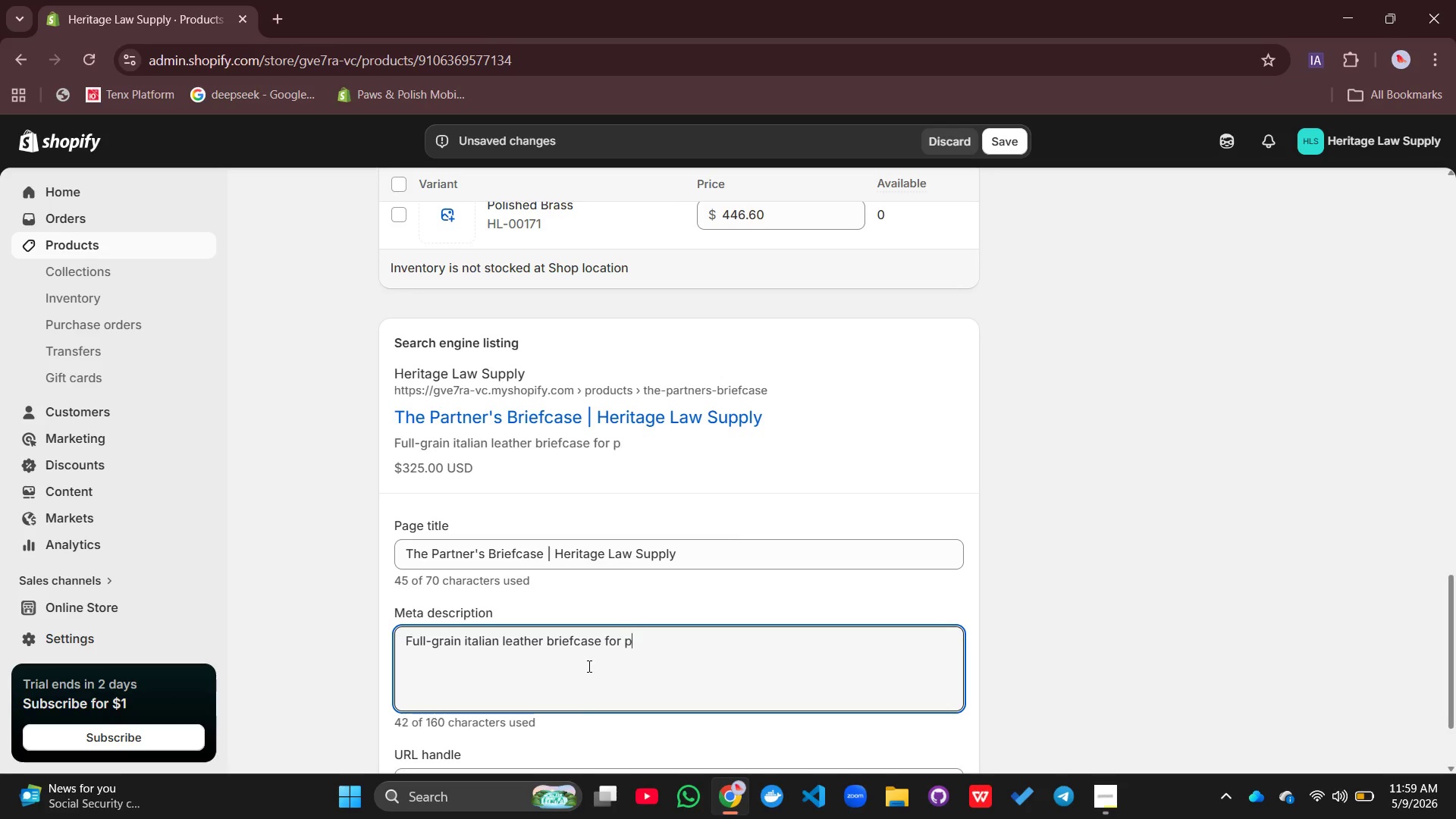 
key(Control+A)
 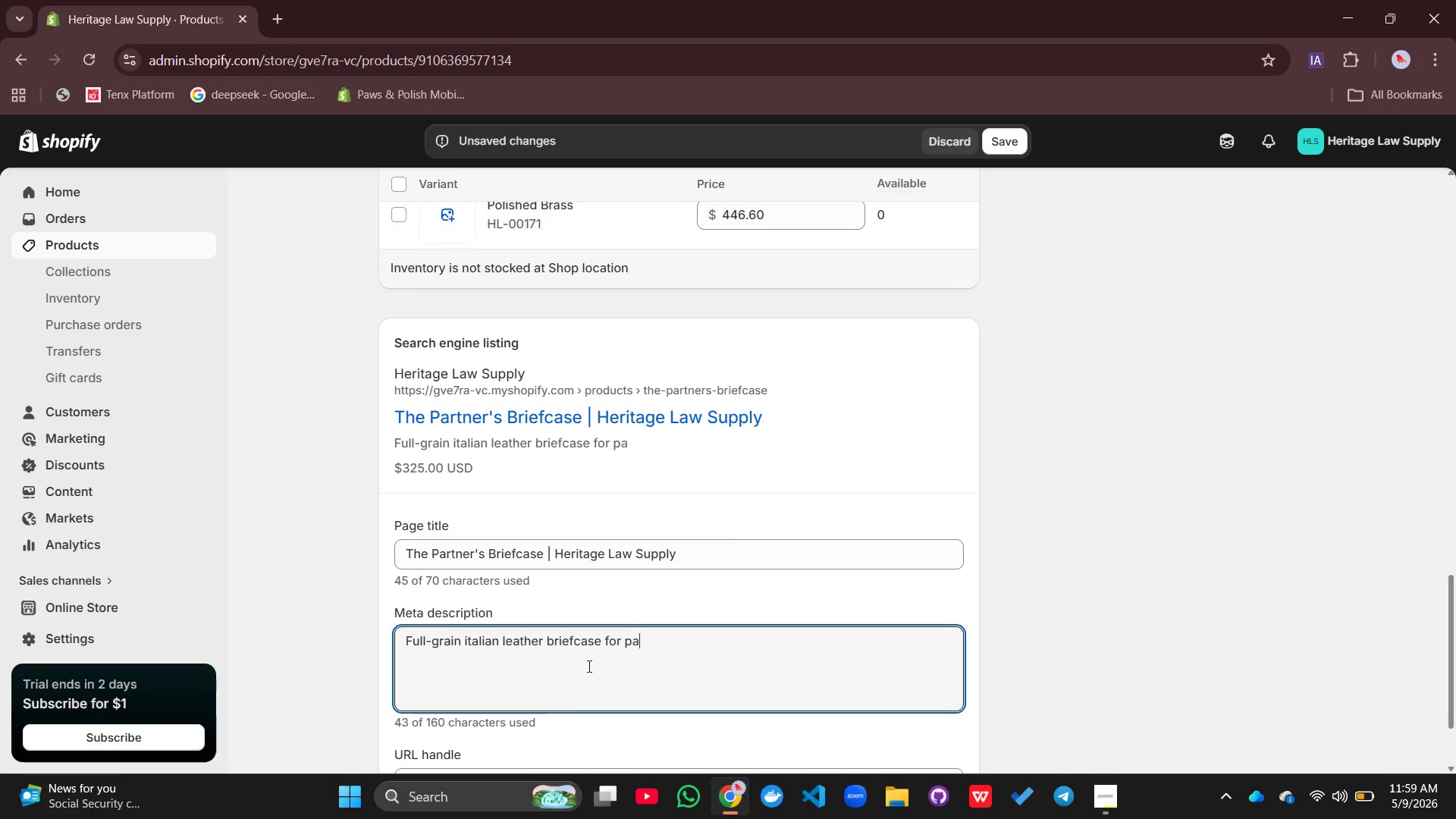 
key(Control+R)
 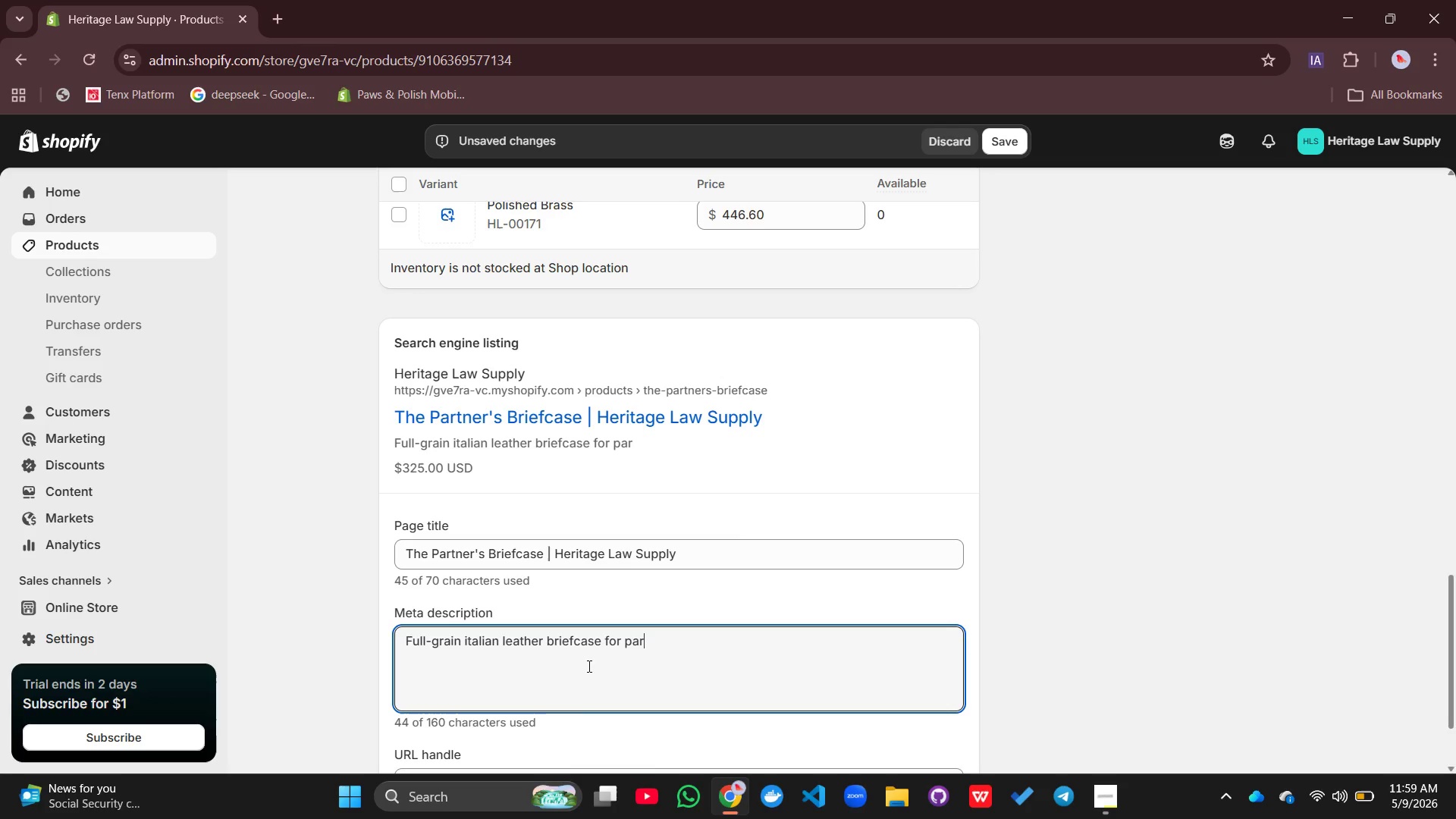 
key(Control+T)
 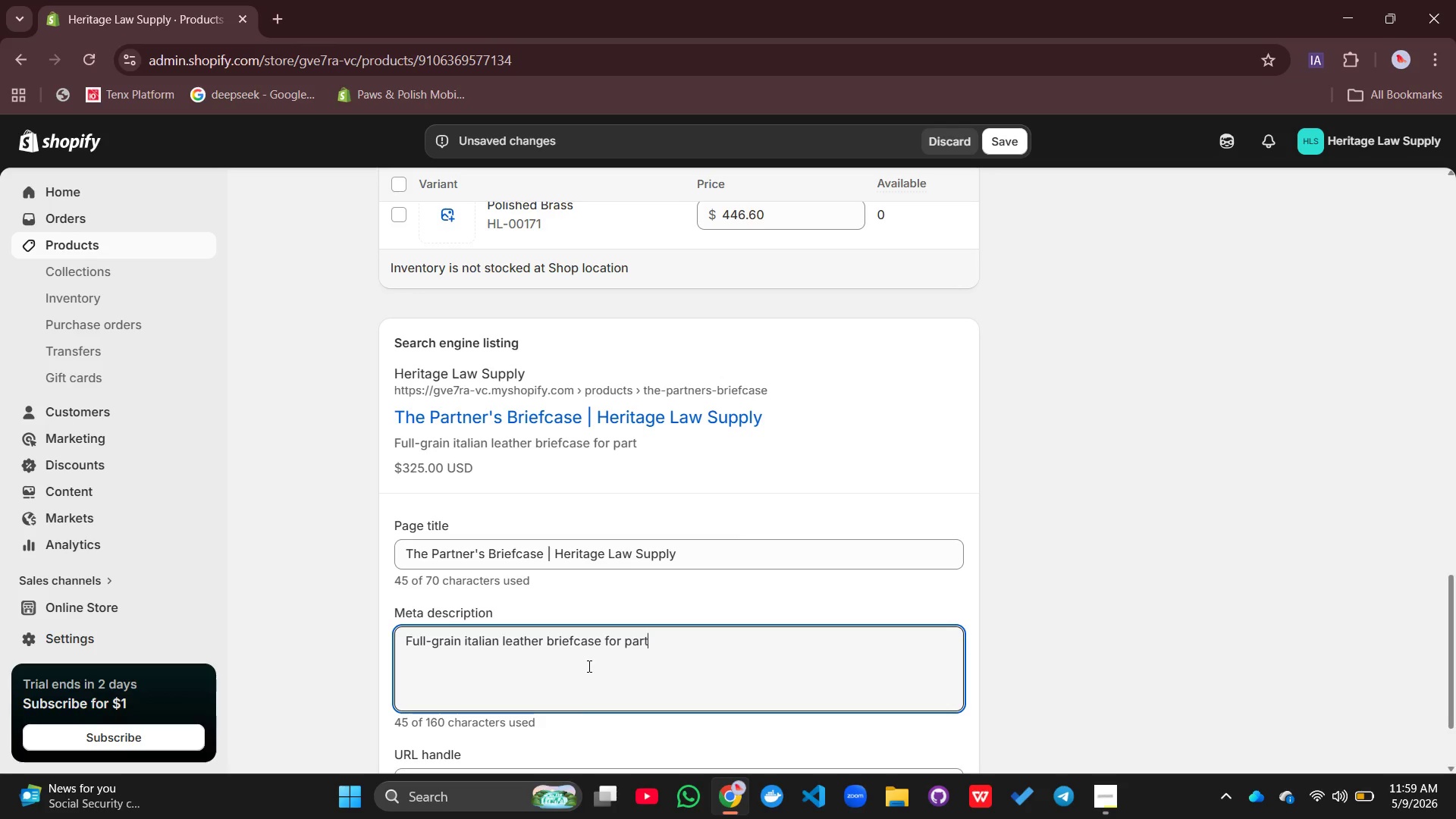 
key(Control+N)
 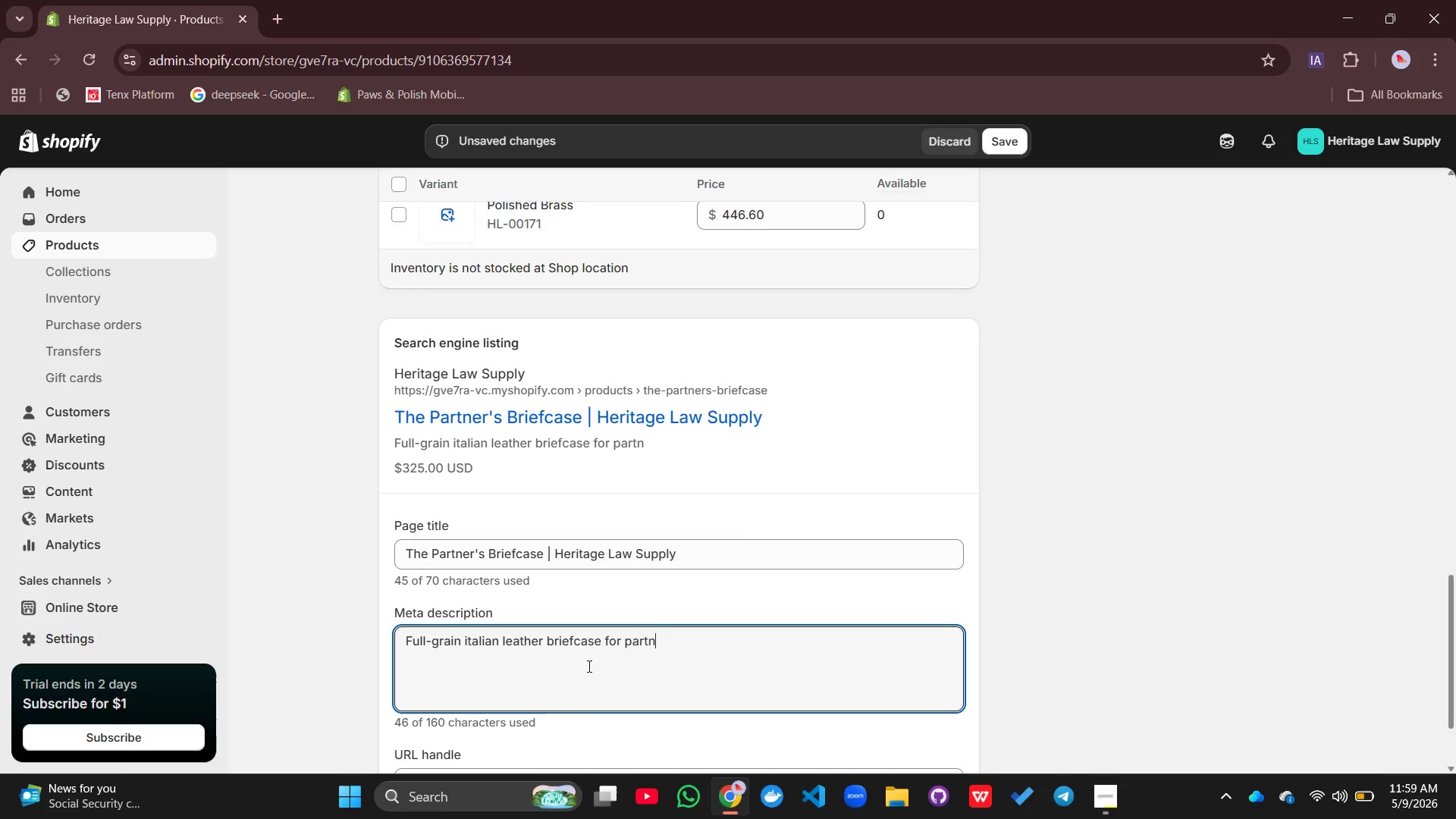 
key(Control+E)
 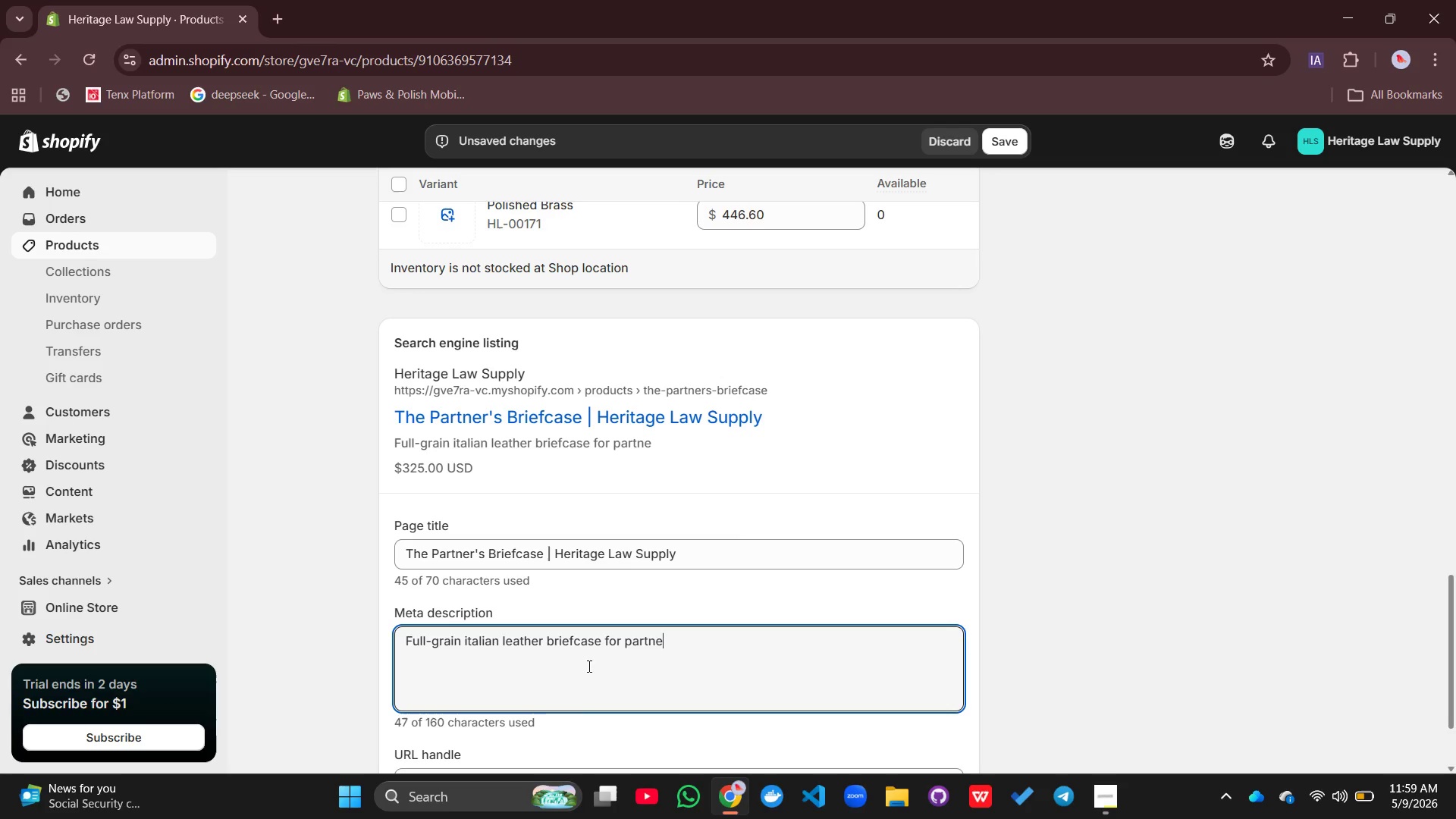 
key(Control+R)
 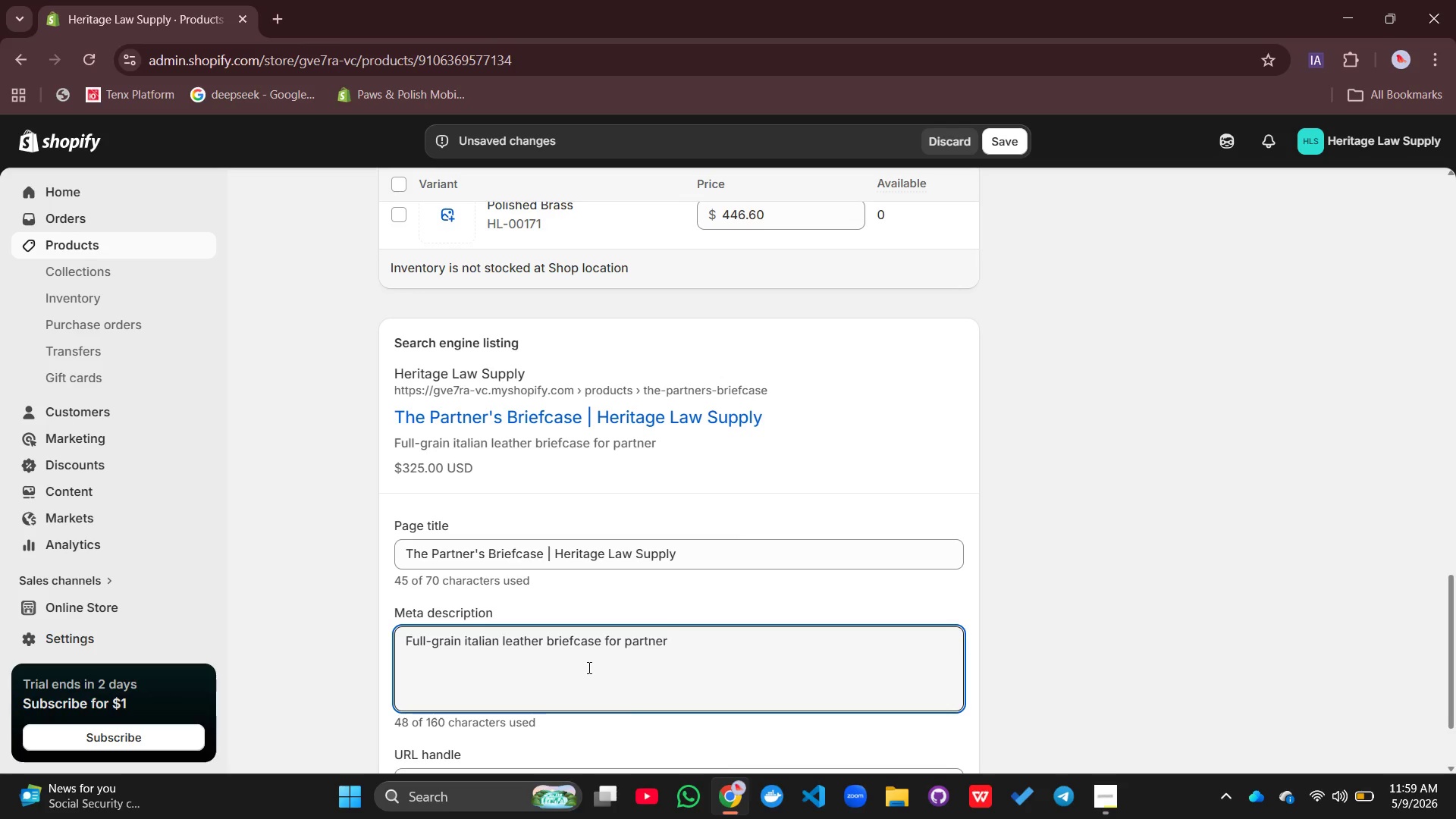 
key(Control+S)
 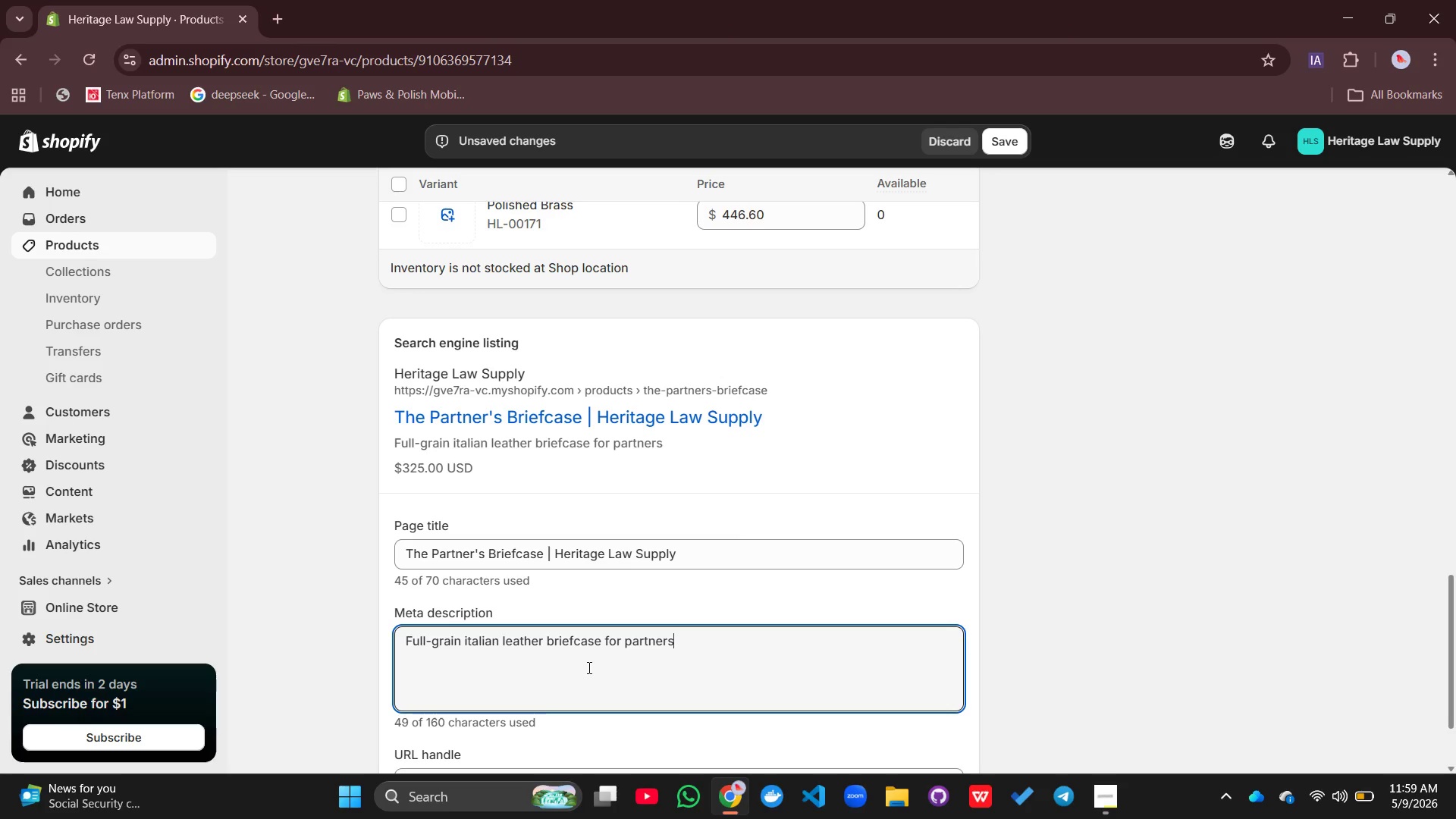 
key(Control+Period)
 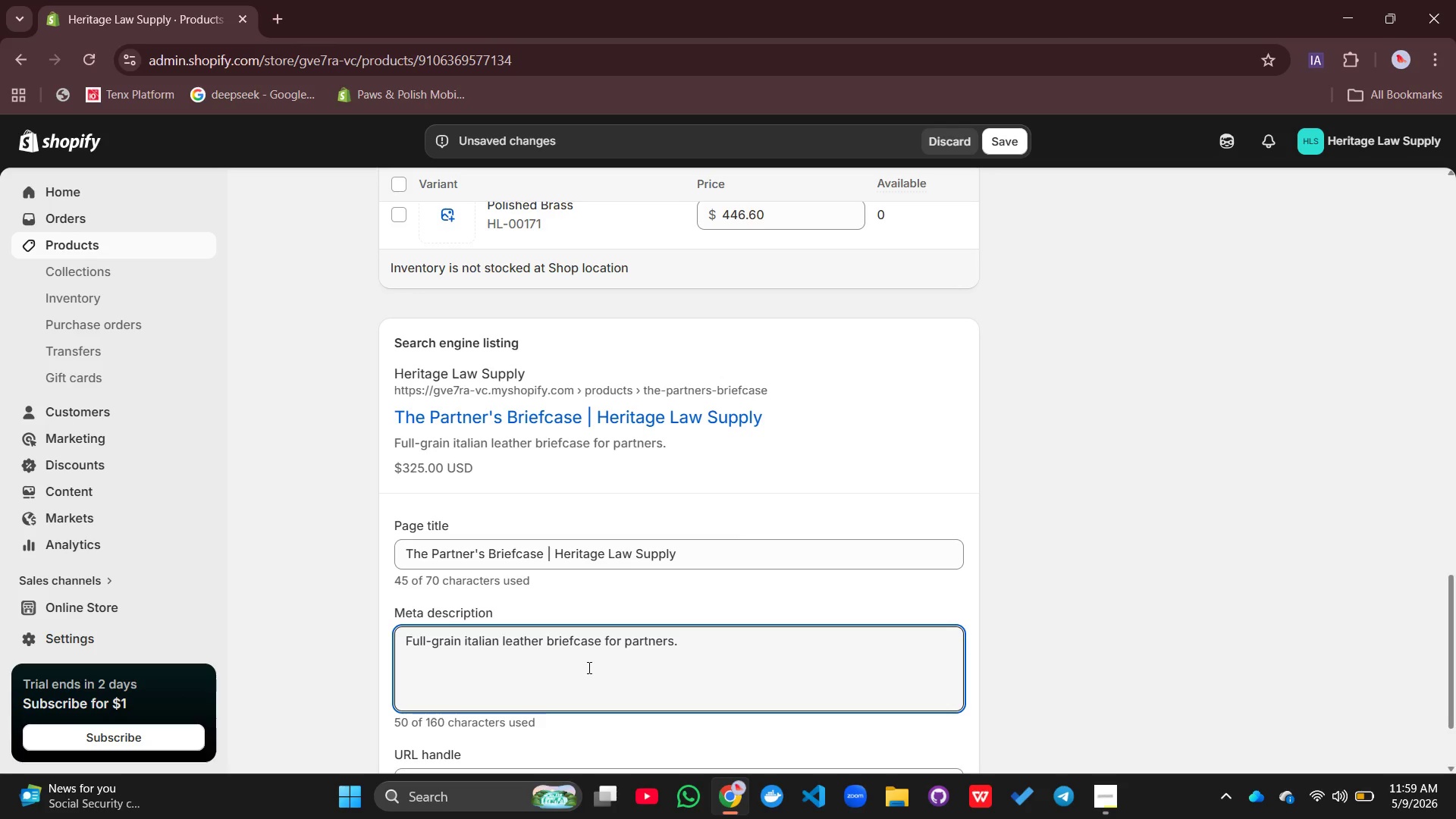 
key(Control+Space)
 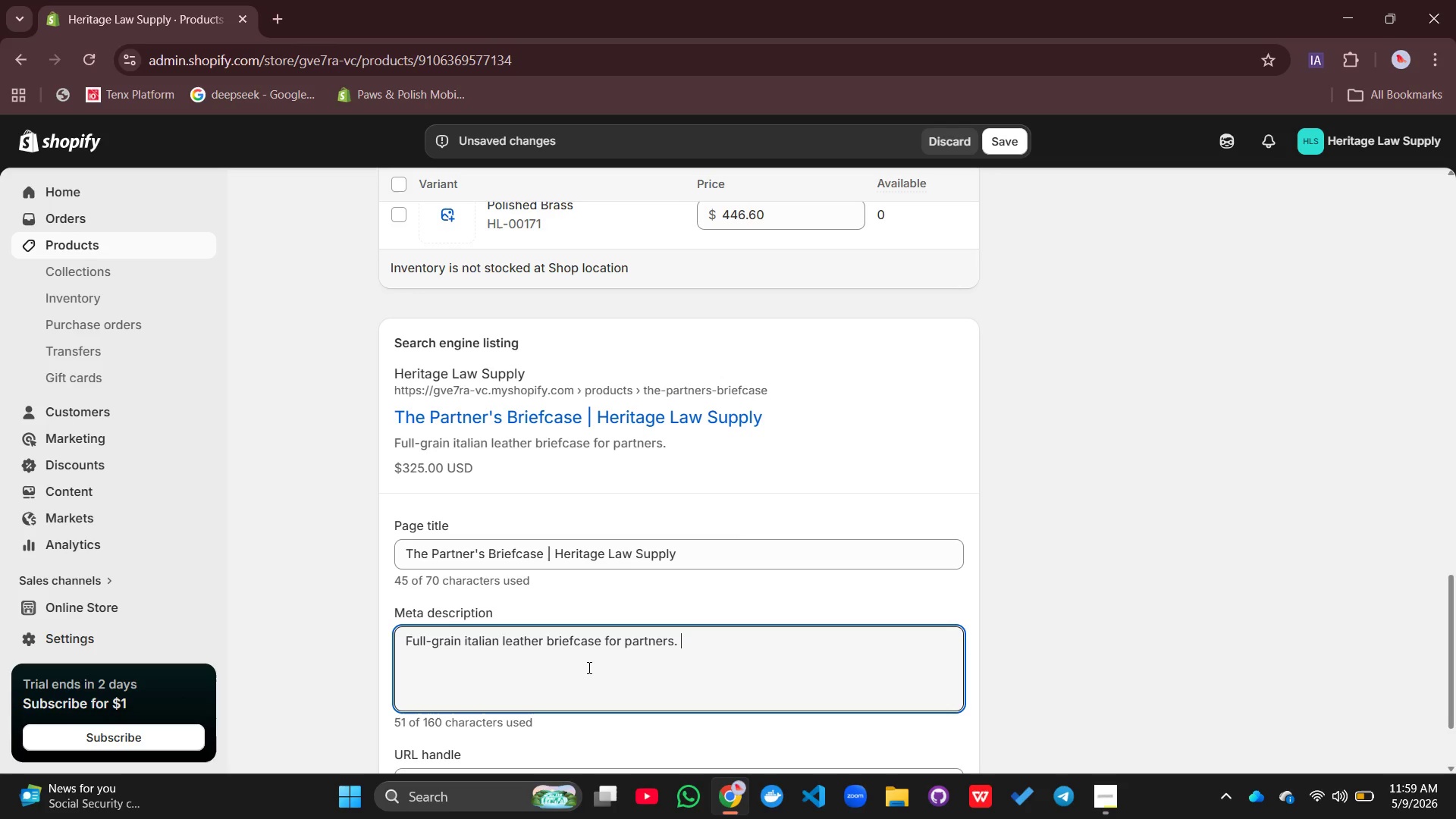 
key(Control+Shift+H)
 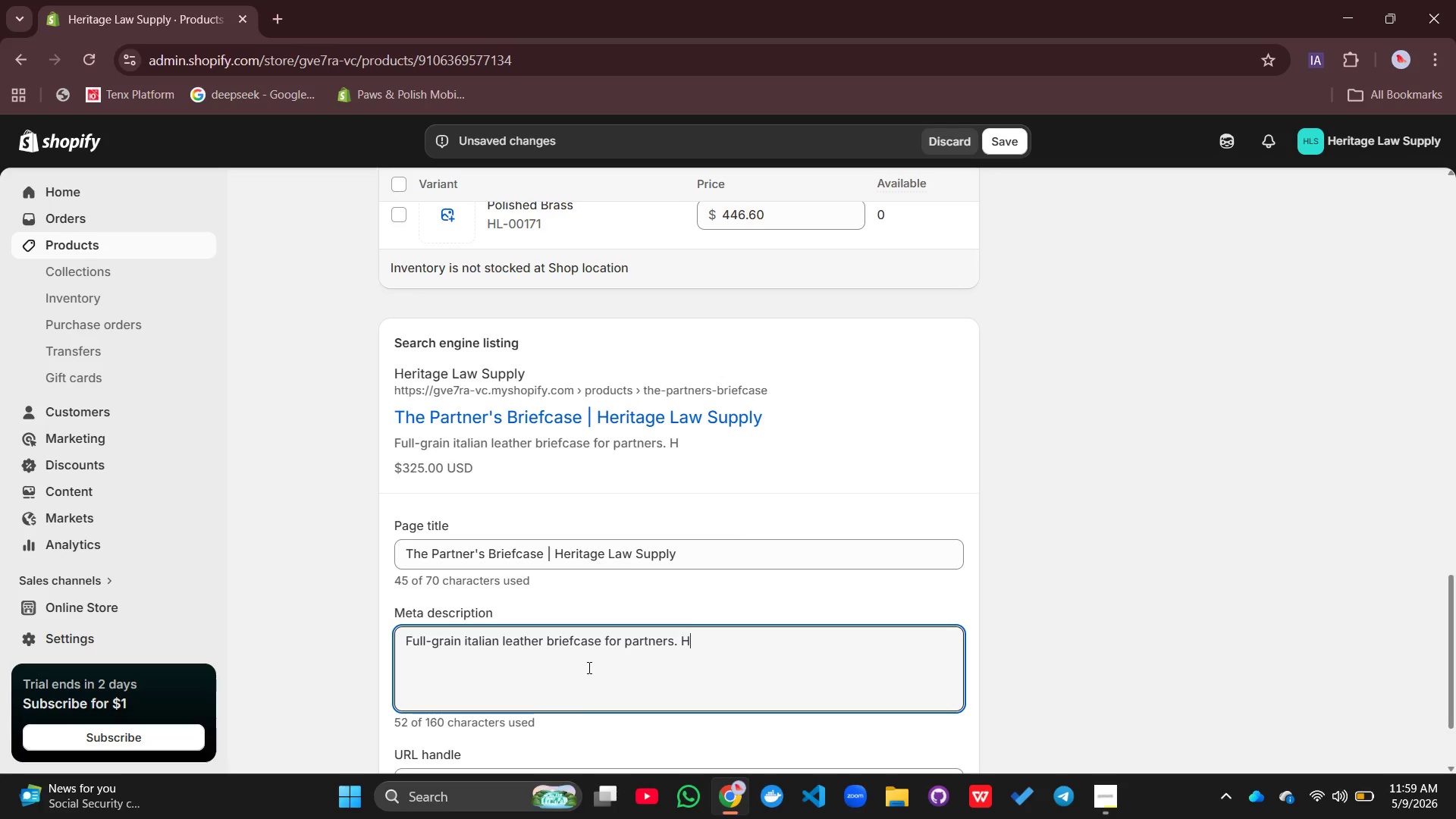 
key(Control+A)
 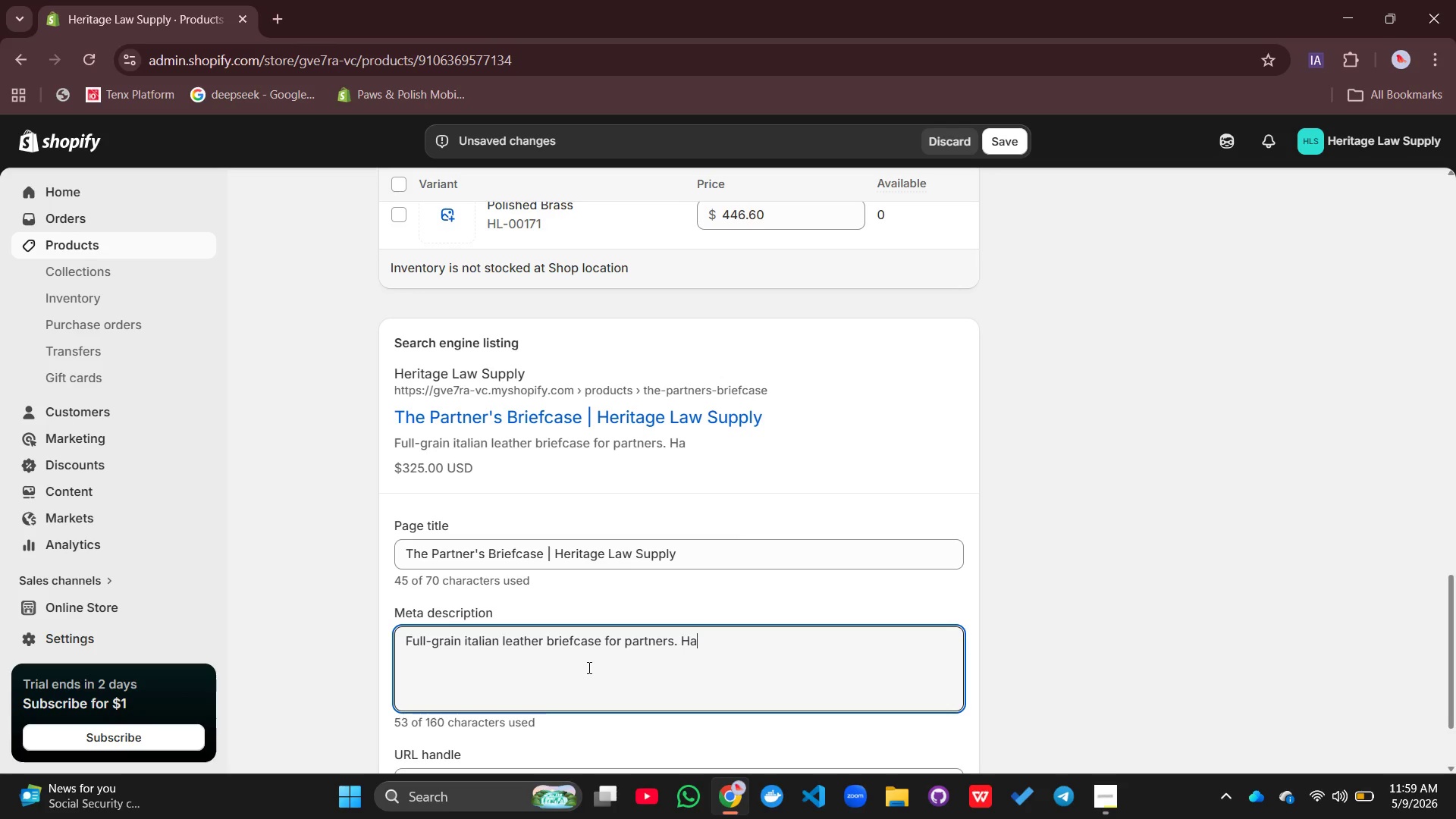 
key(Control+N)
 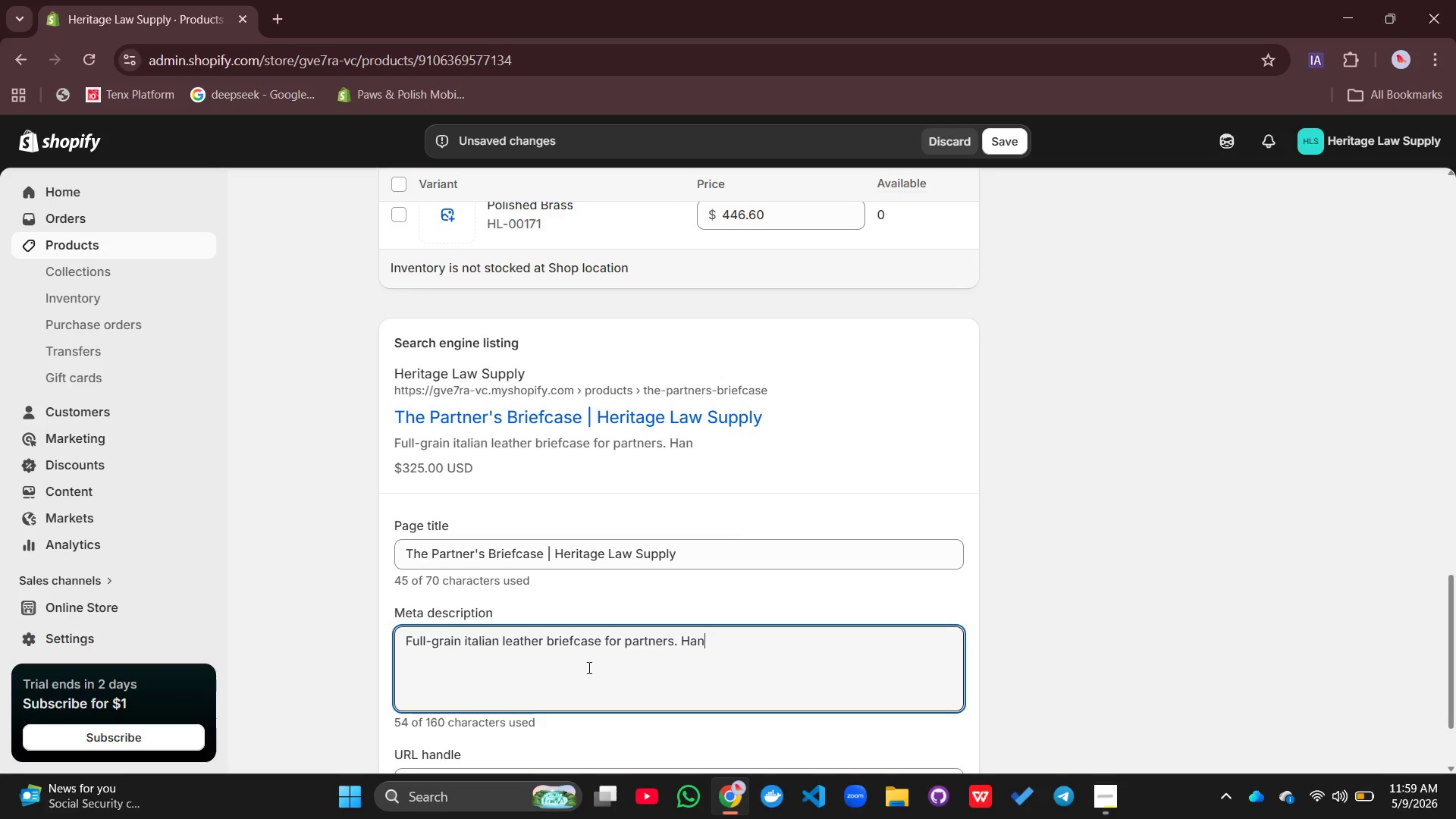 
key(Control+D)
 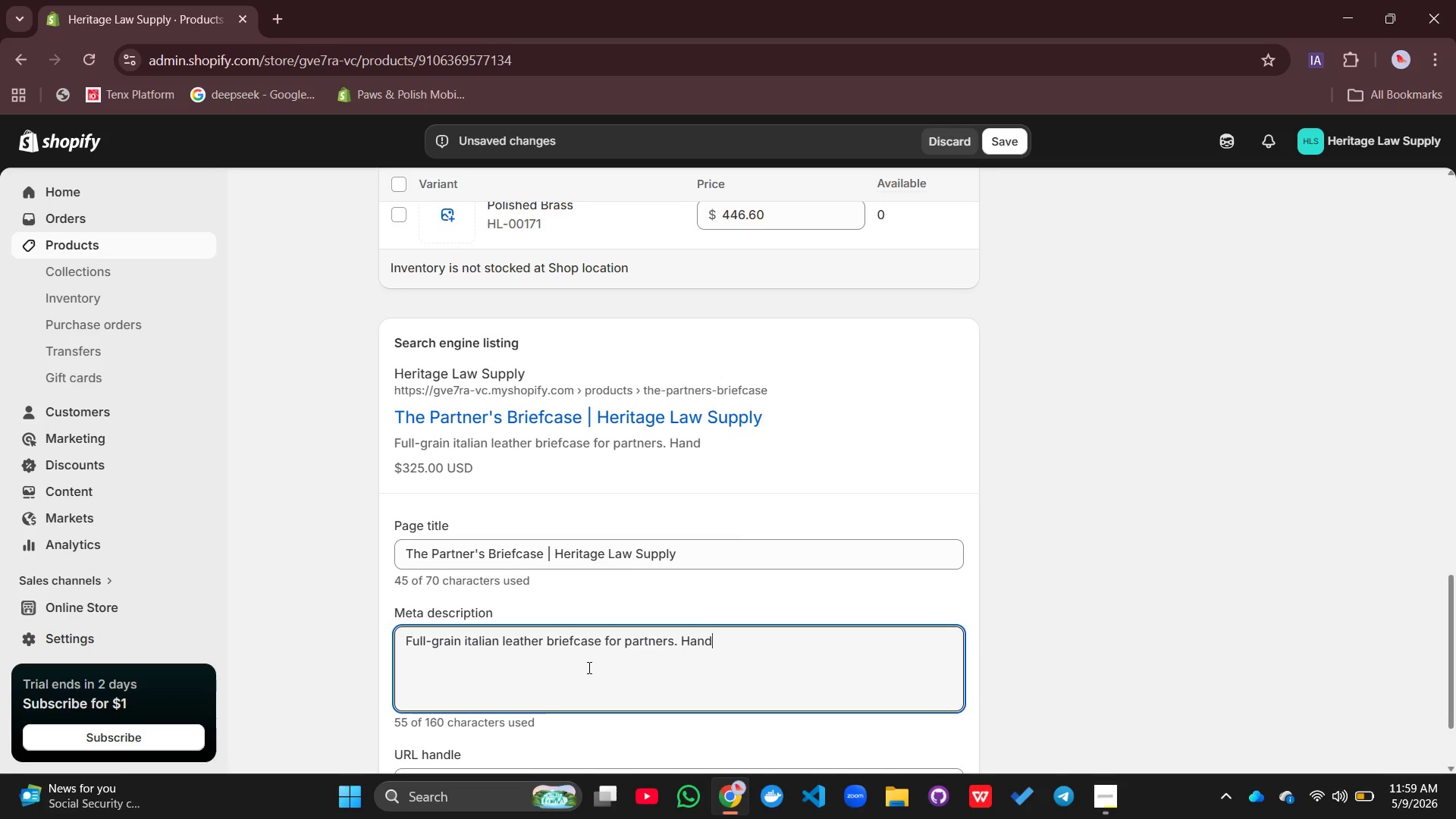 
key(Control+Minus)
 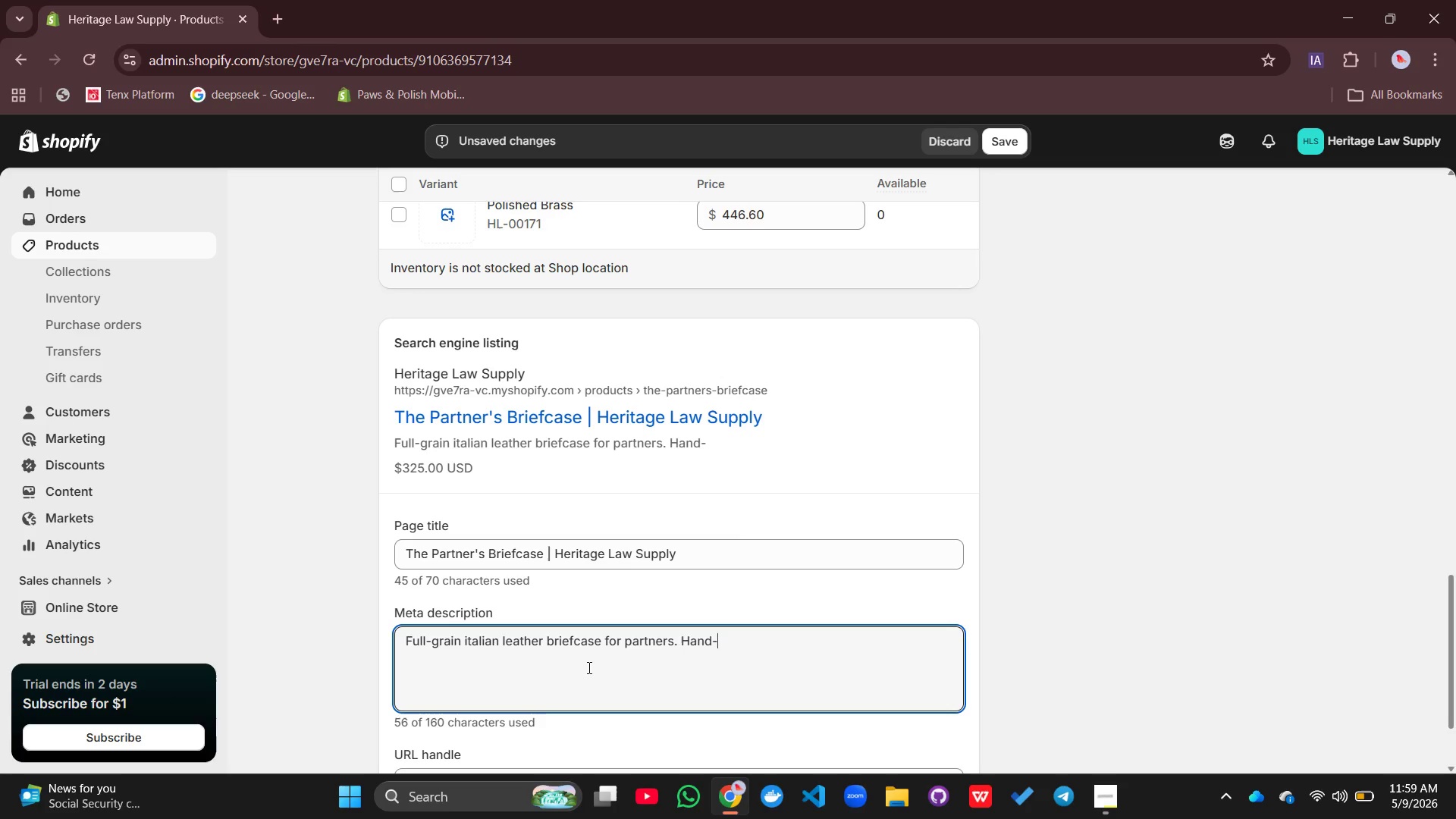 
key(Control+S)
 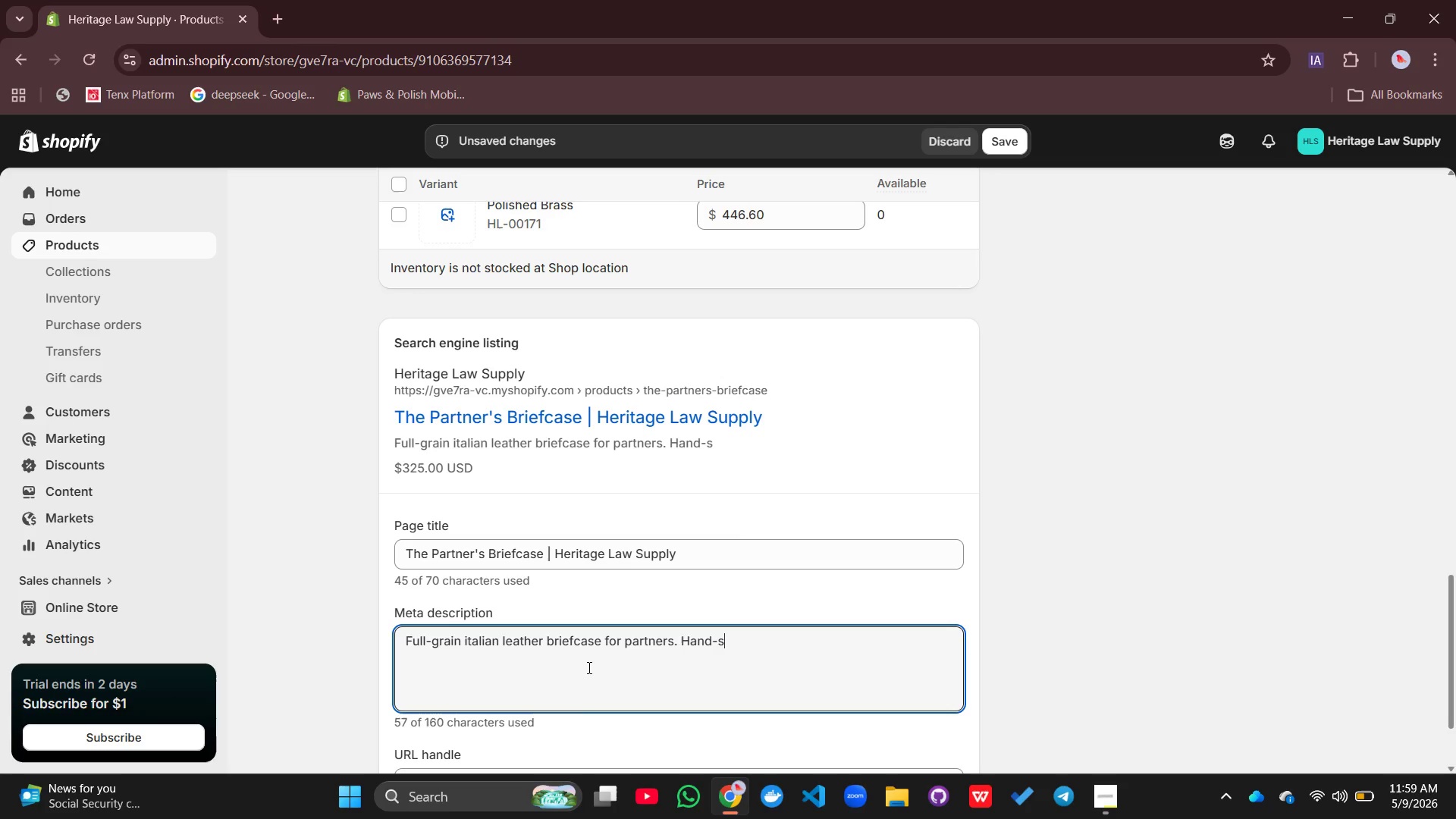 
key(Control+T)
 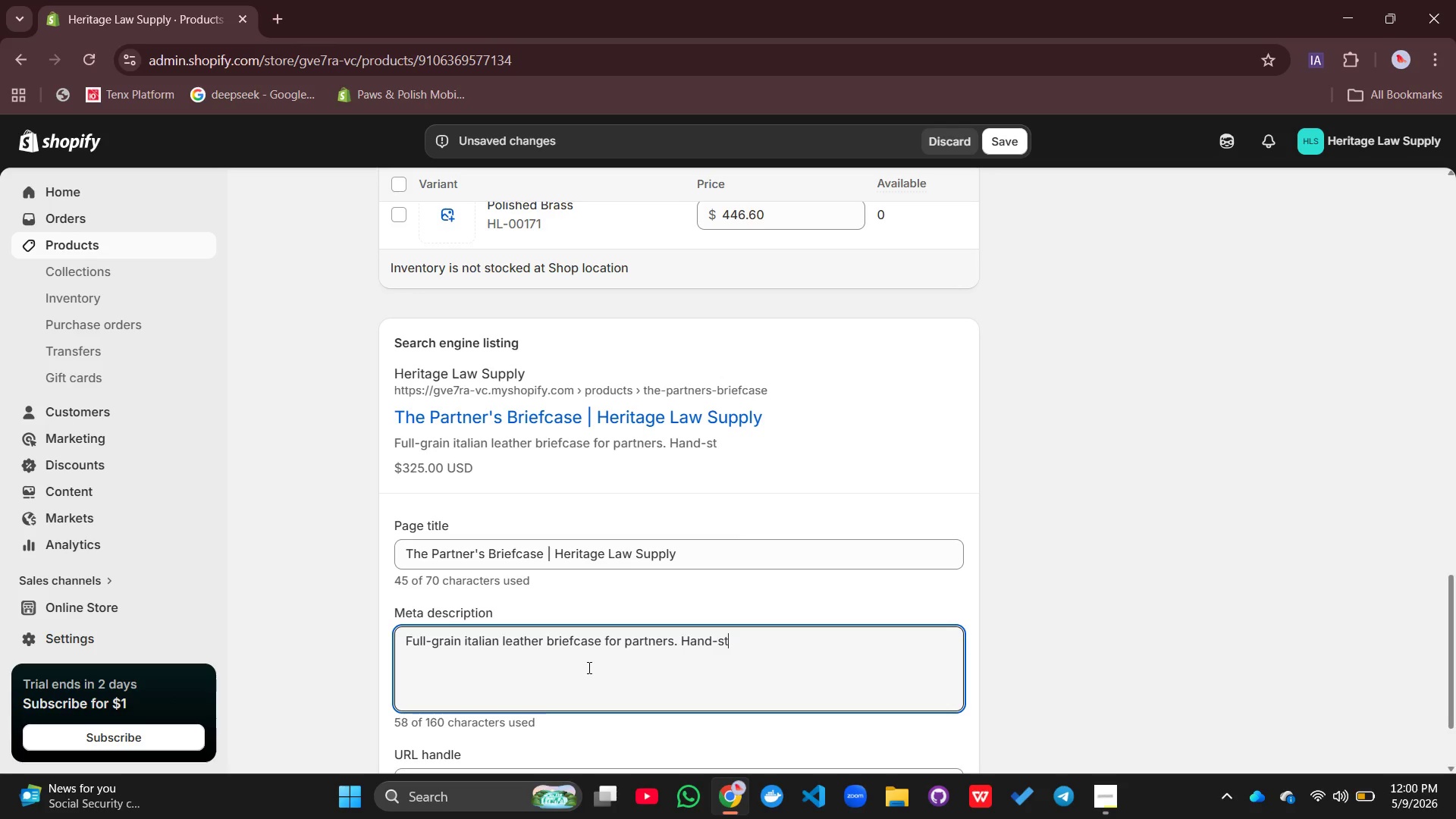 
key(Control+I)
 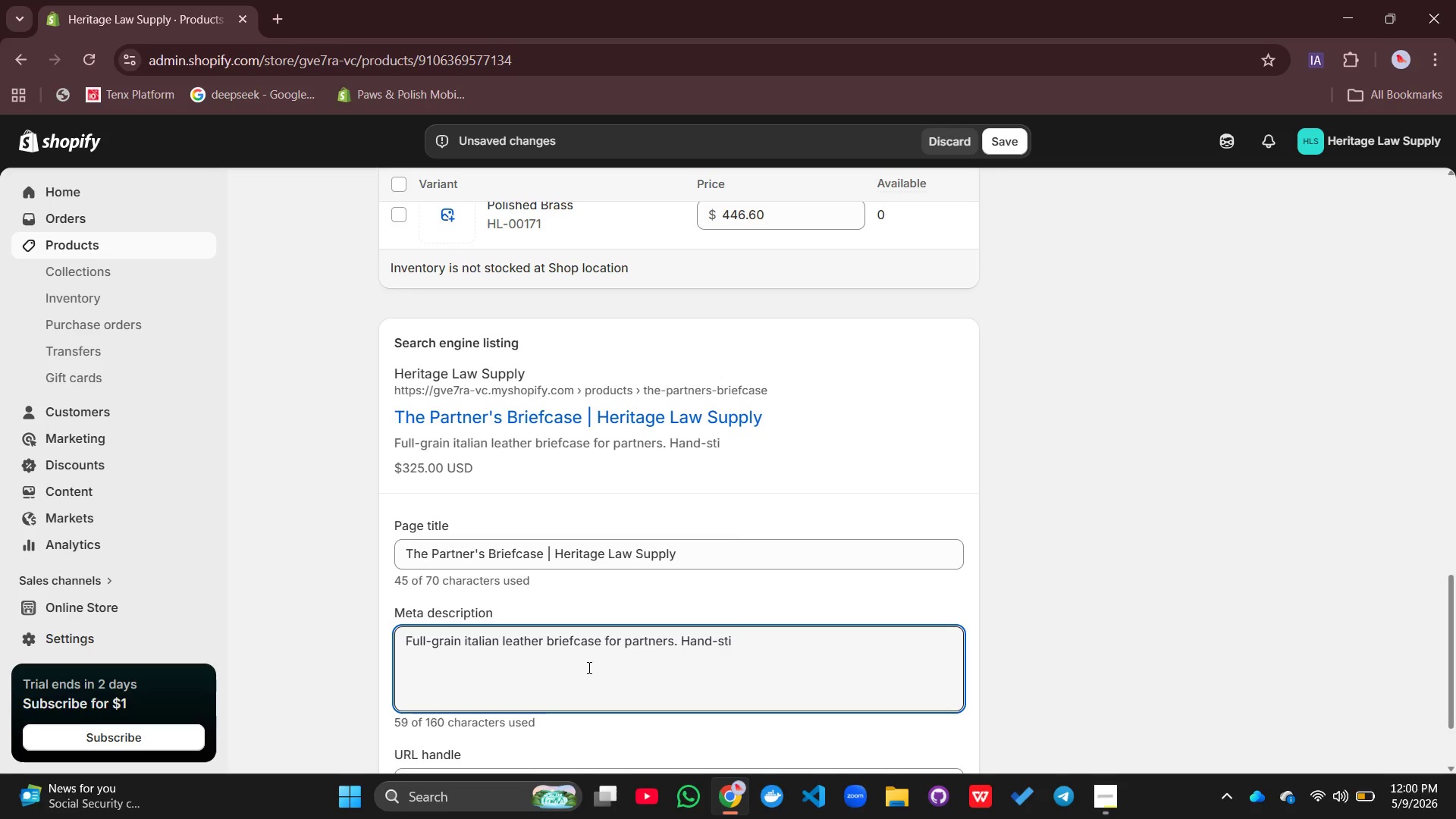 
key(Control+T)
 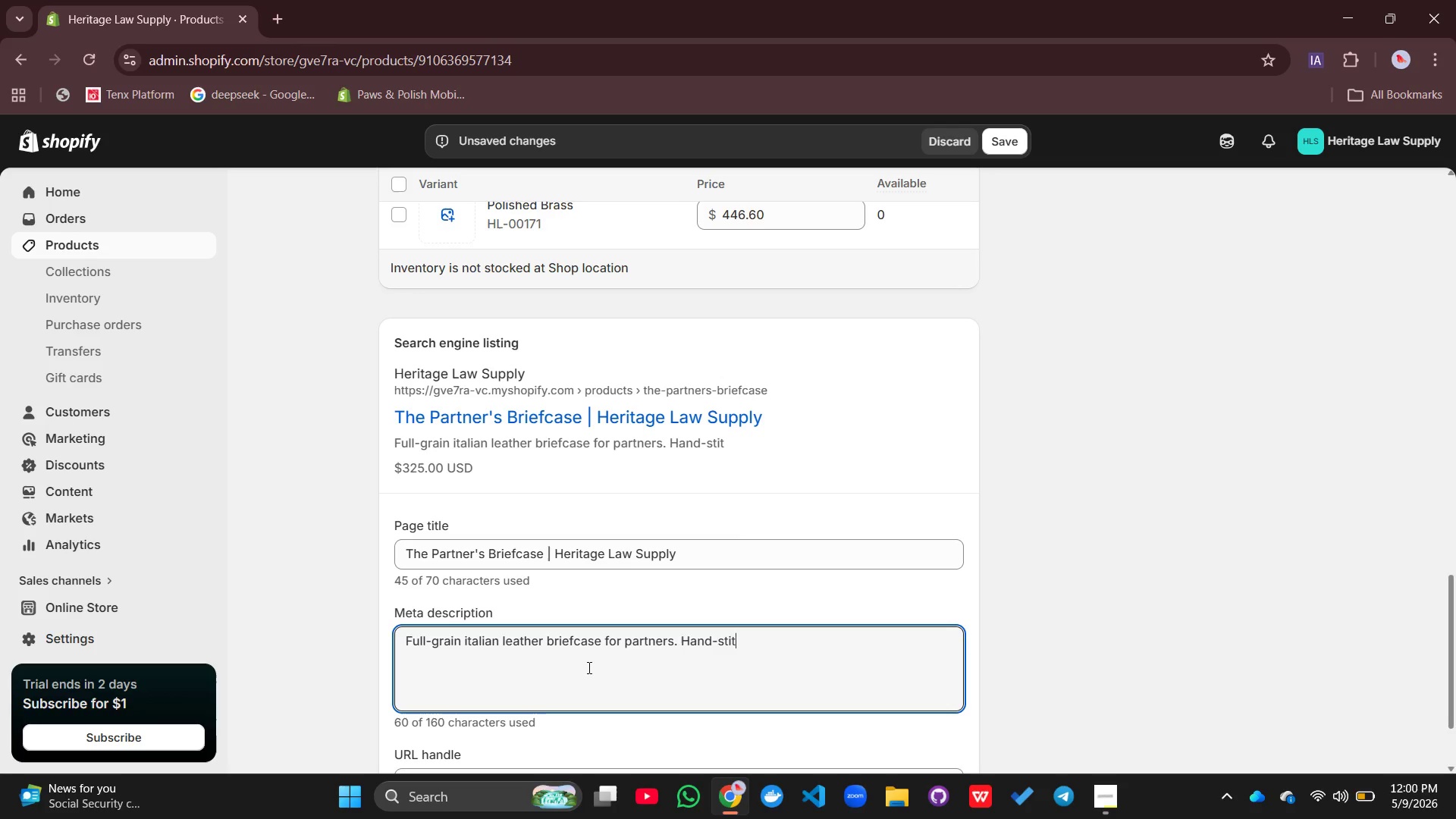 
key(Control+C)
 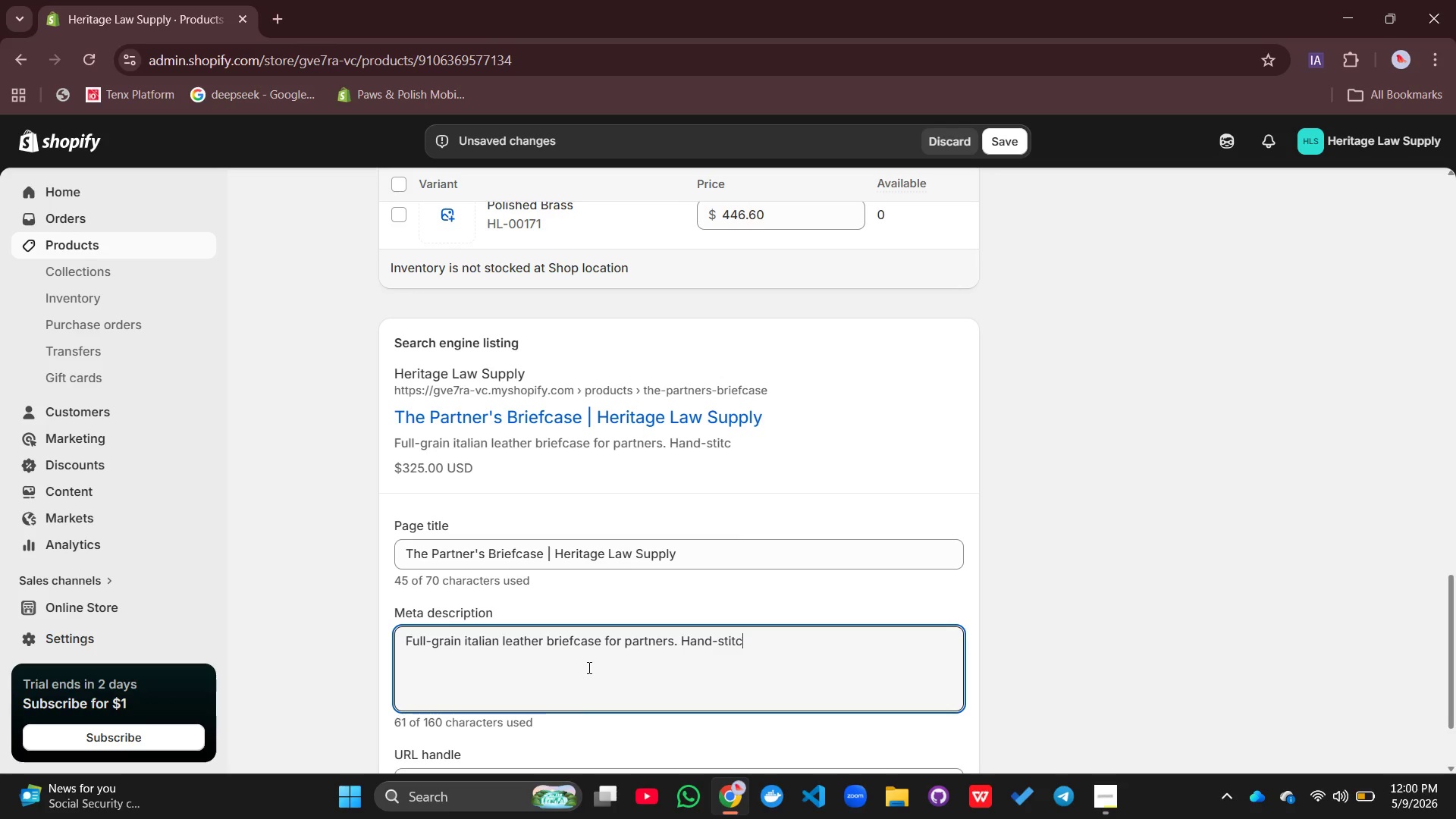 
key(Control+H)
 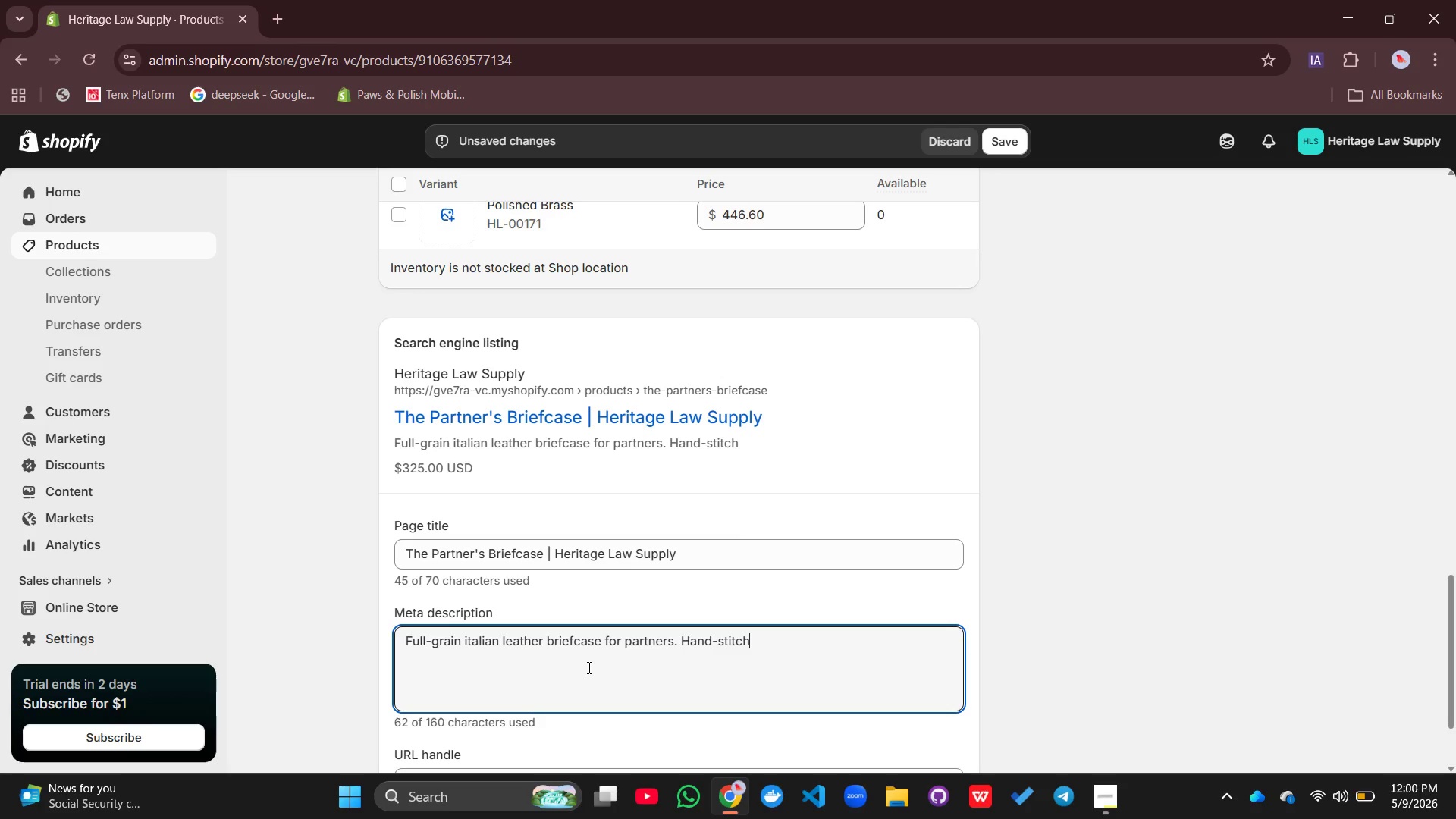 
key(Control+E)
 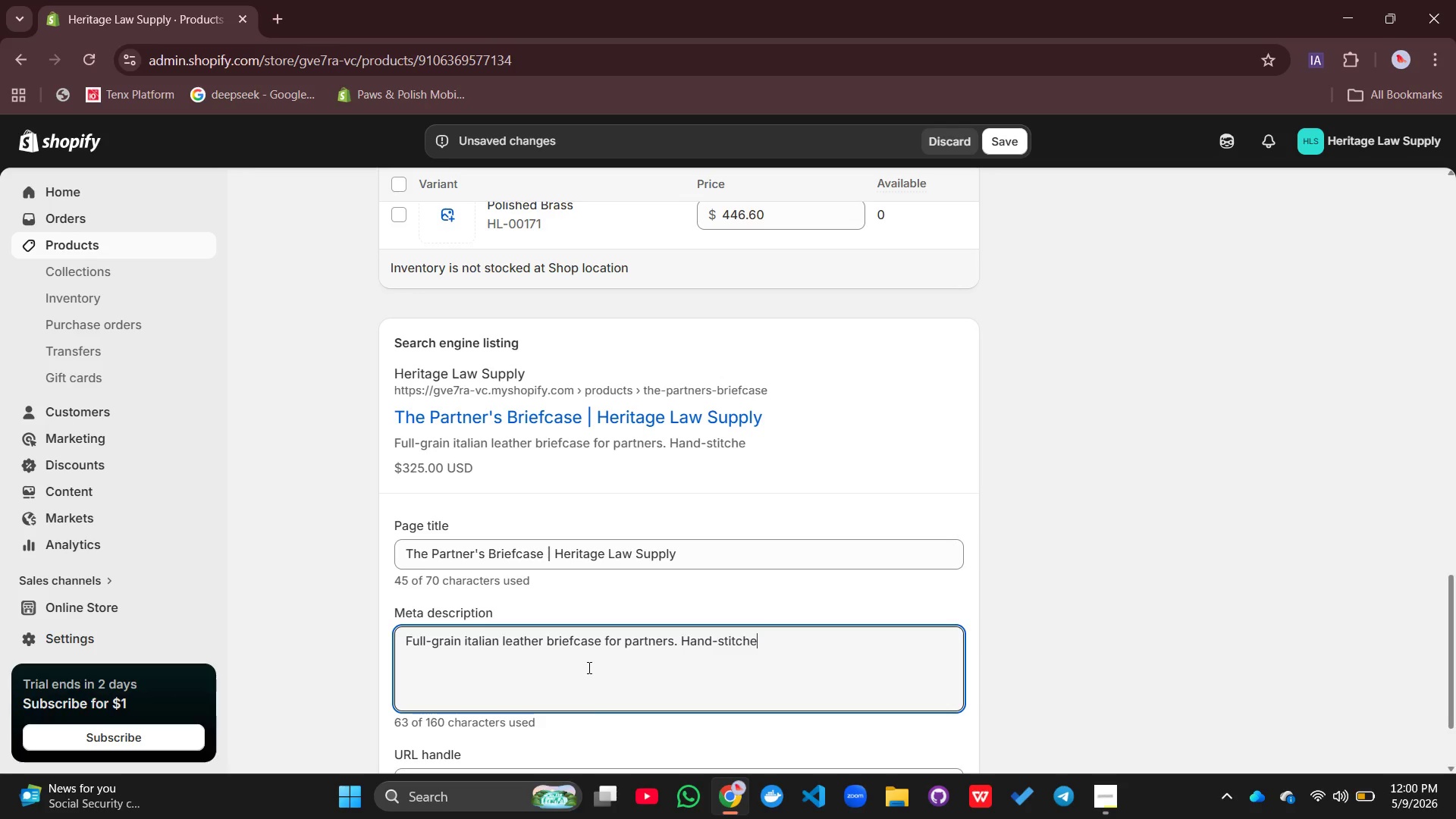 
key(Control+D)
 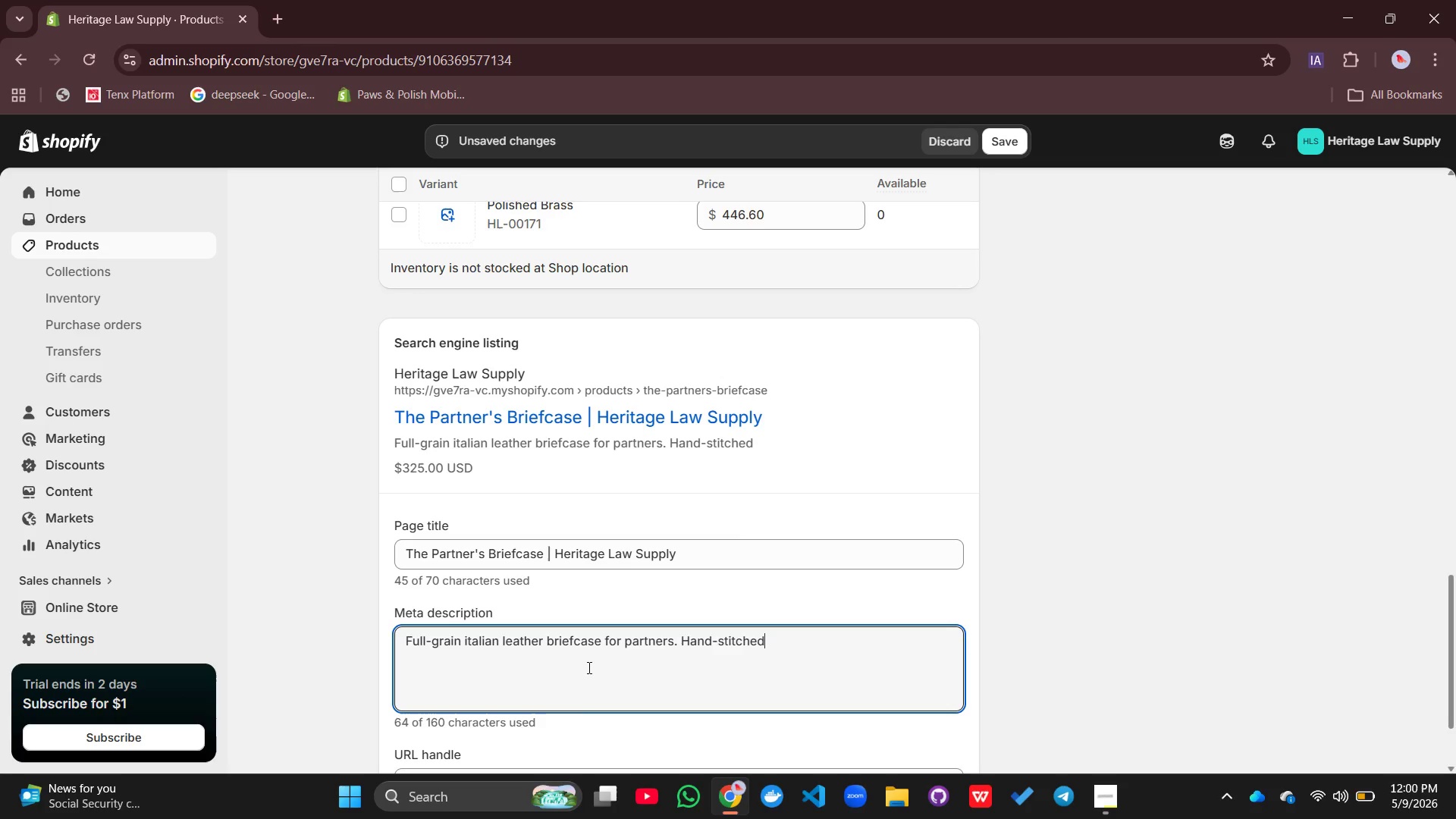 
key(Control+Space)
 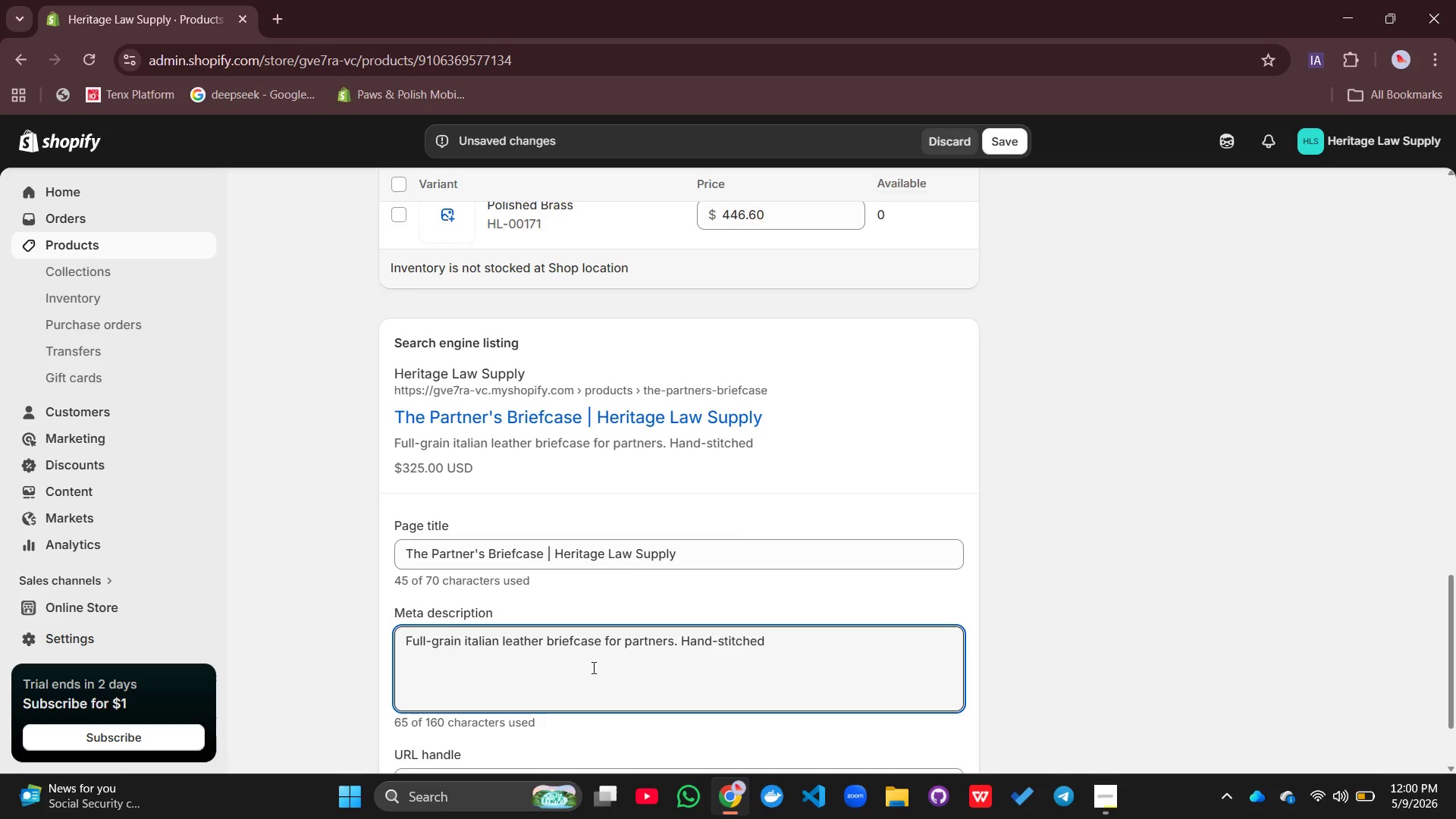 
key(Control+C)
 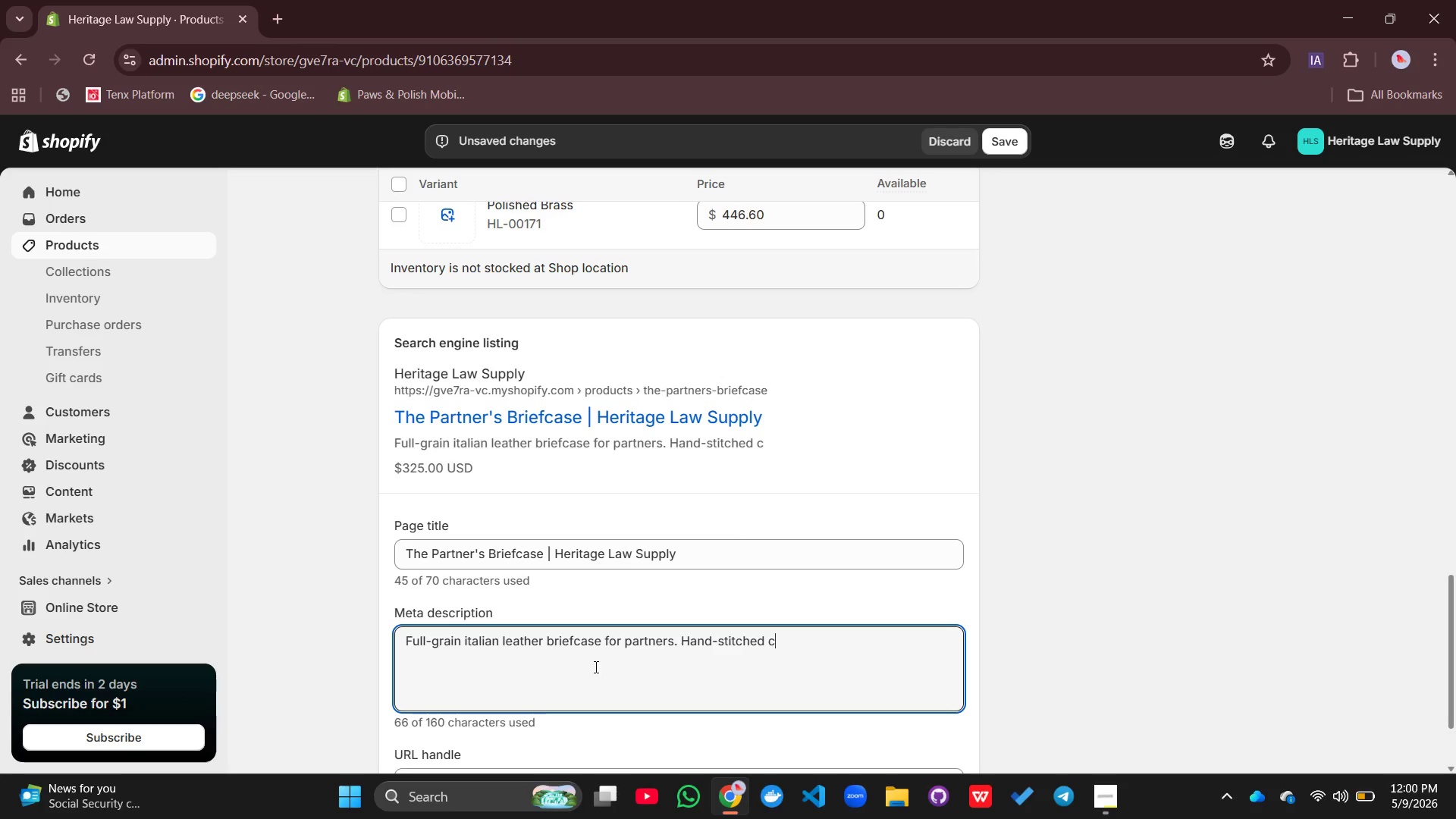 
key(Control+O)
 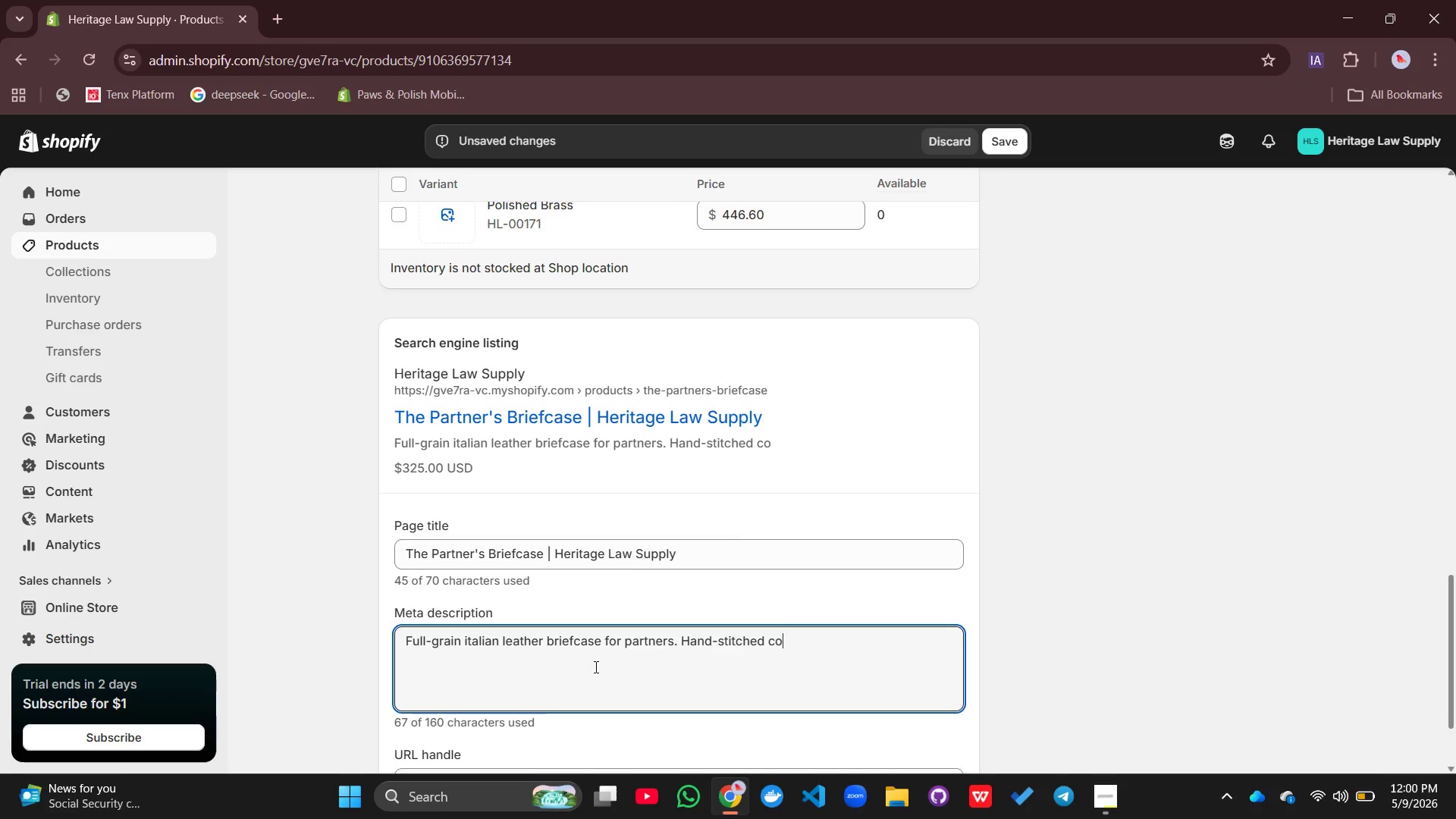 
key(Control+M)
 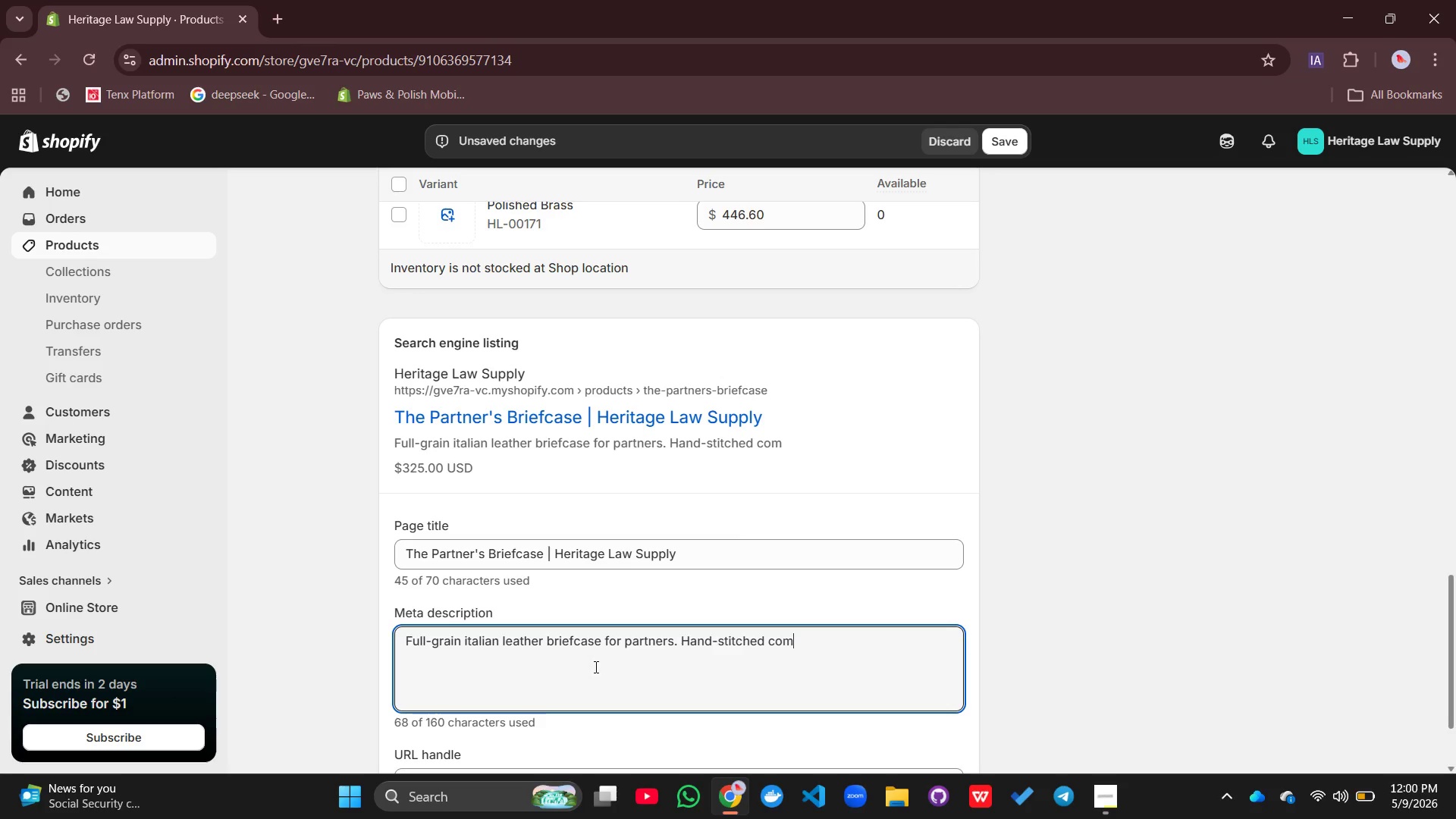 
key(Control+B)
 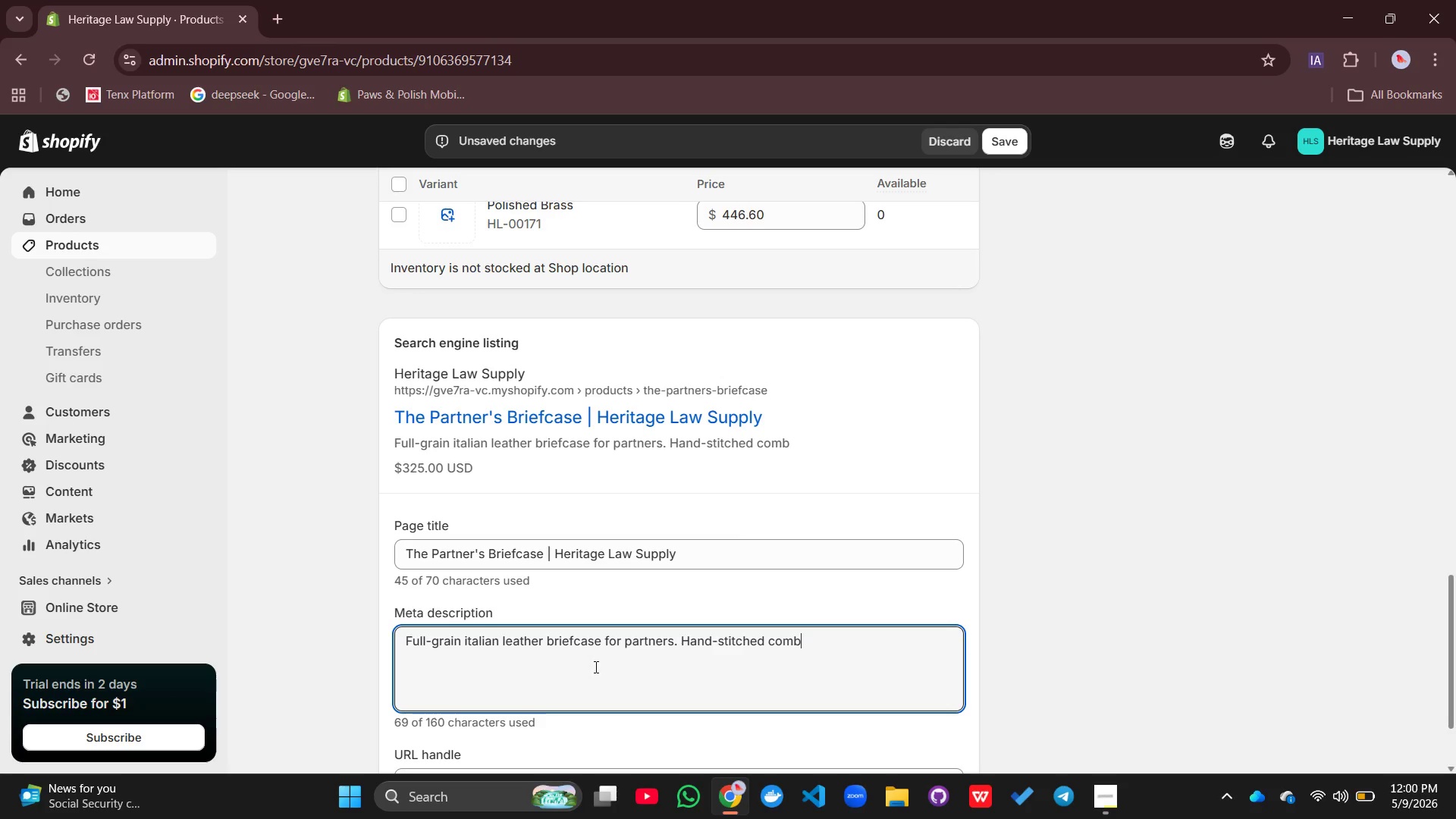 
key(Control+I)
 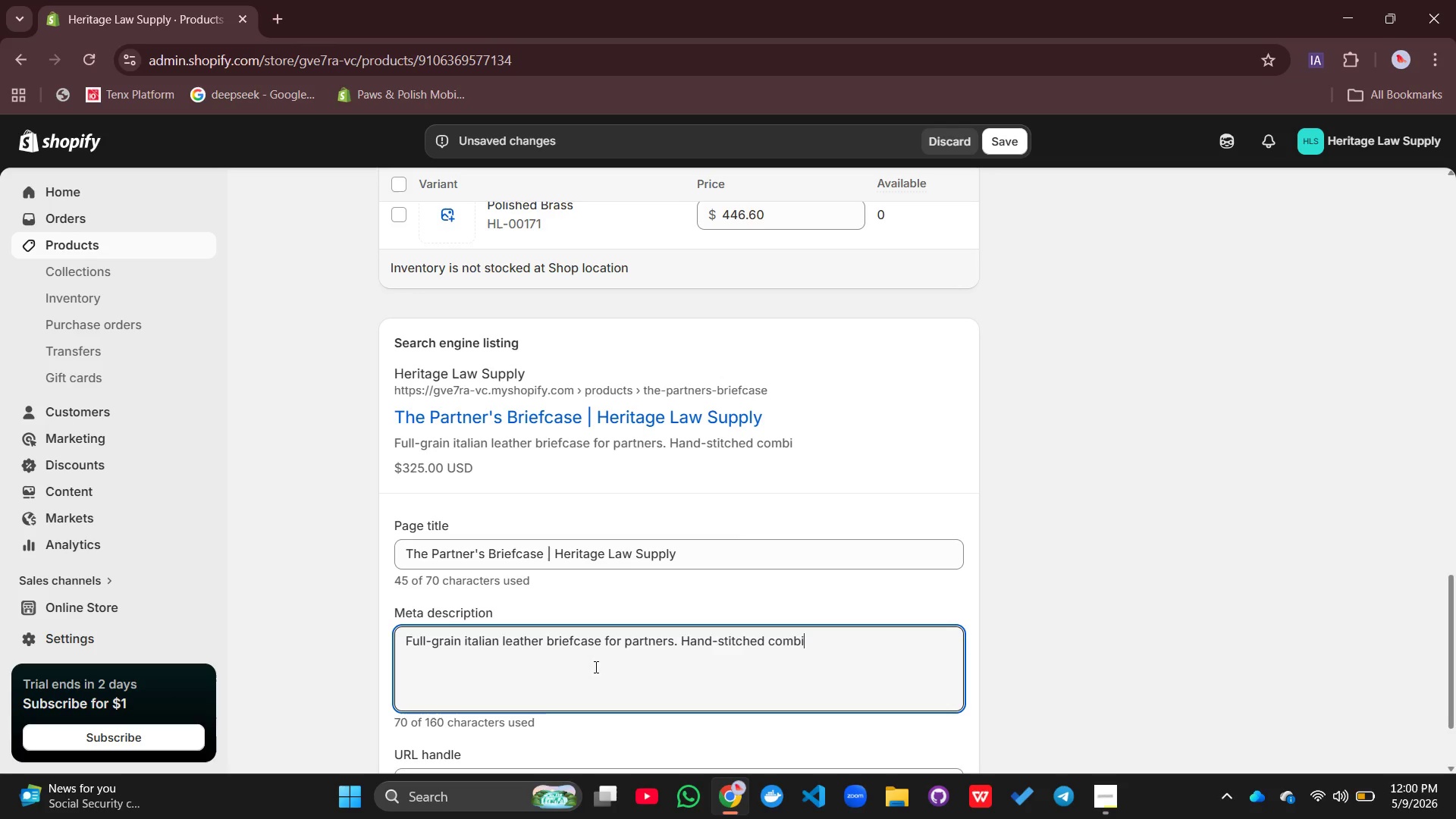 
key(Control+N)
 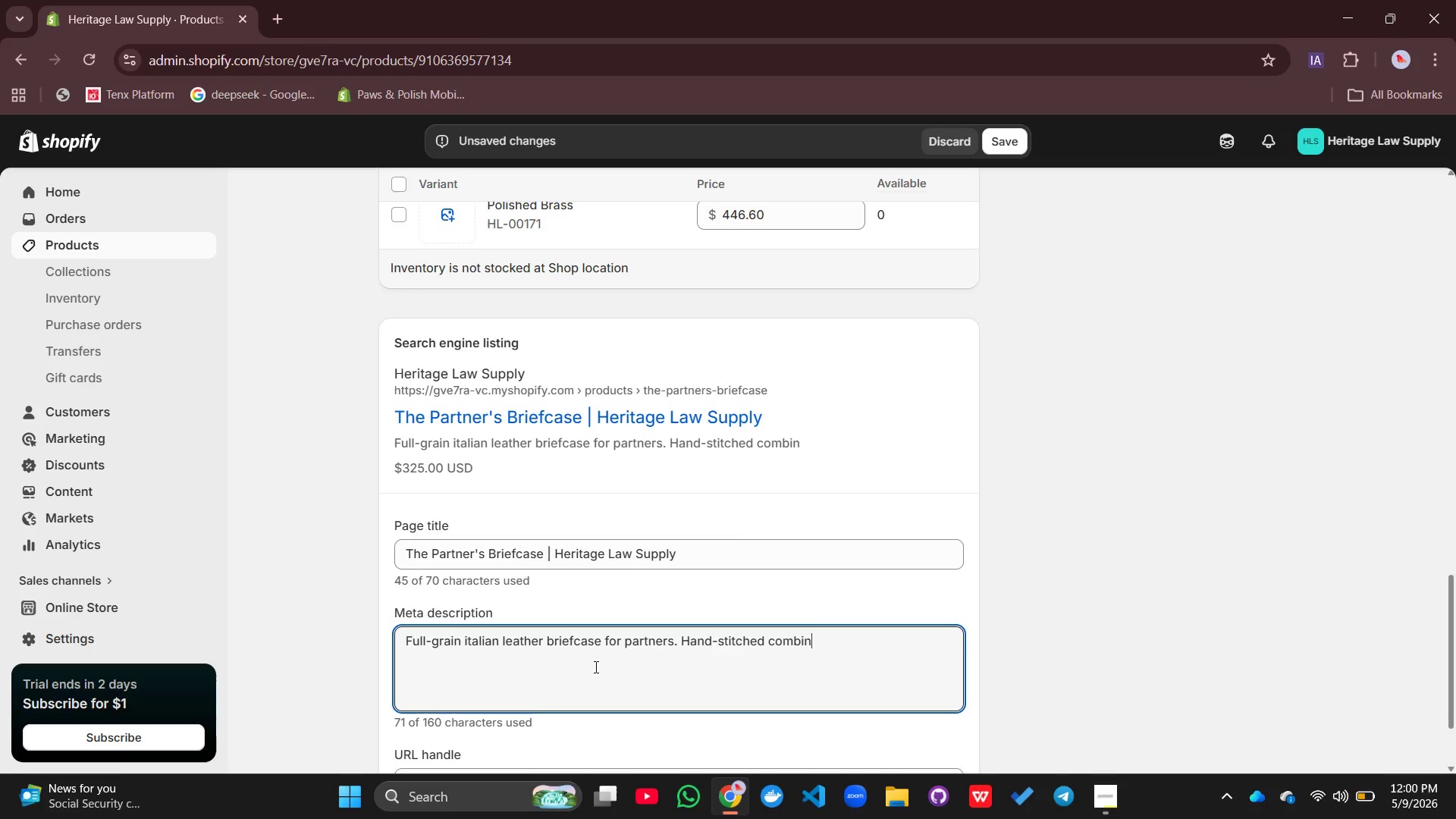 
key(Control+A)
 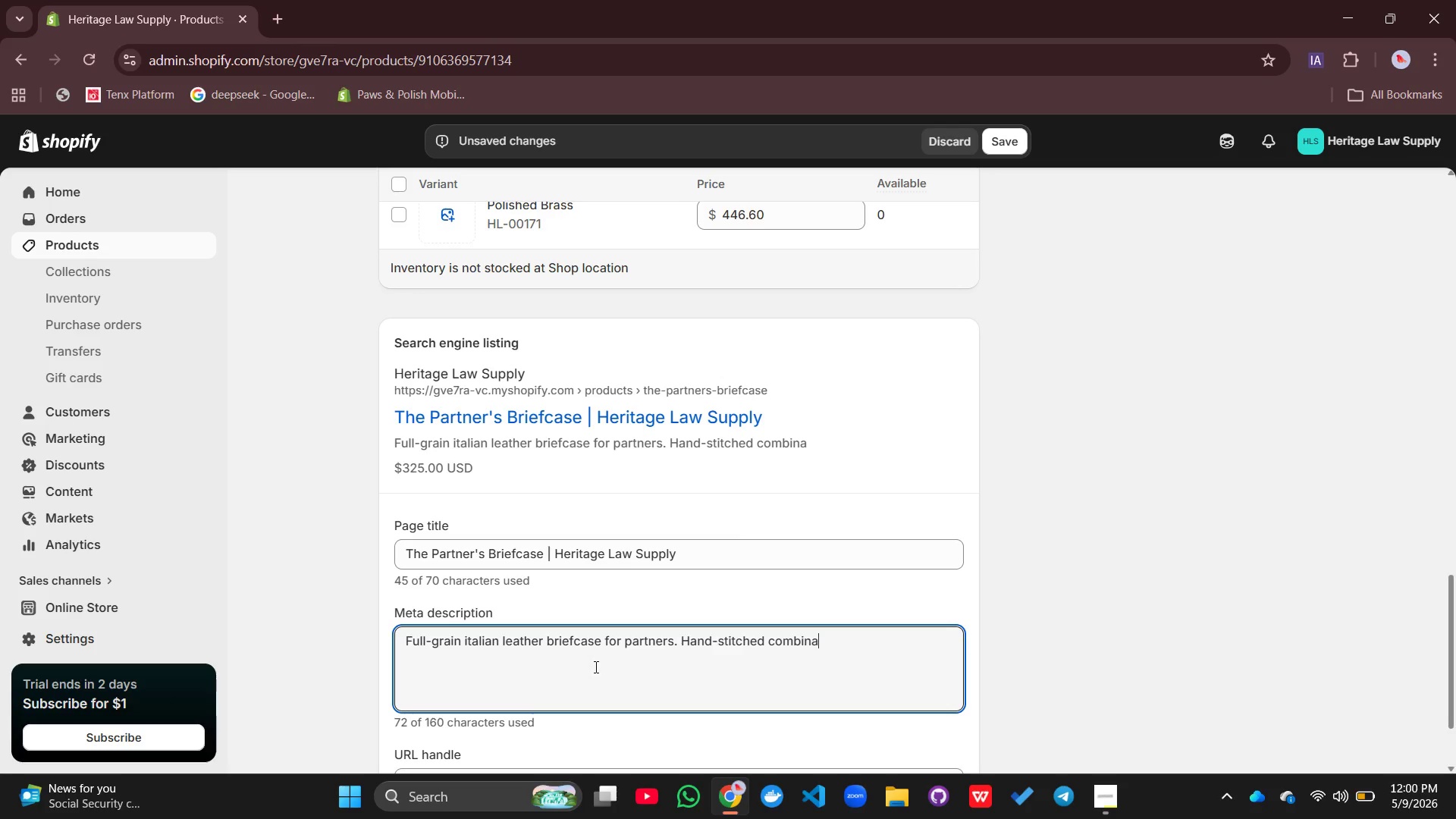 
key(Control+T)
 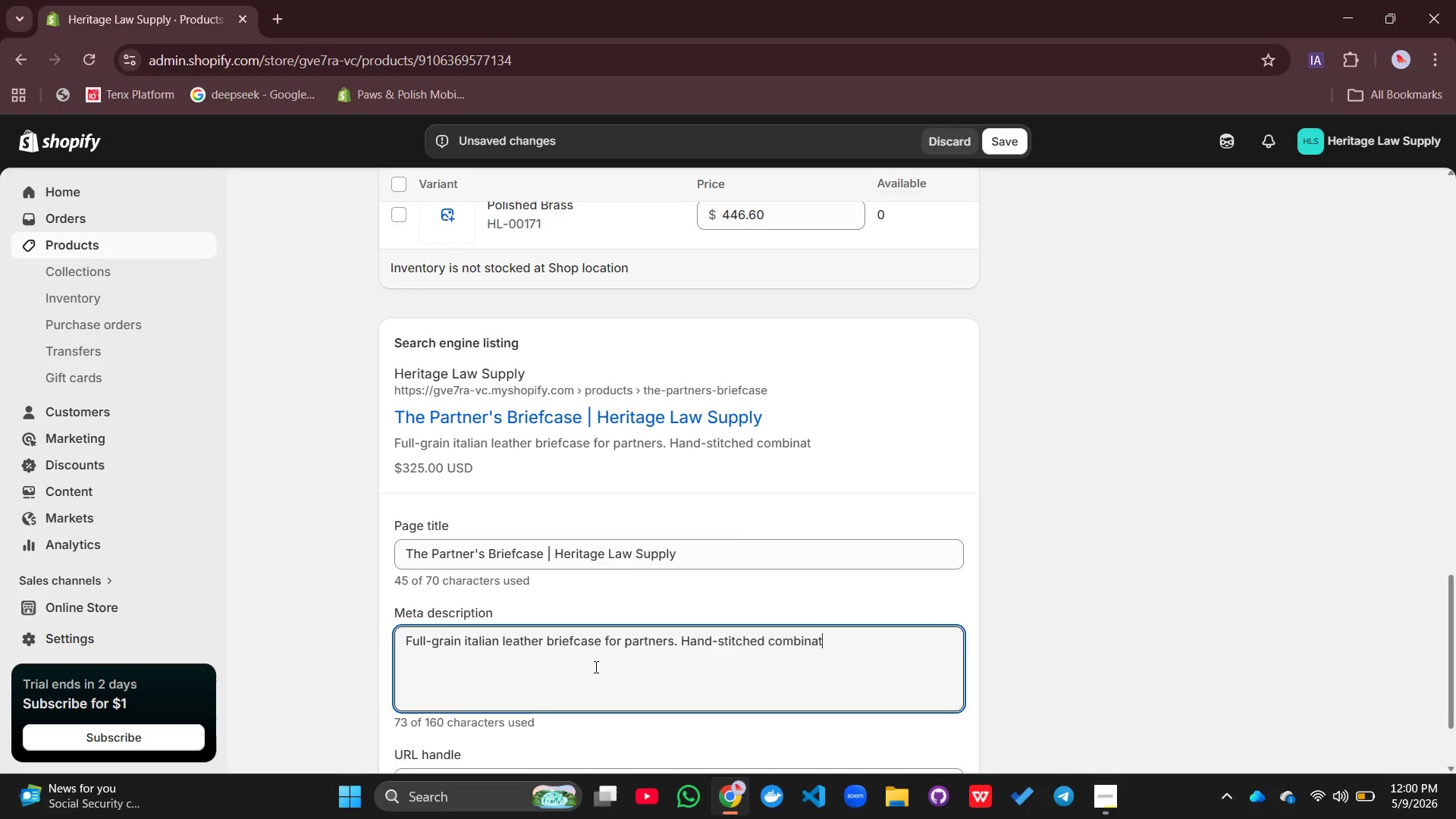 
key(Control+I)
 